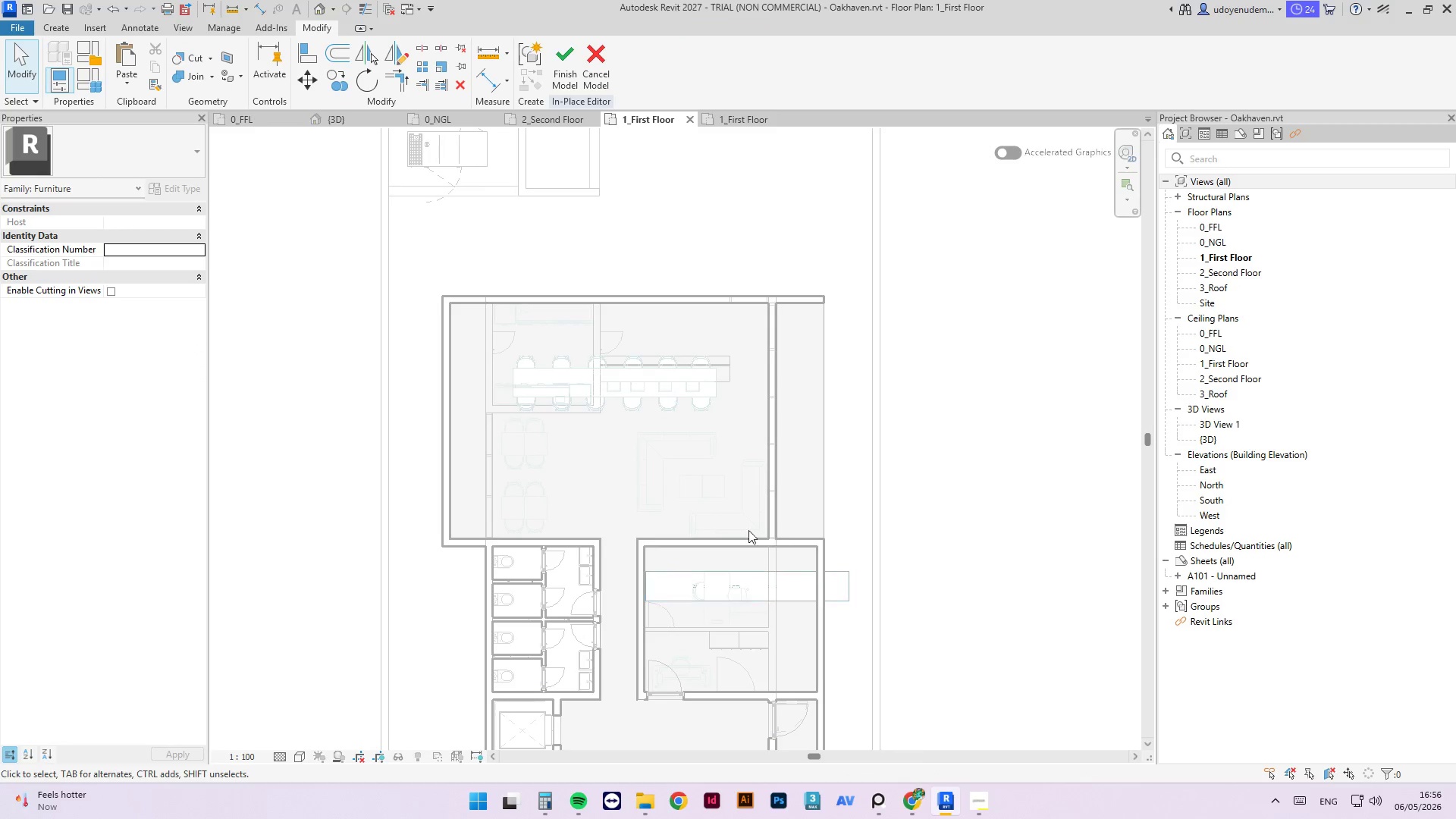 
scroll: coordinate [657, 579], scroll_direction: up, amount: 3.0
 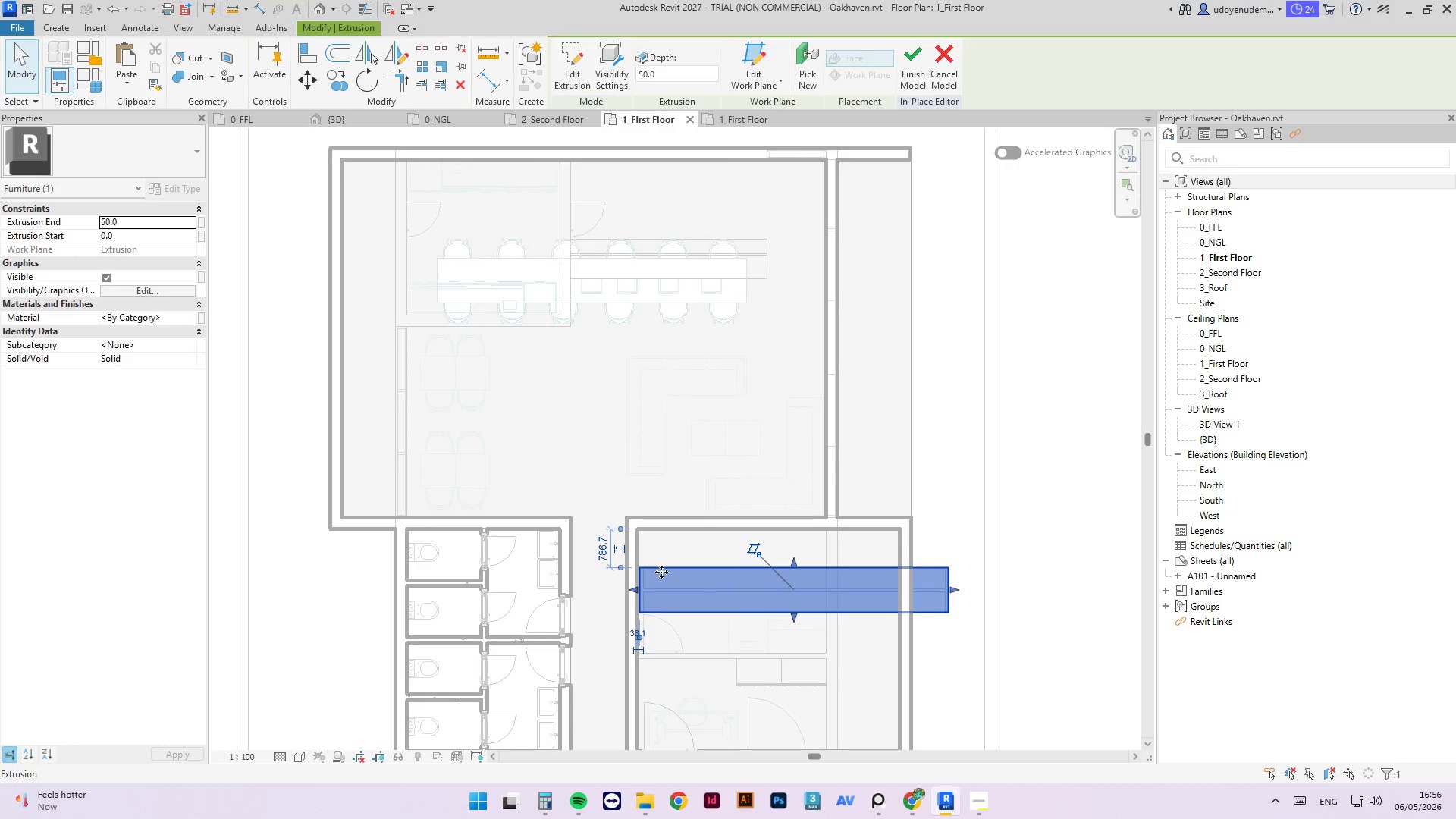 
left_click_drag(start_coordinate=[657, 569], to_coordinate=[657, 510])
 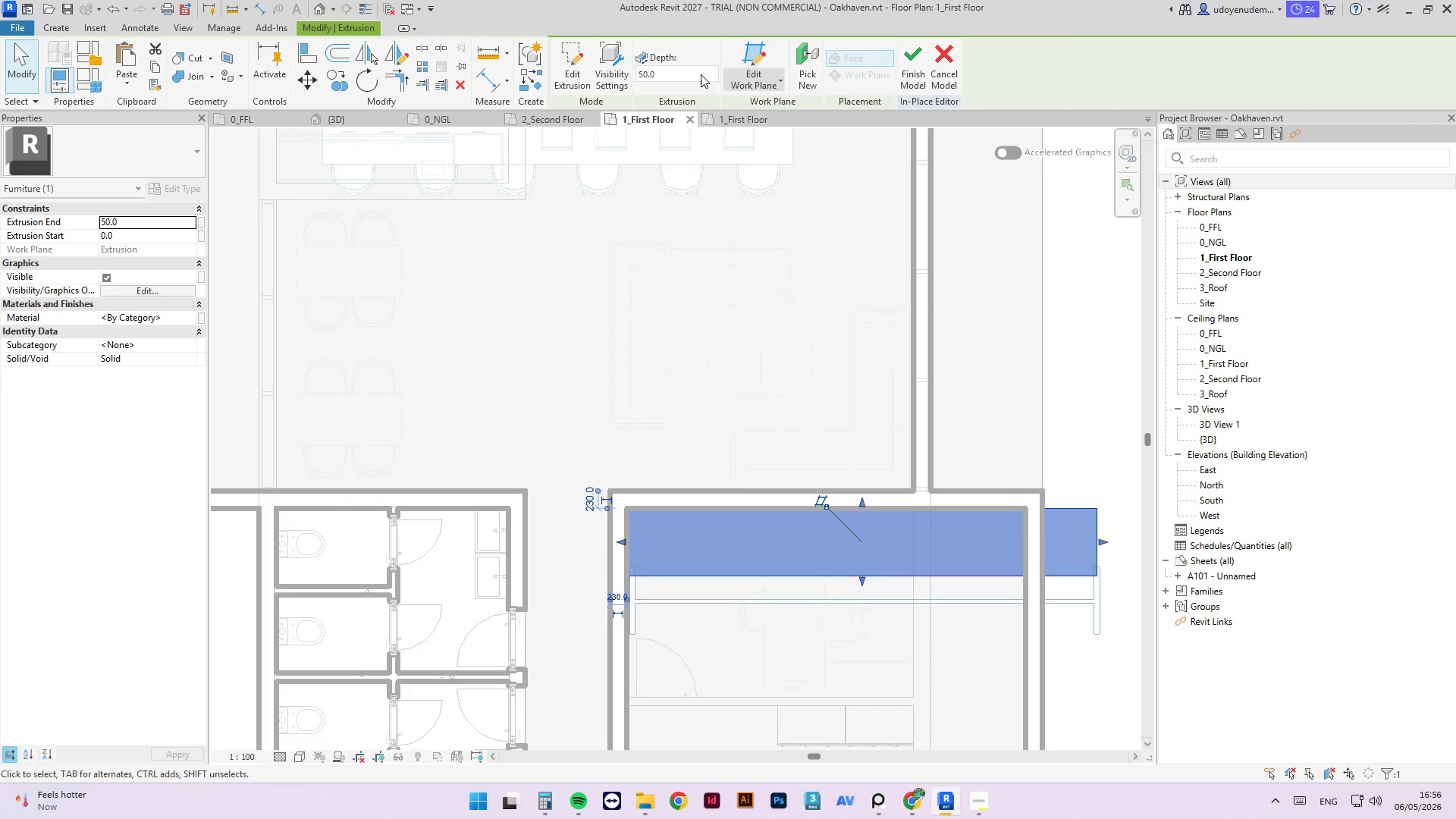 
scroll: coordinate [658, 569], scroll_direction: up, amount: 3.0
 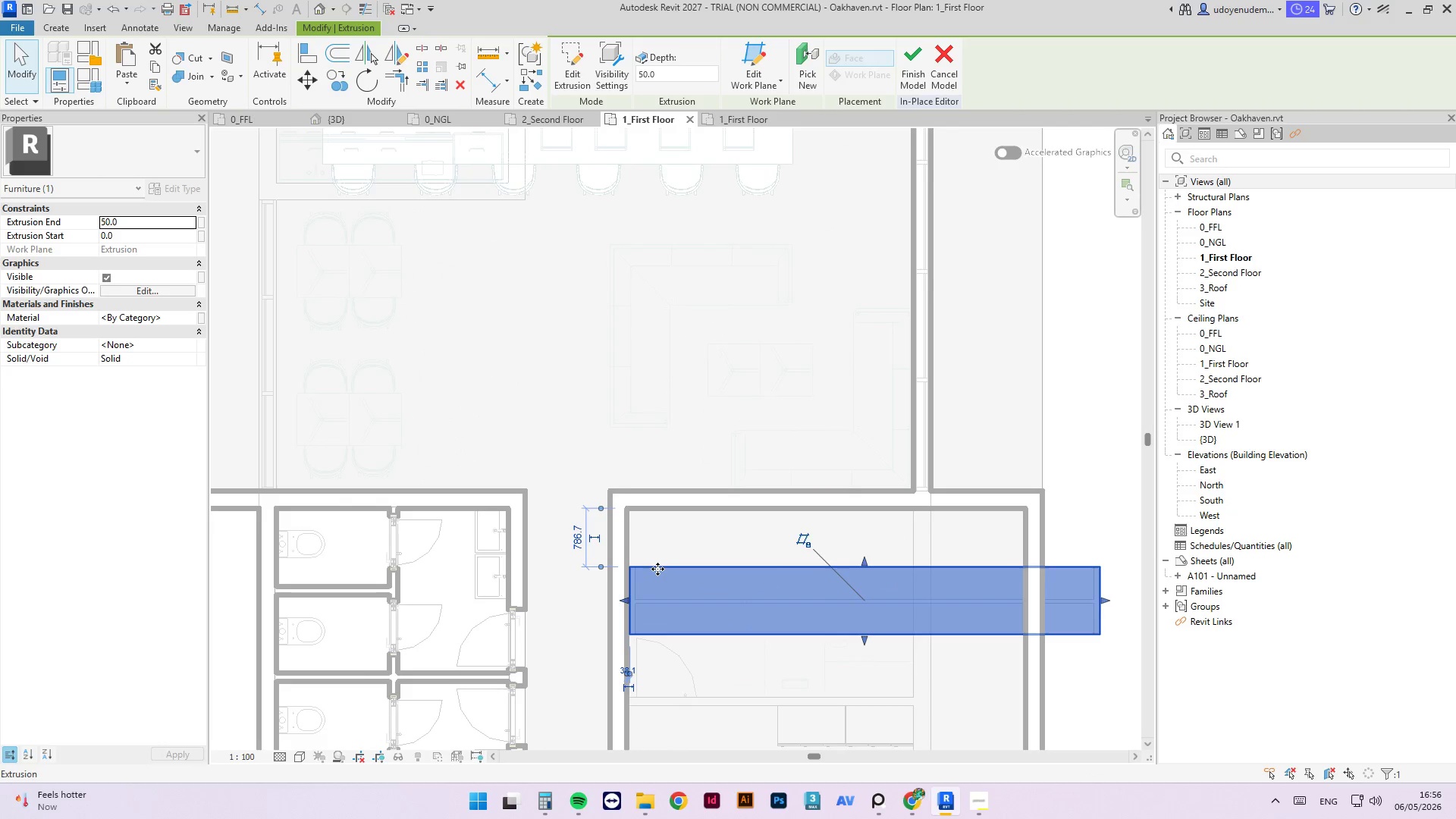 
left_click([570, 71])
 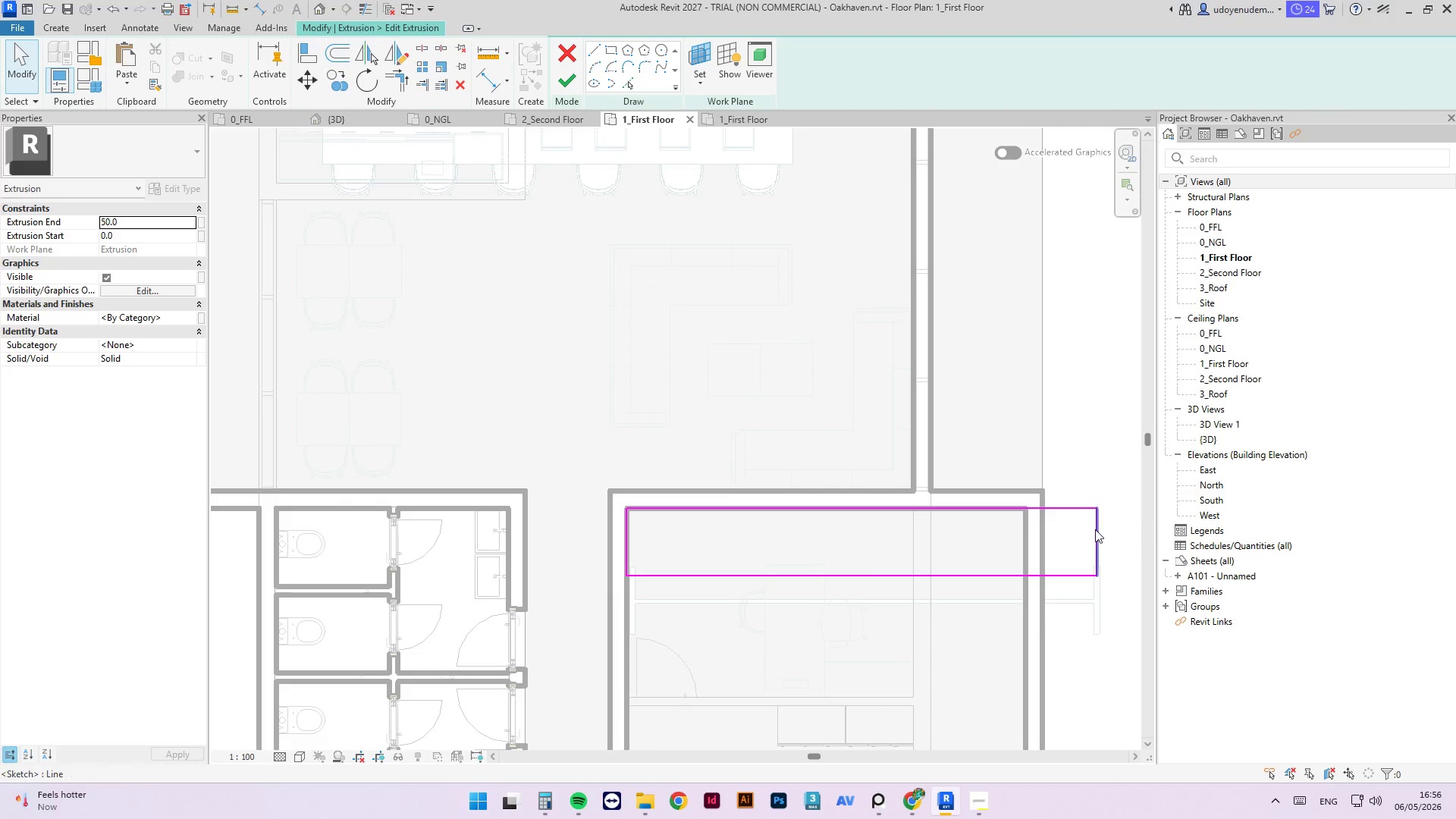 
left_click_drag(start_coordinate=[1097, 529], to_coordinate=[1021, 528])
 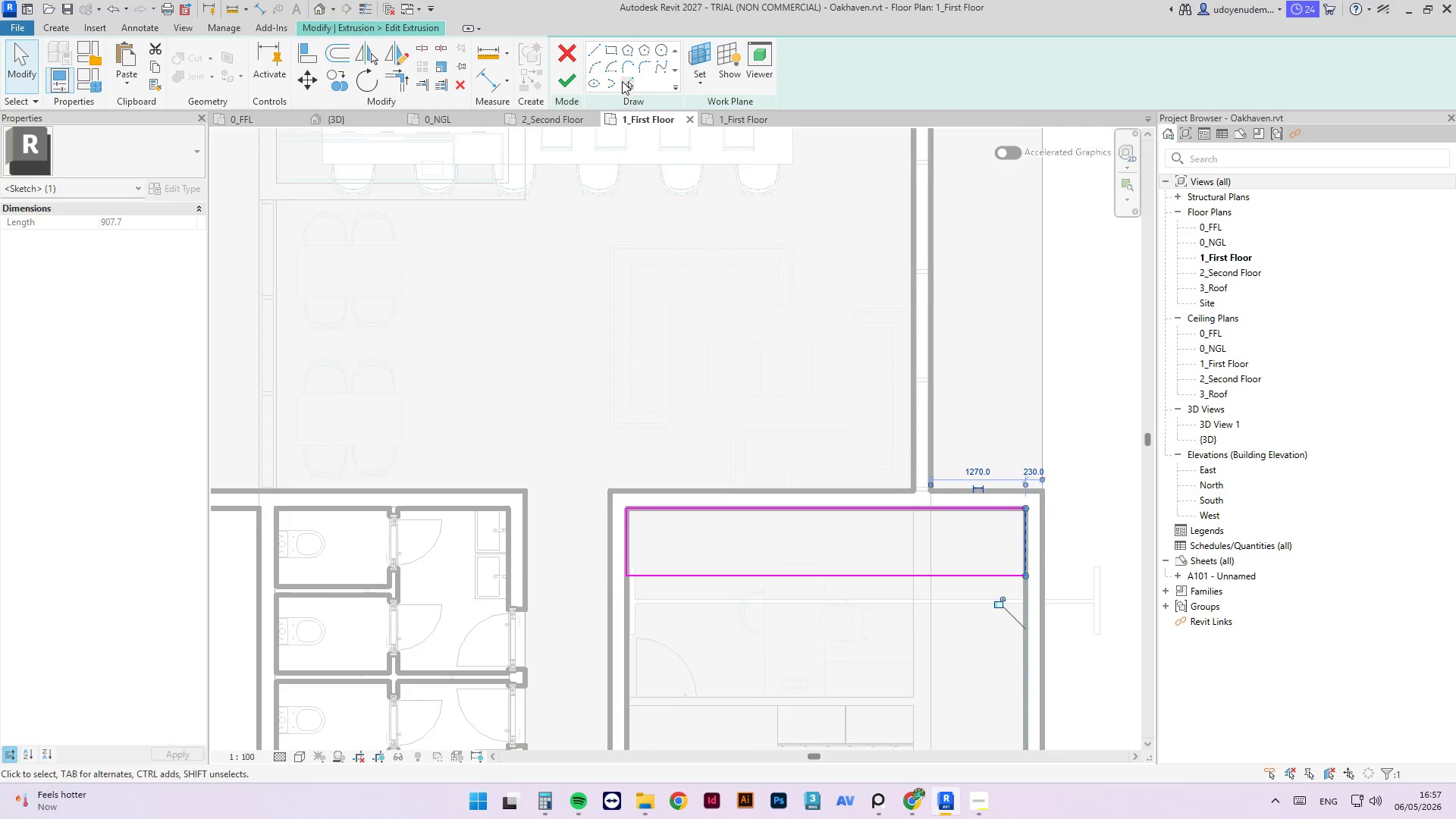 
left_click([567, 75])
 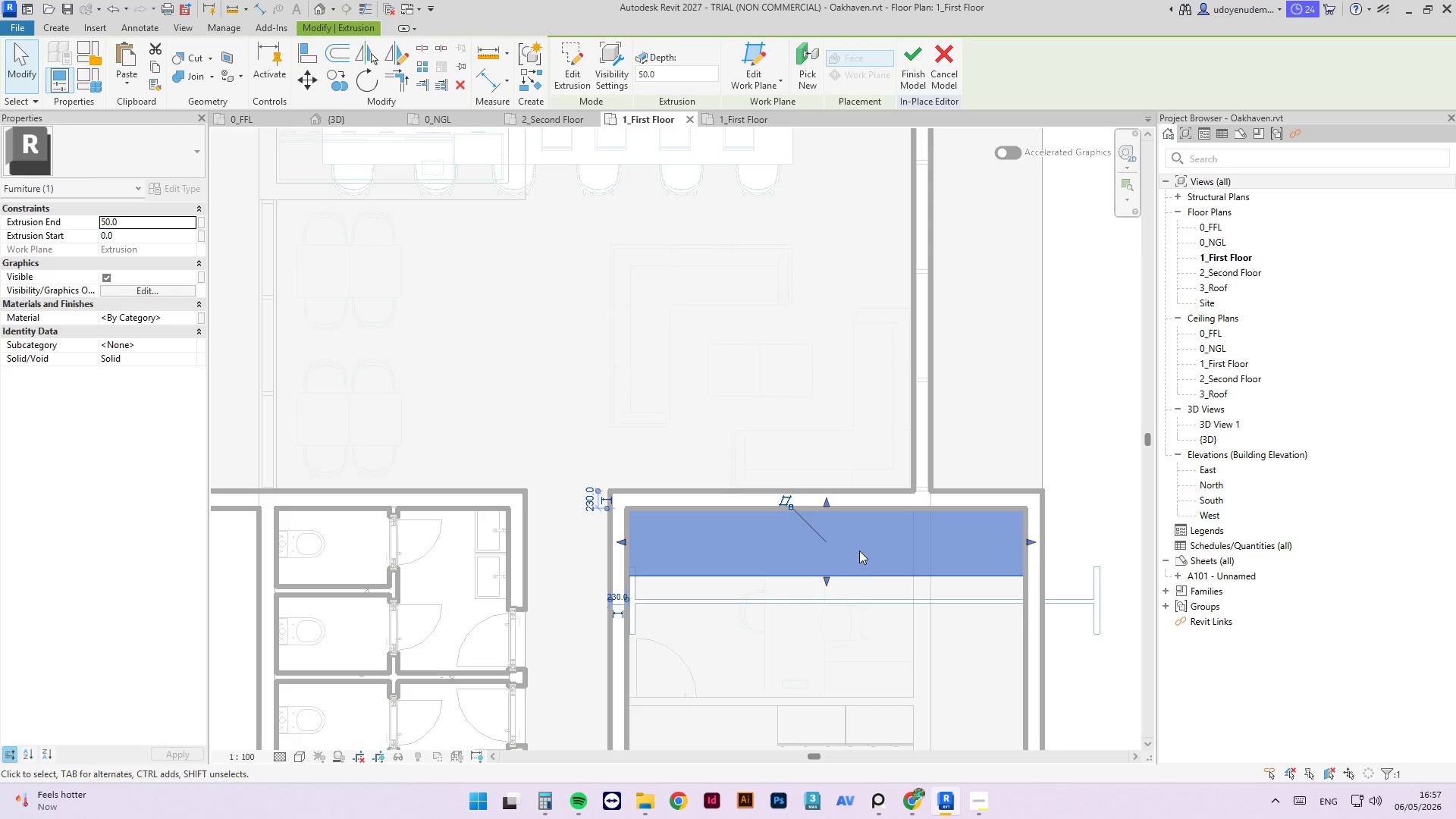 
scroll: coordinate [1061, 629], scroll_direction: down, amount: 2.0
 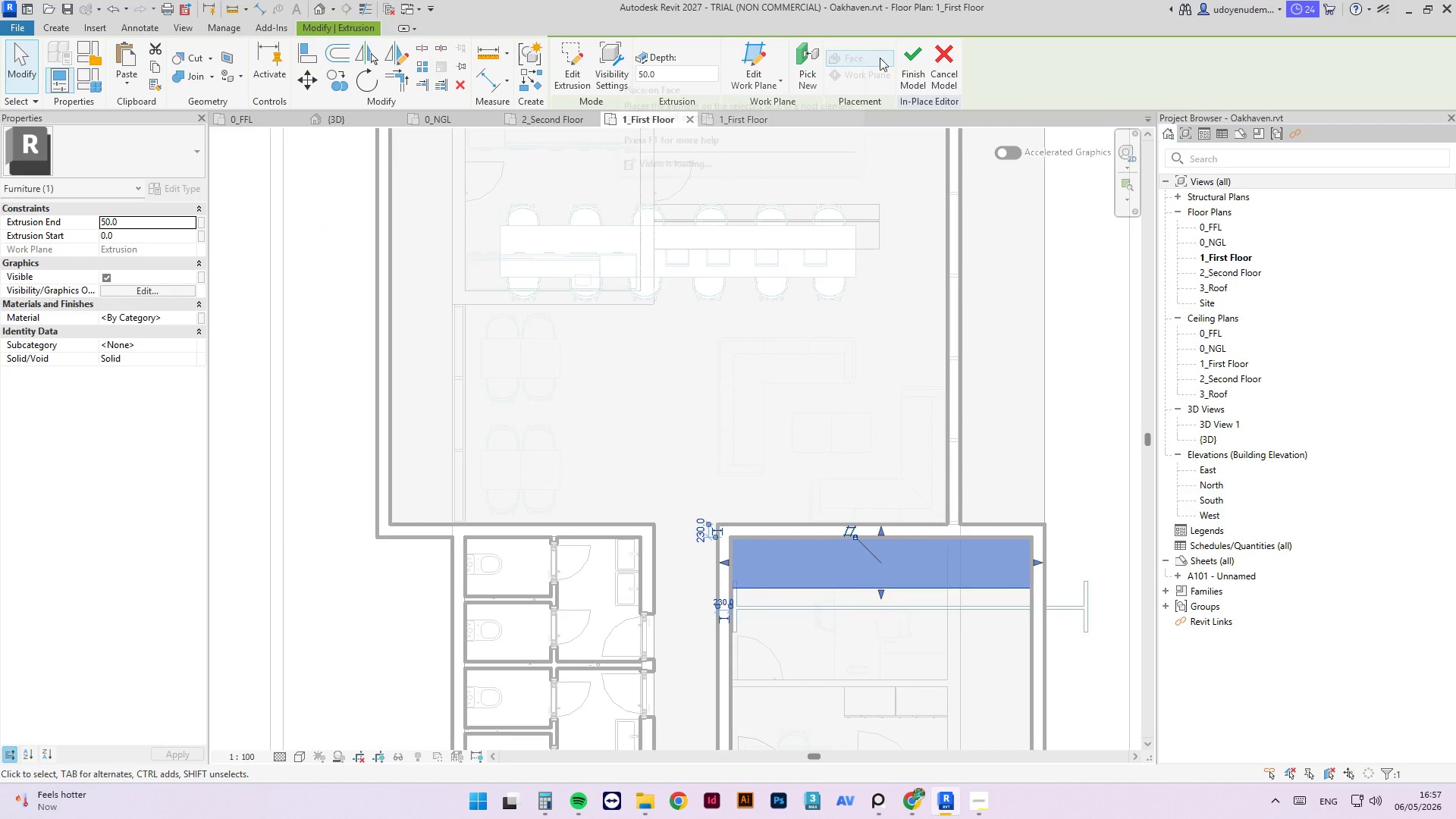 
left_click([898, 58])
 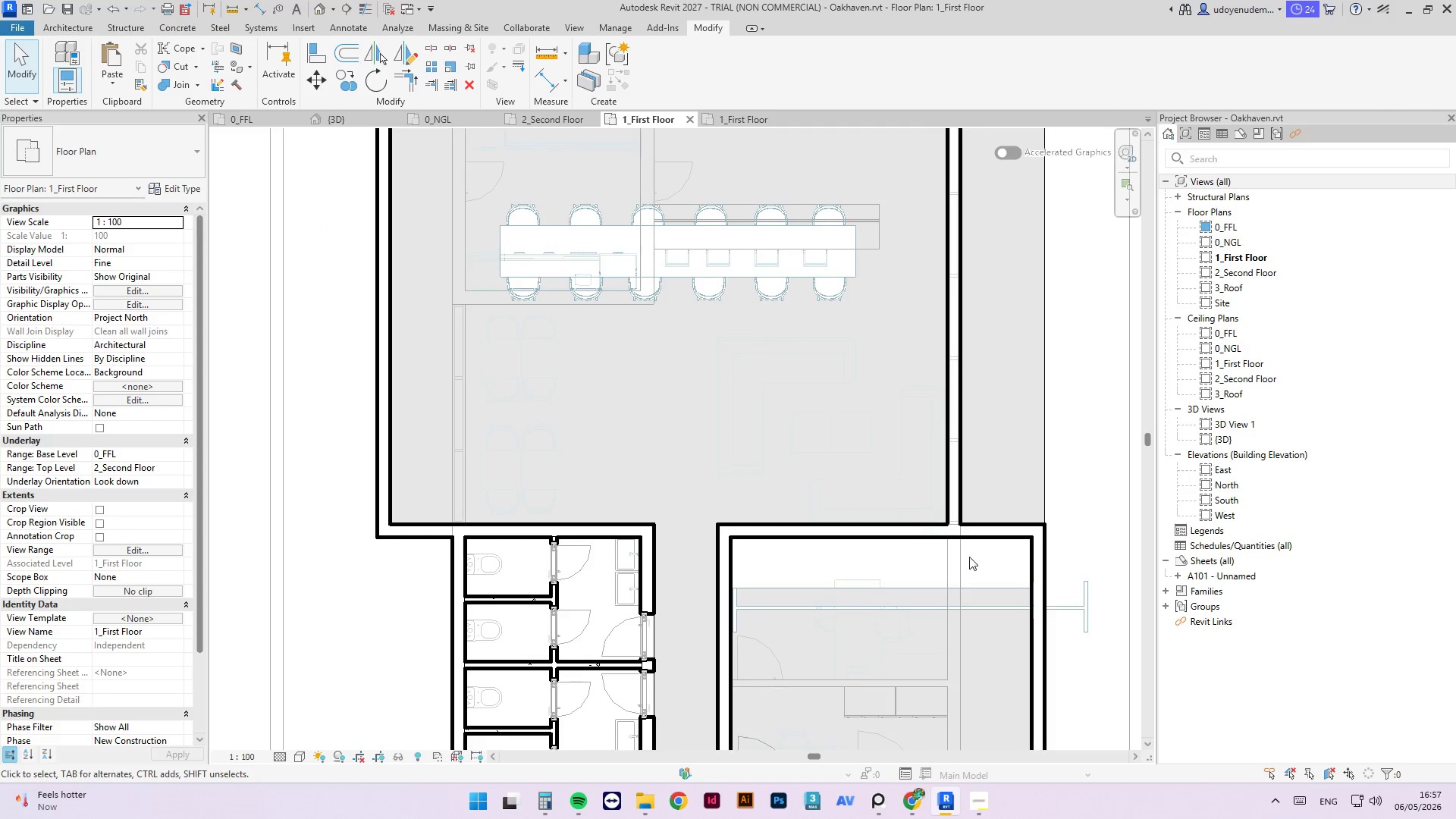 
hold_key(key=ShiftLeft, duration=0.95)
 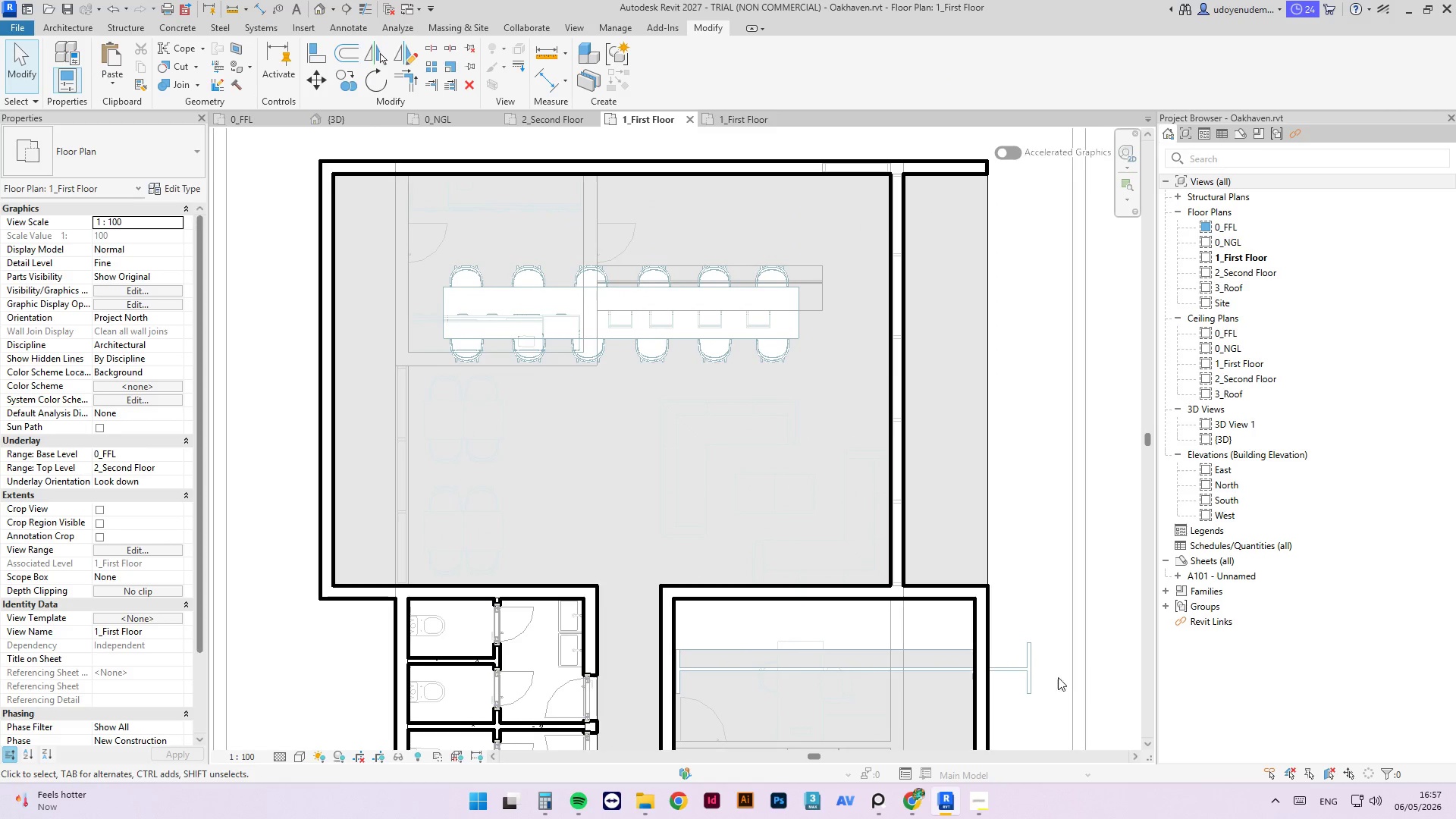 
left_click([1025, 673])
 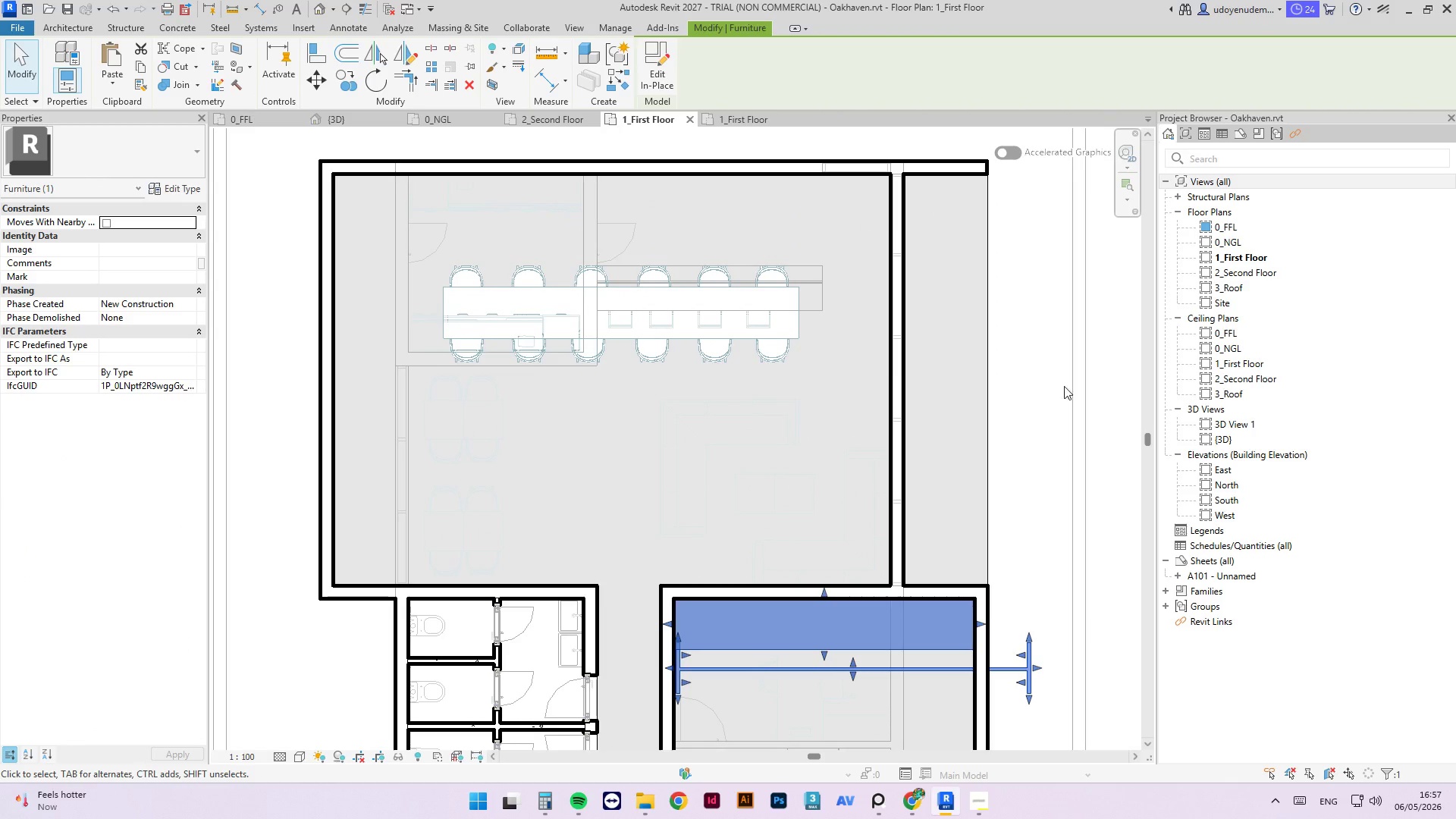 
left_click([654, 60])
 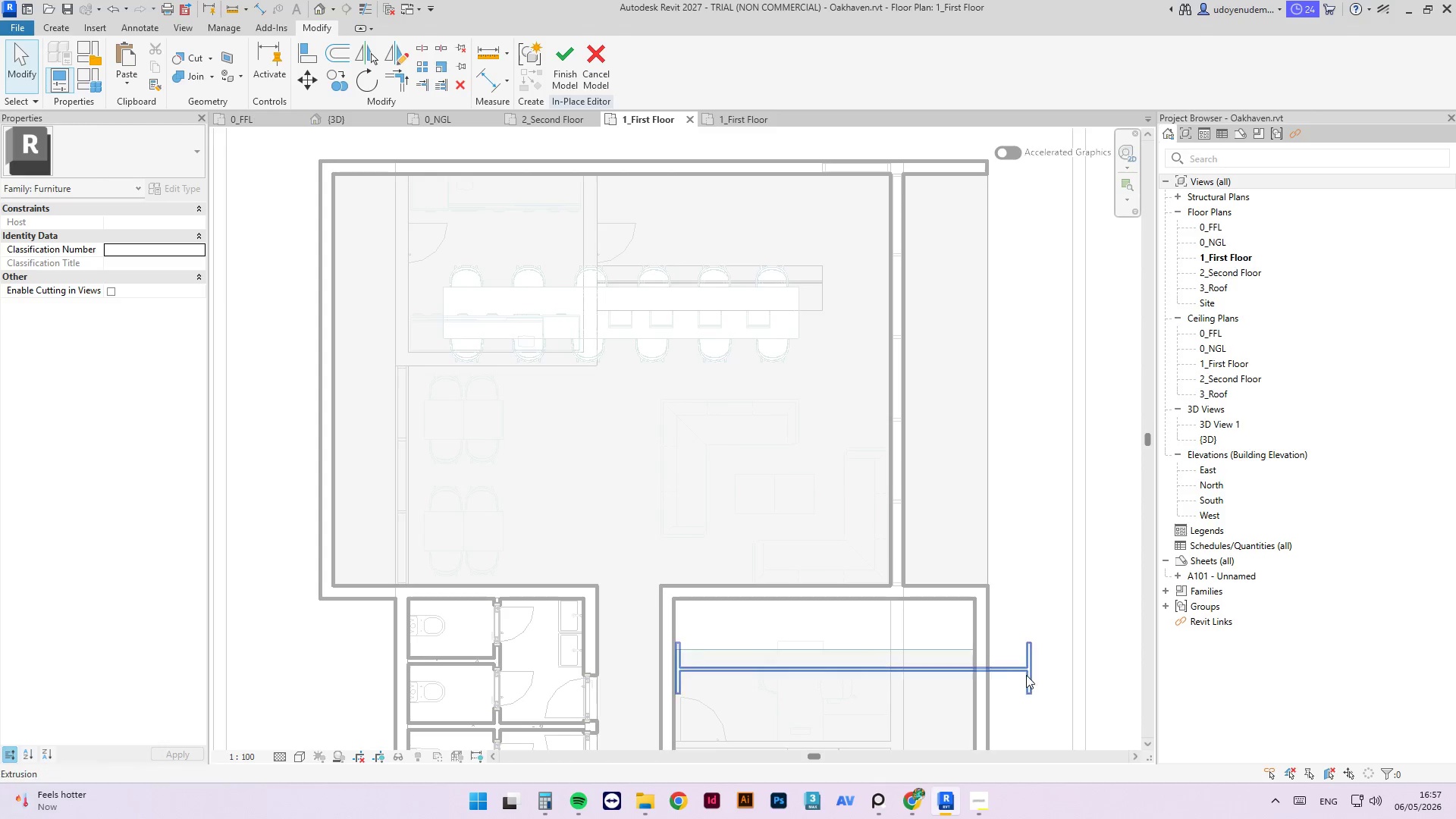 
left_click([1018, 669])
 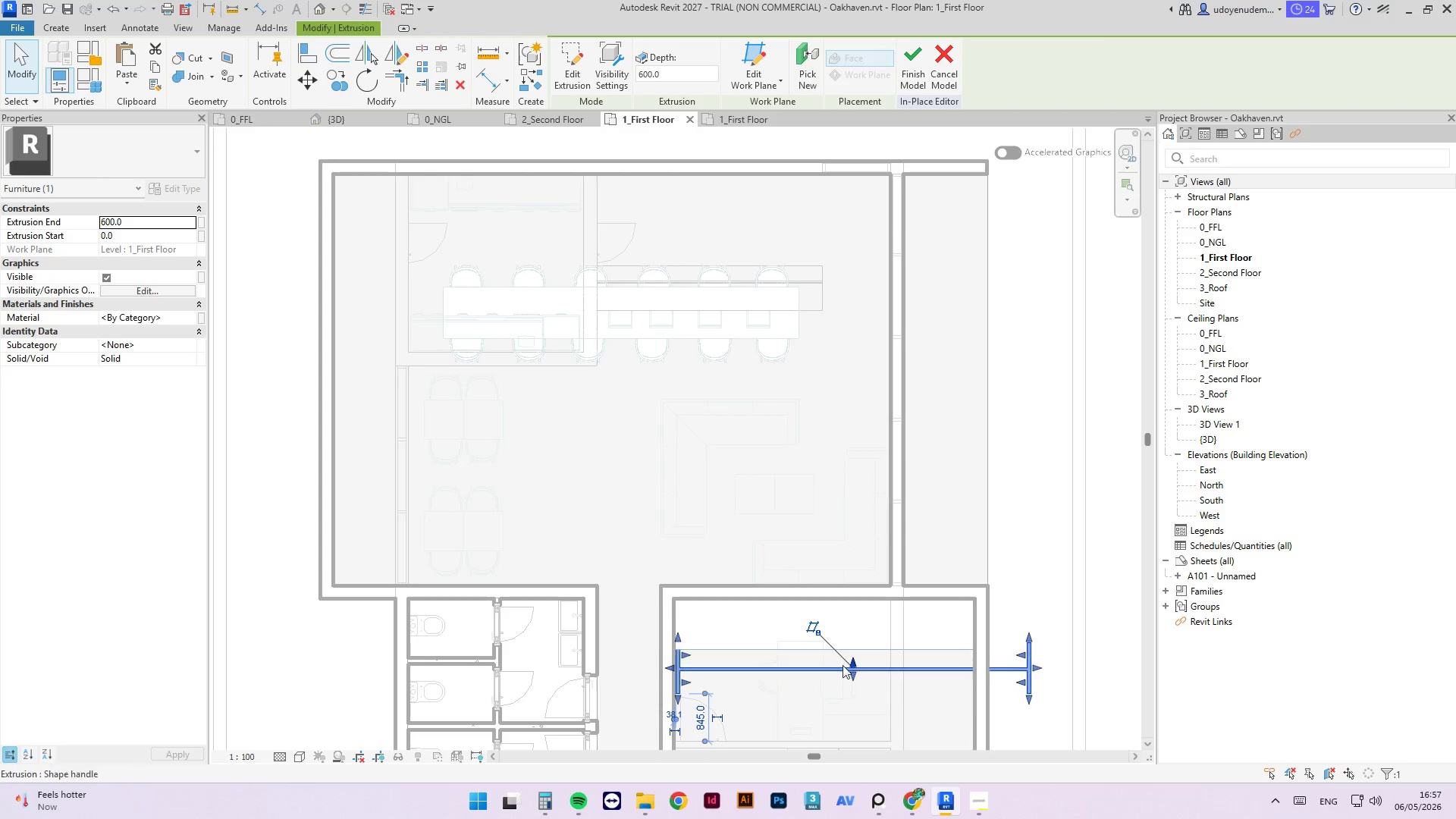 
left_click_drag(start_coordinate=[668, 668], to_coordinate=[673, 577])
 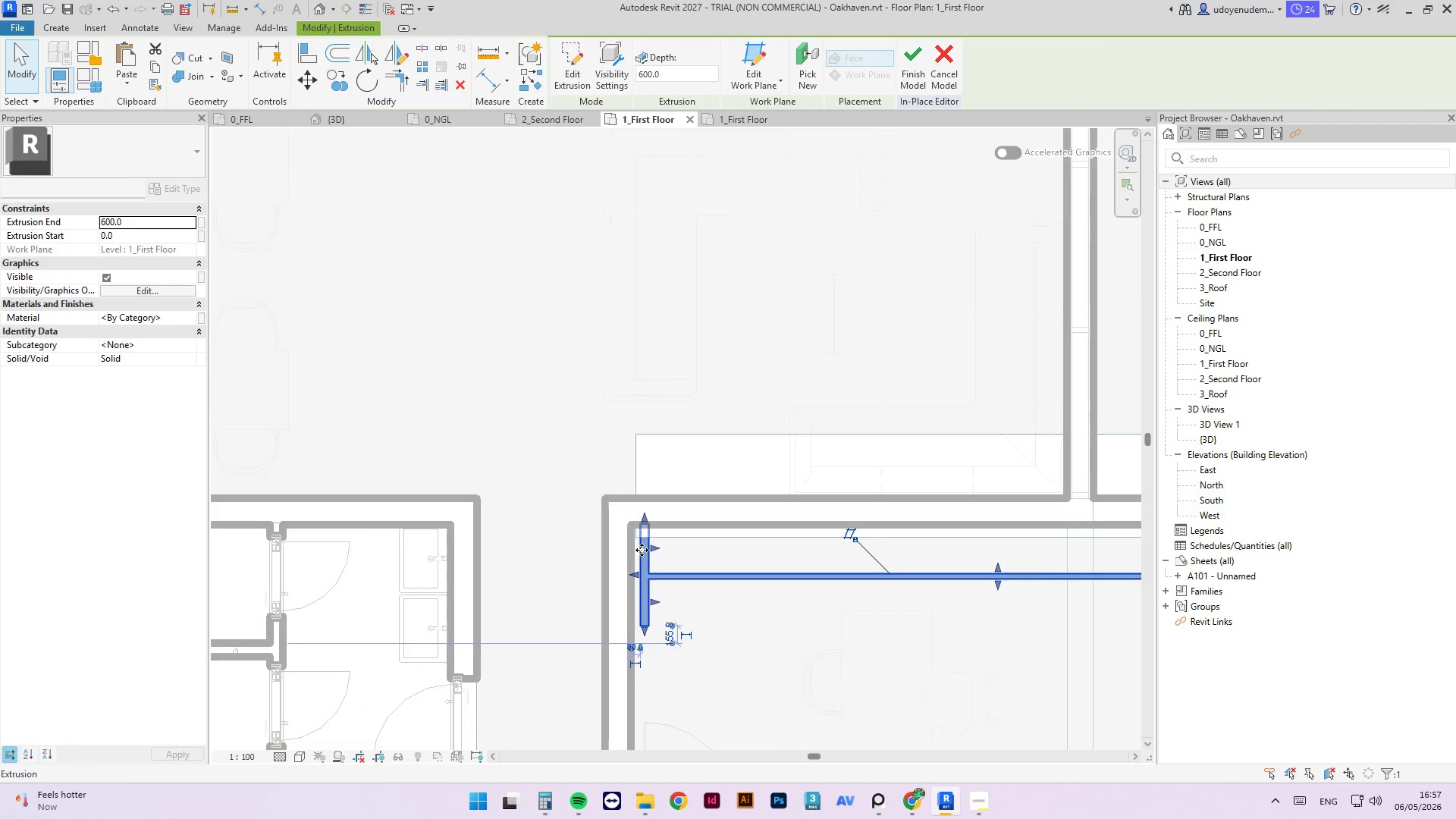 
scroll: coordinate [655, 519], scroll_direction: up, amount: 12.0
 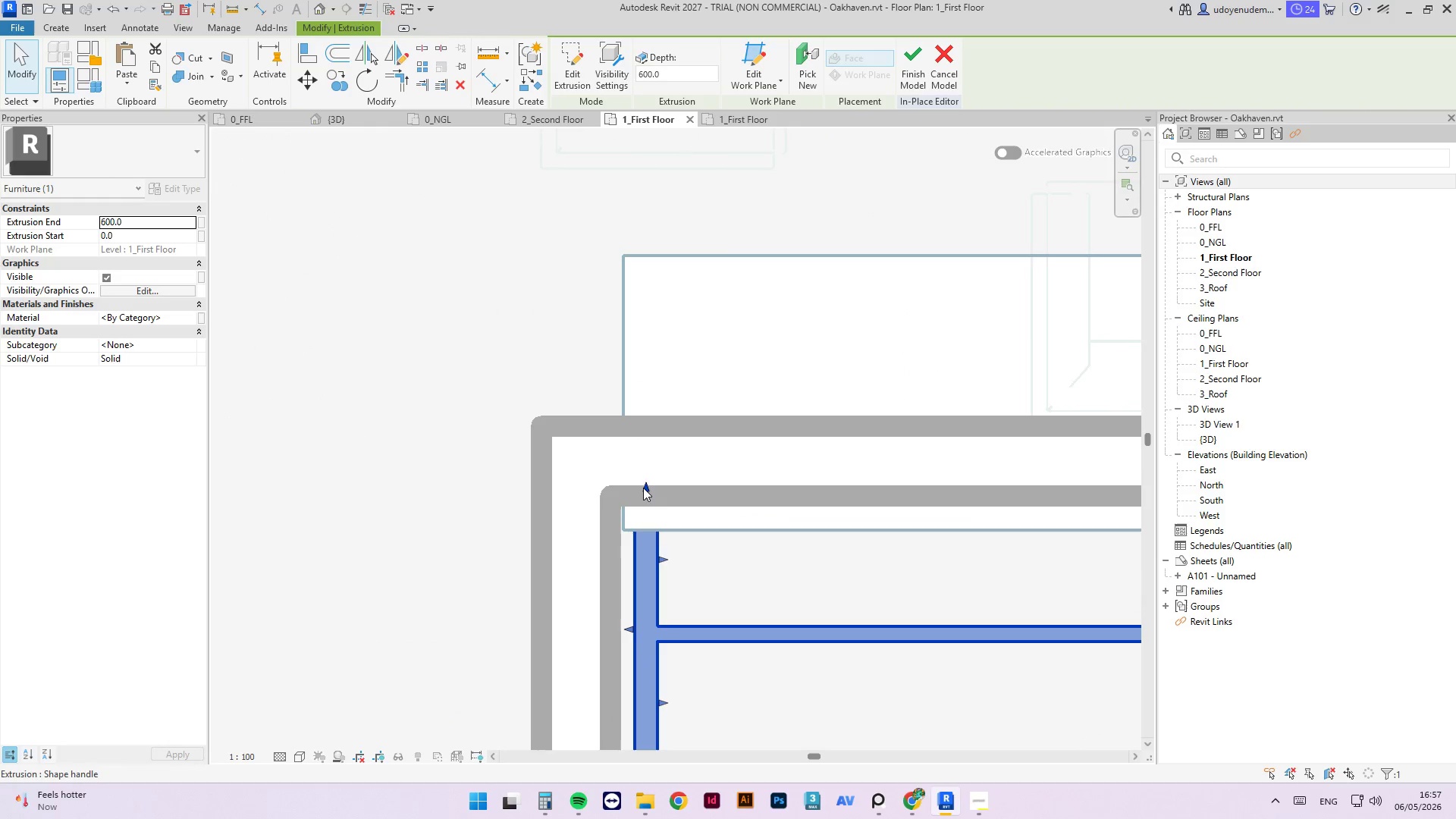 
left_click_drag(start_coordinate=[644, 486], to_coordinate=[650, 648])
 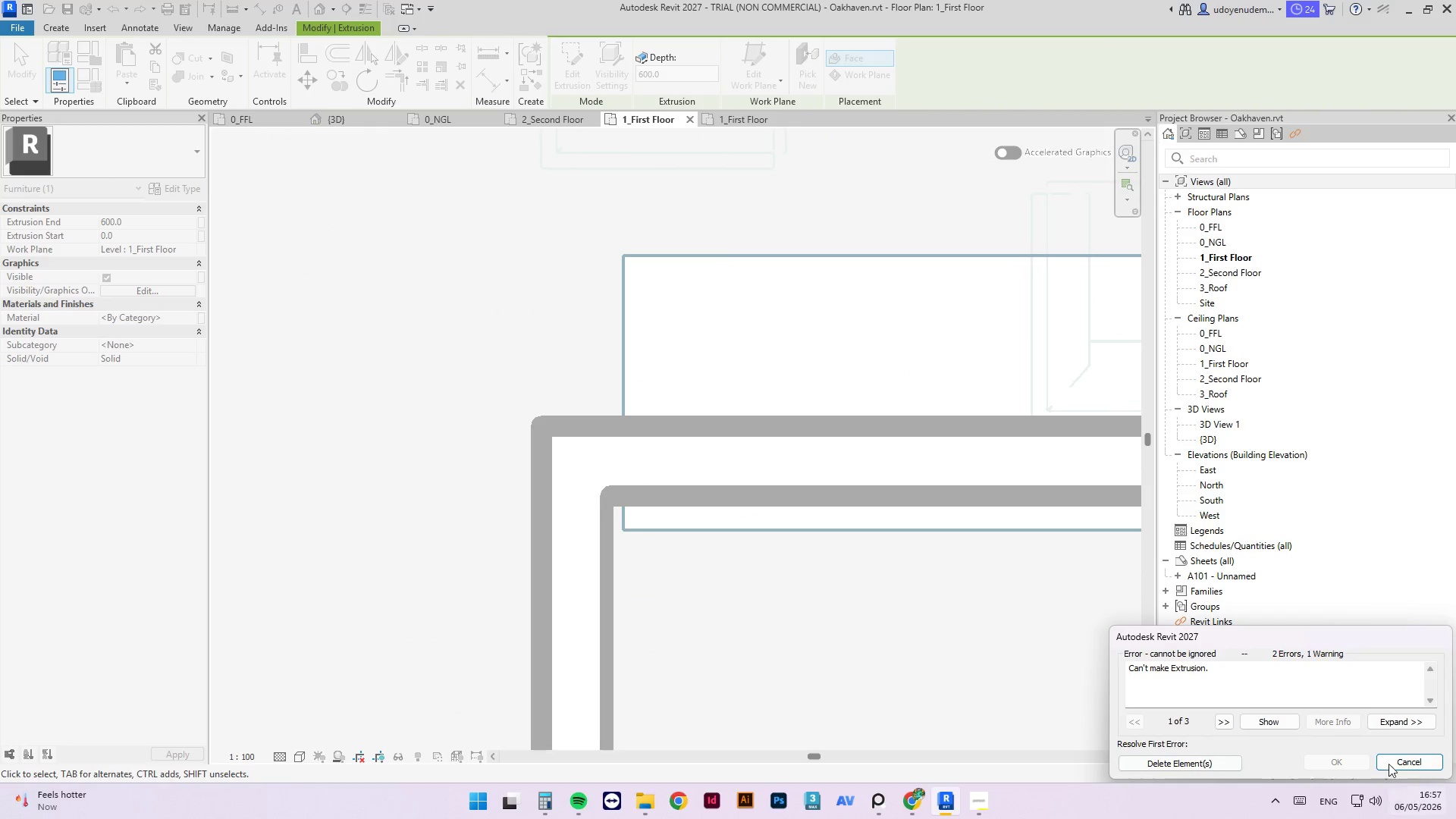 
left_click([1404, 761])
 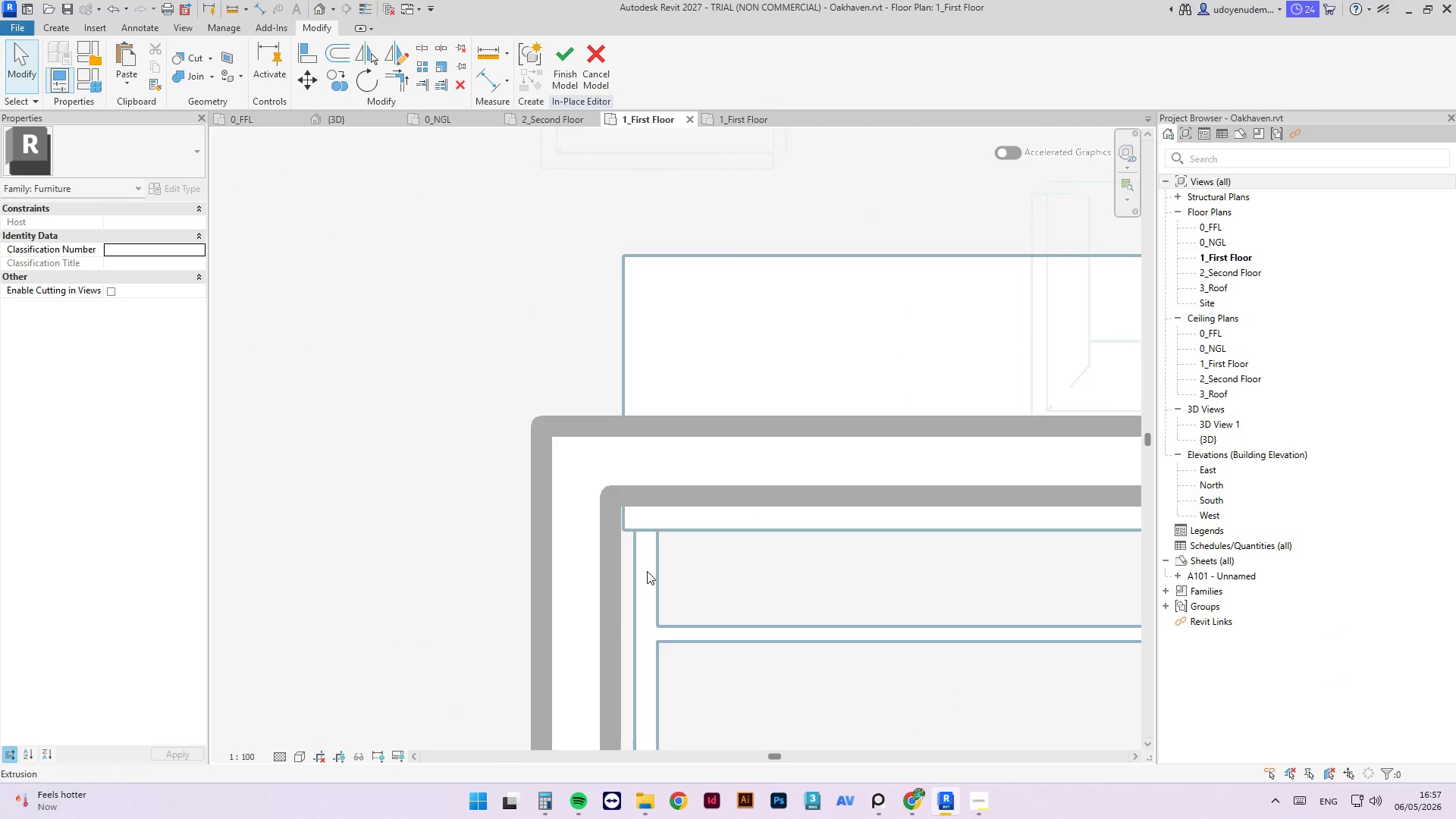 
scroll: coordinate [642, 545], scroll_direction: down, amount: 4.0
 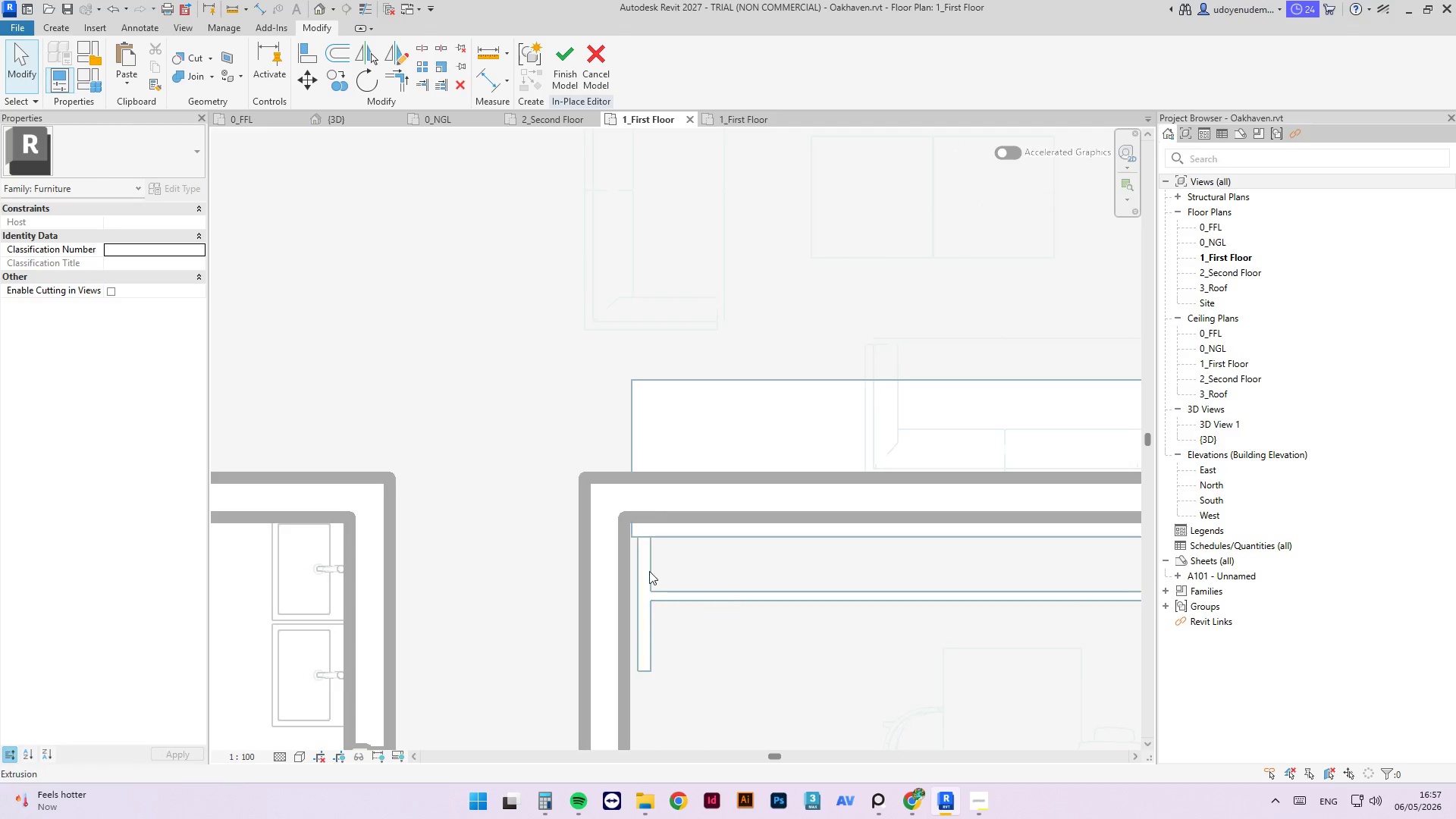 
left_click([667, 585])
 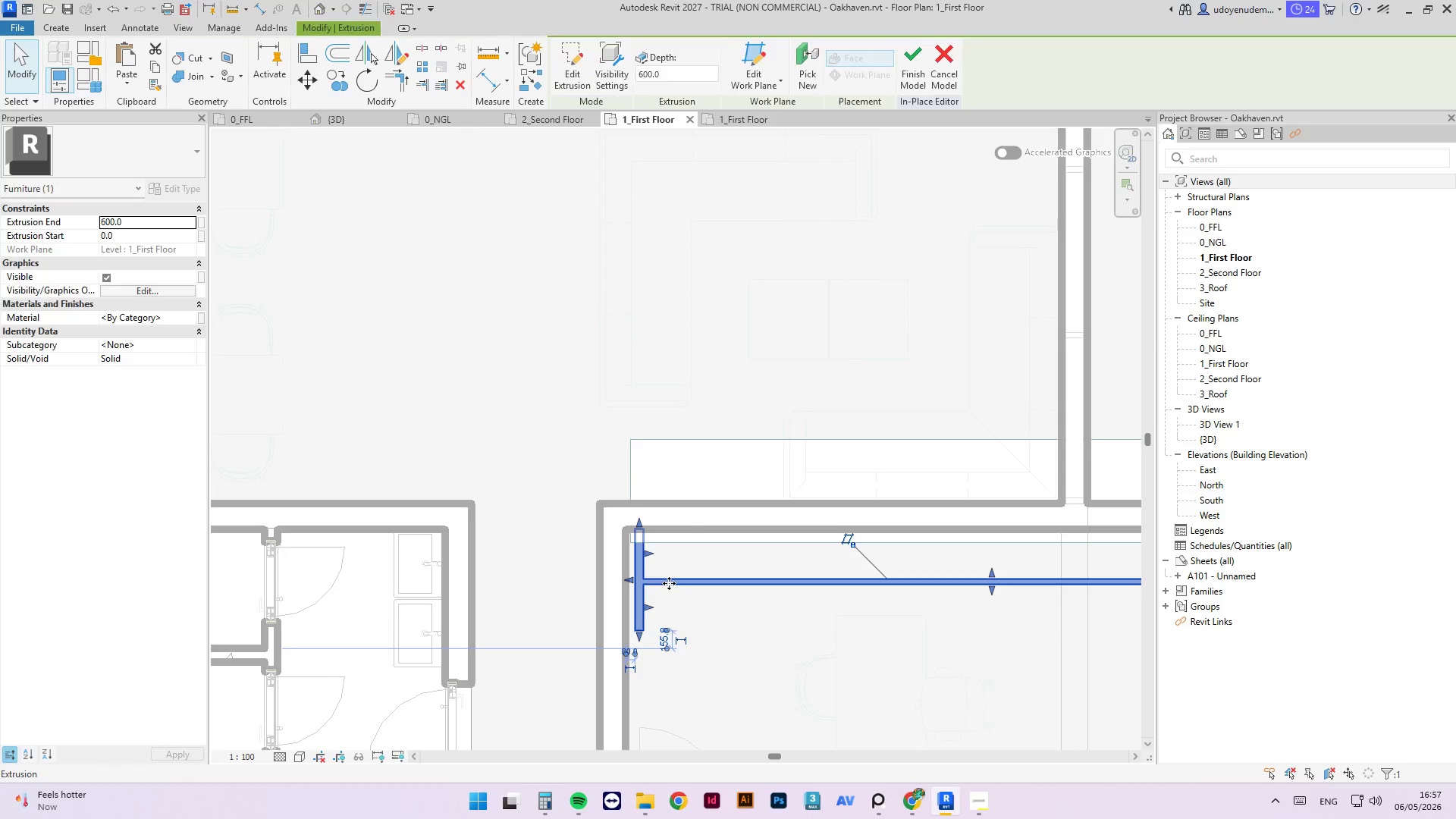 
scroll: coordinate [629, 554], scroll_direction: down, amount: 3.0
 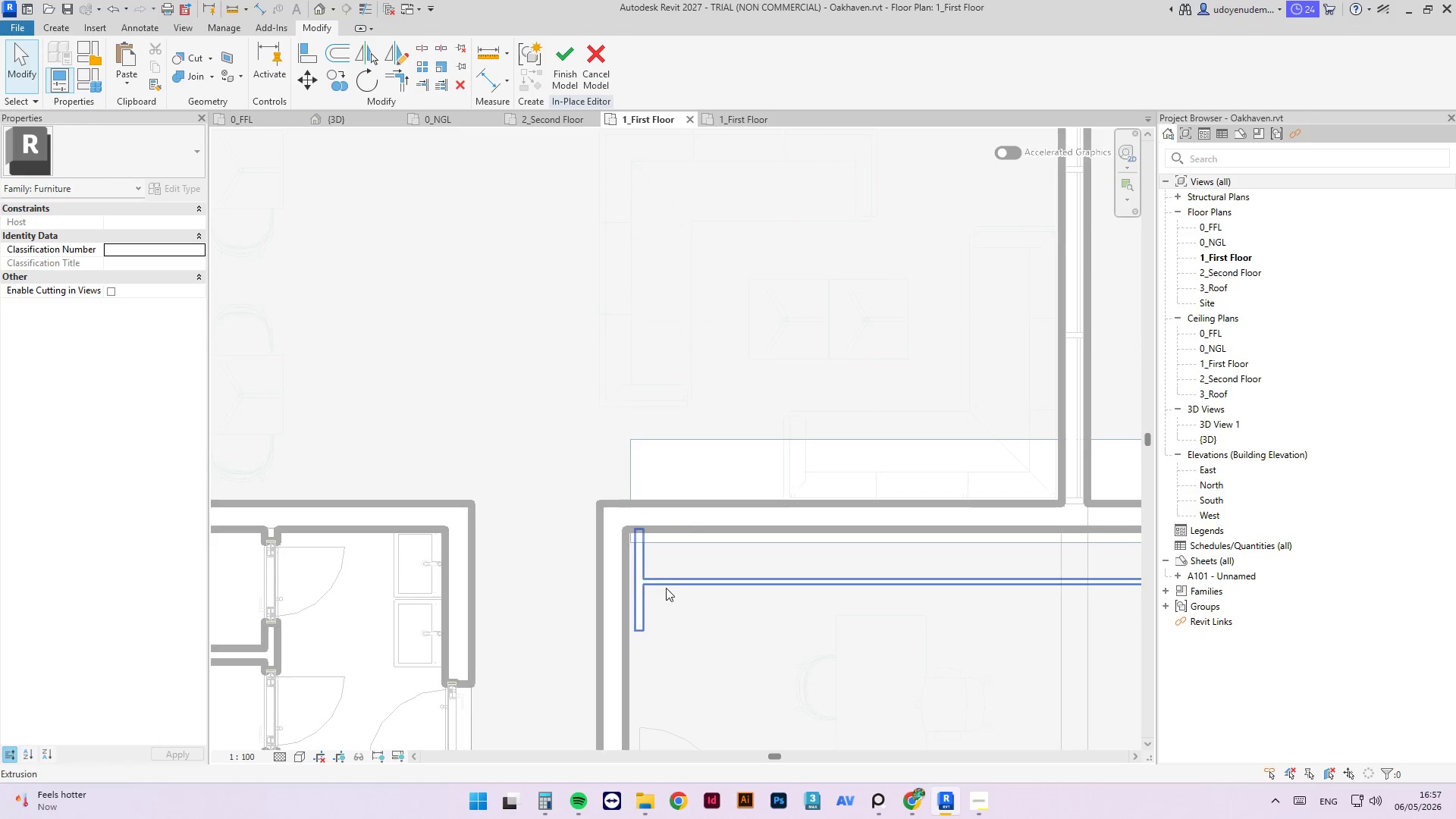 
left_click_drag(start_coordinate=[669, 583], to_coordinate=[685, 669])
 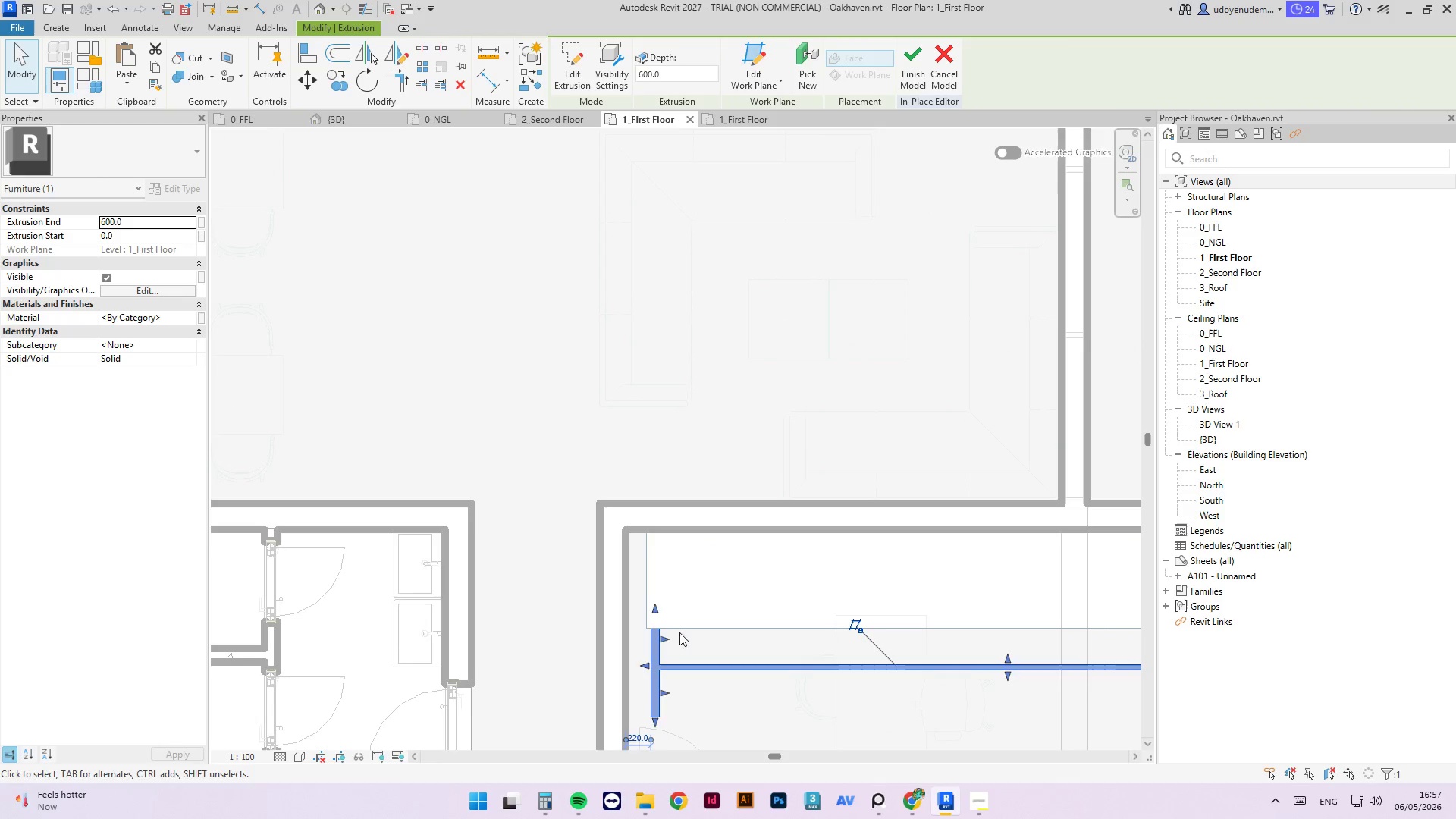 
scroll: coordinate [600, 538], scroll_direction: none, amount: 0.0
 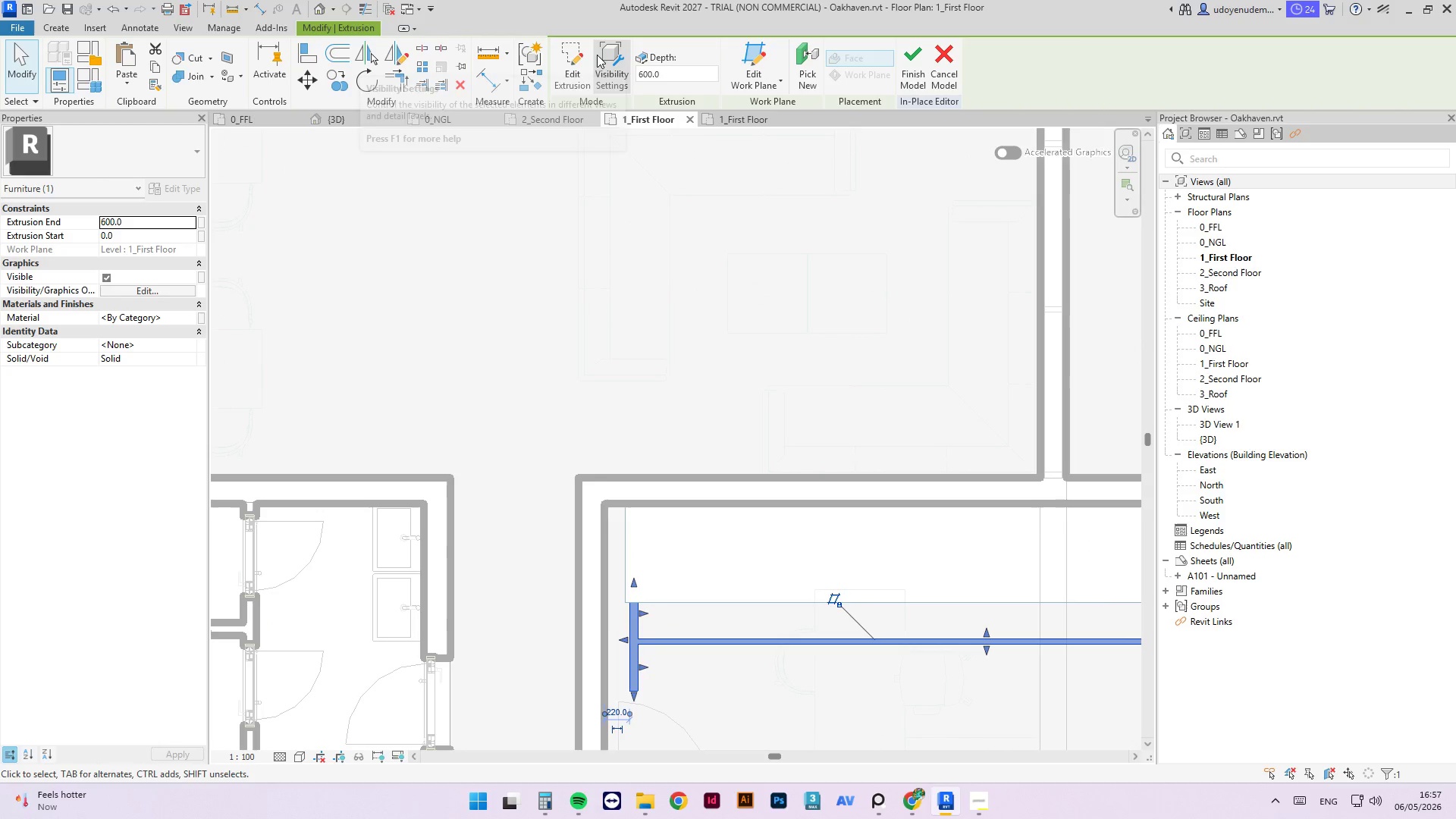 
left_click([566, 58])
 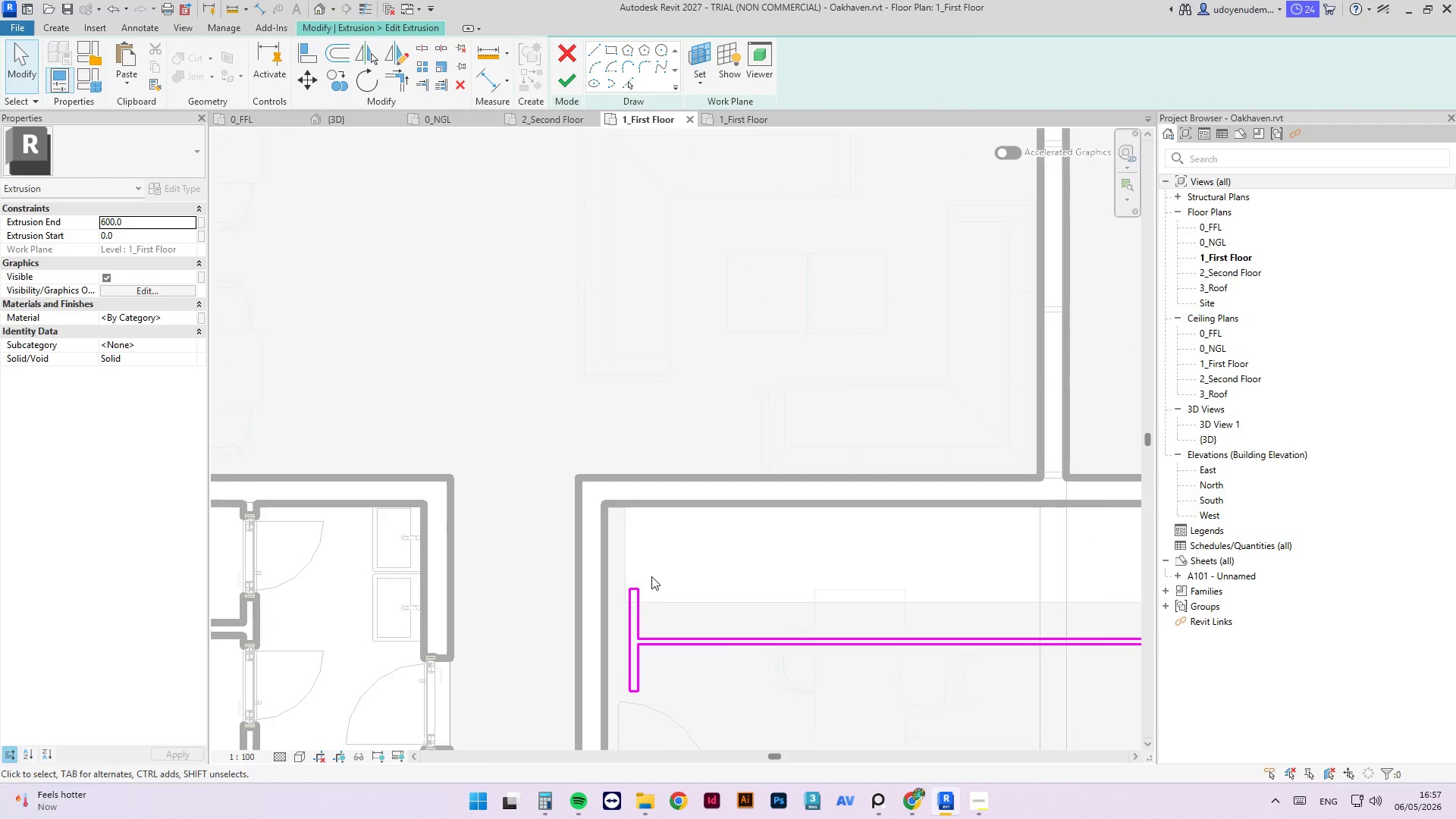 
scroll: coordinate [623, 492], scroll_direction: up, amount: 1.0
 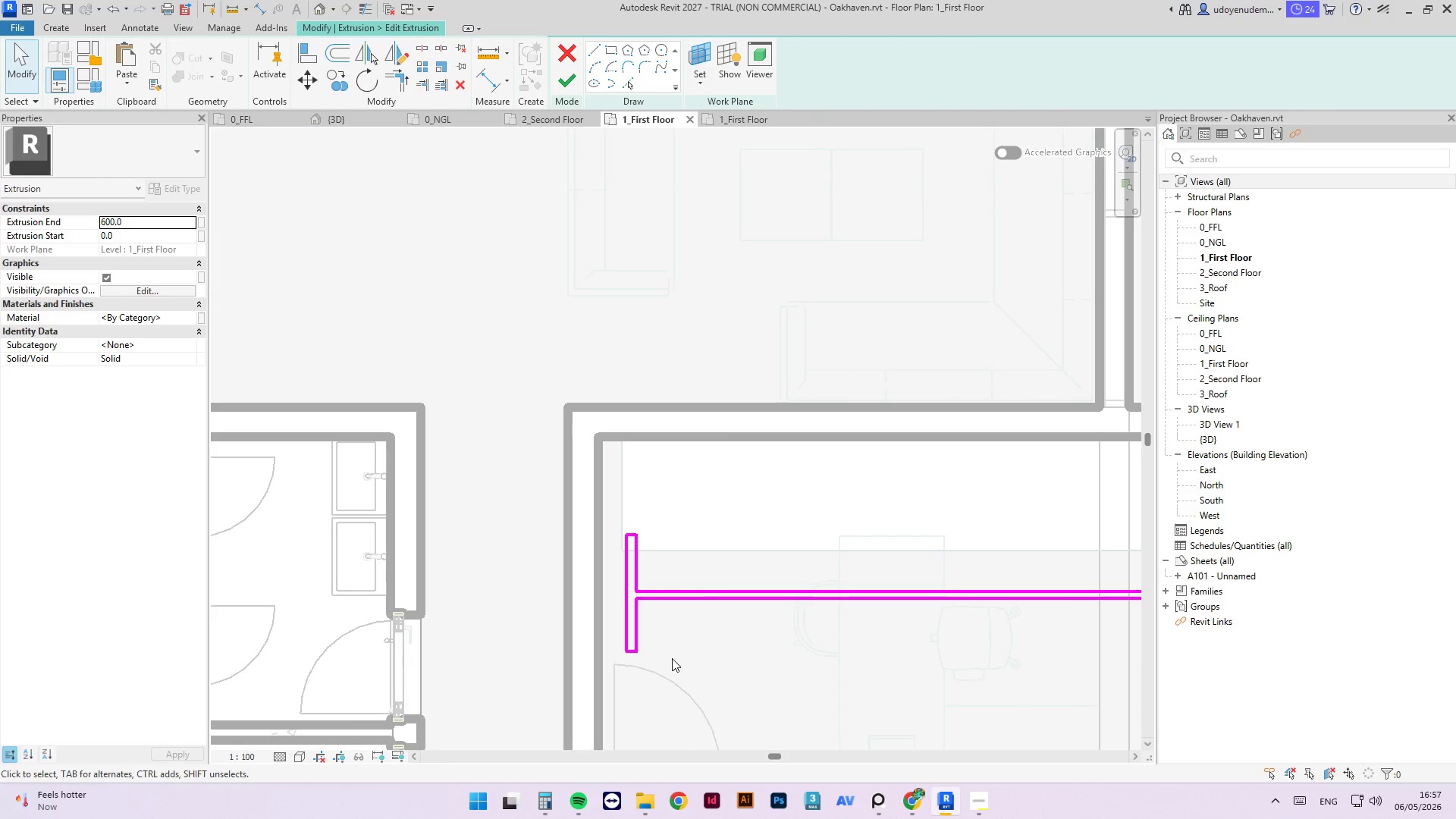 
type(tr)
 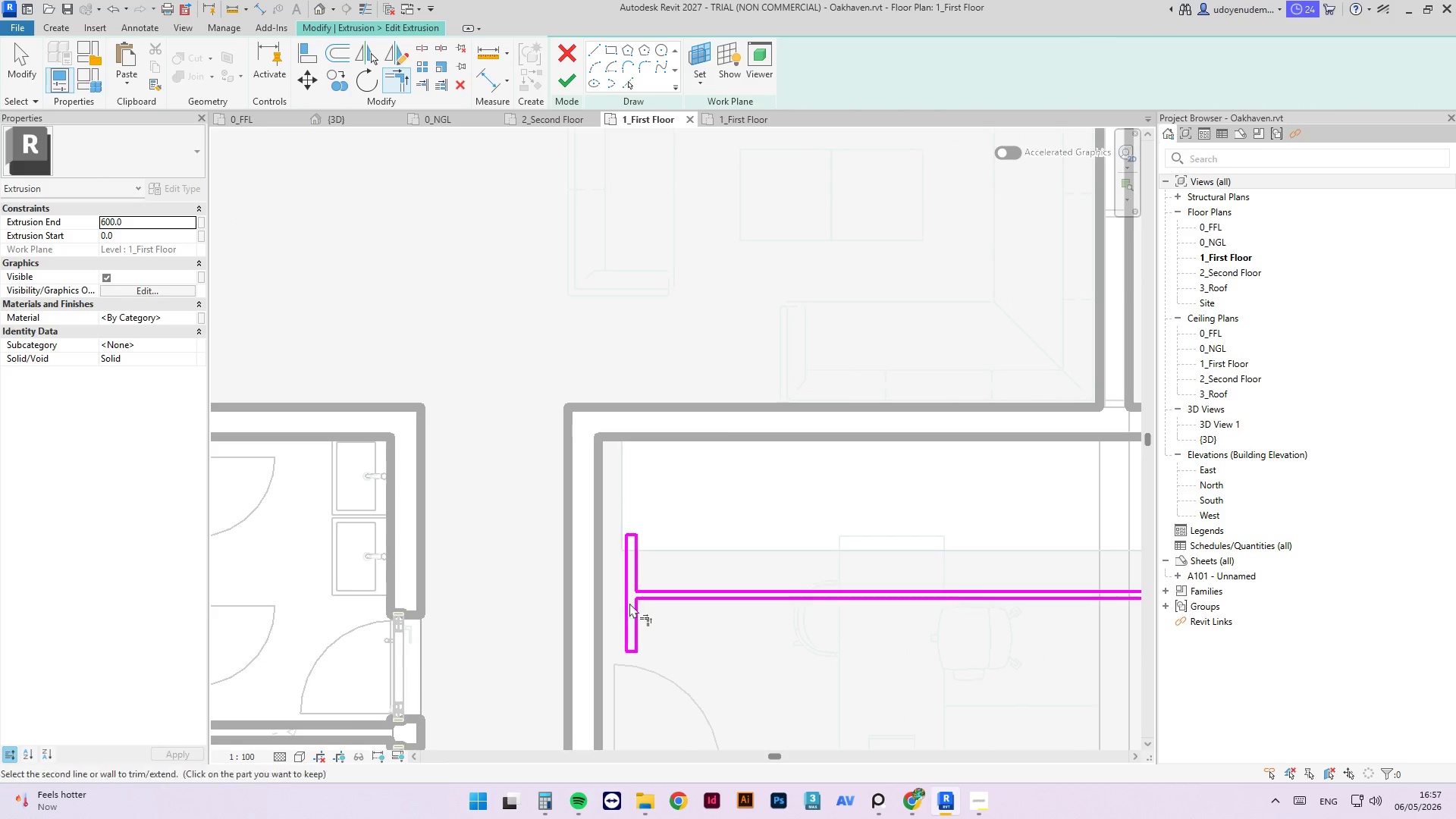 
double_click([651, 590])
 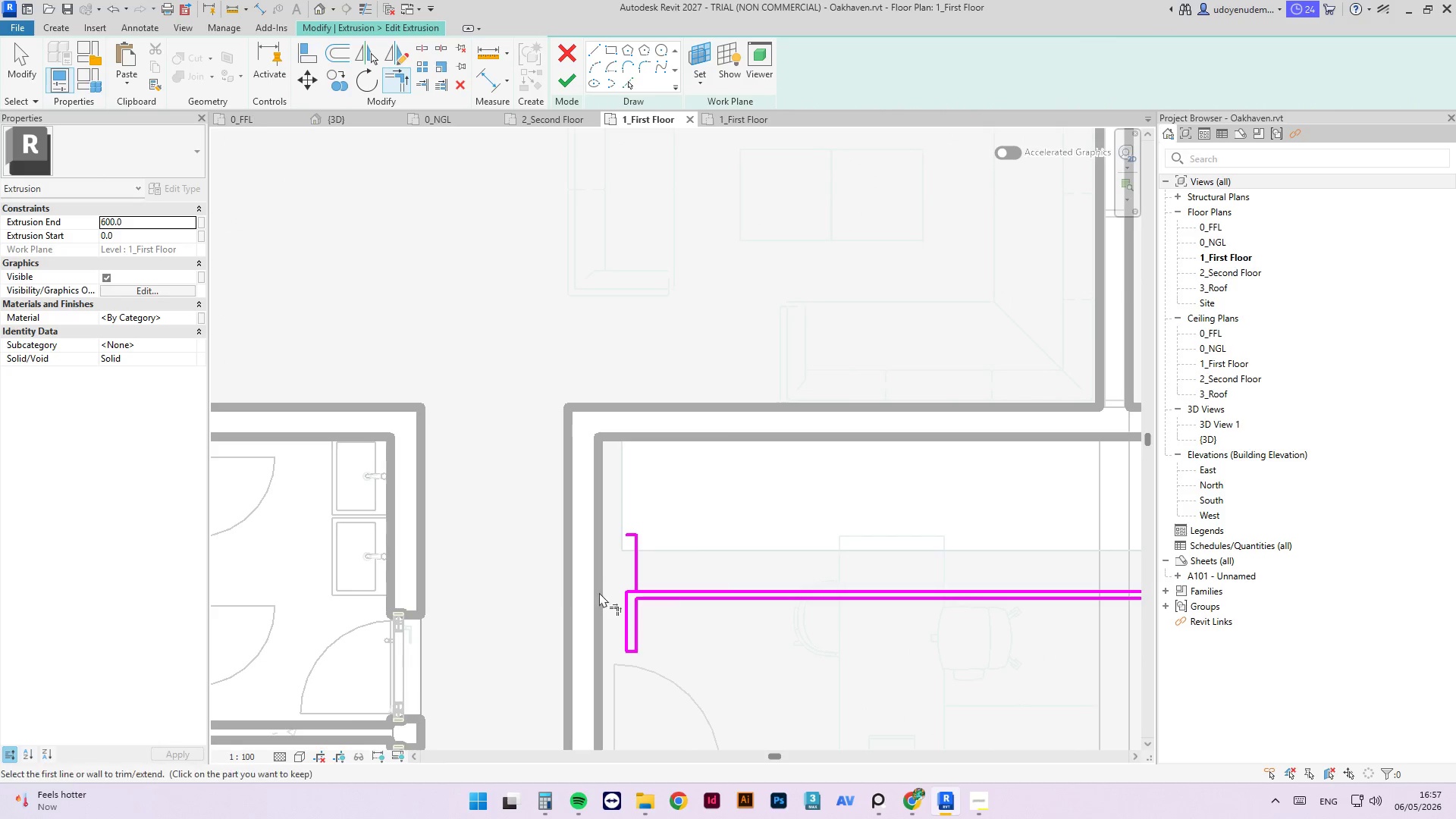 
scroll: coordinate [561, 590], scroll_direction: down, amount: 5.0
 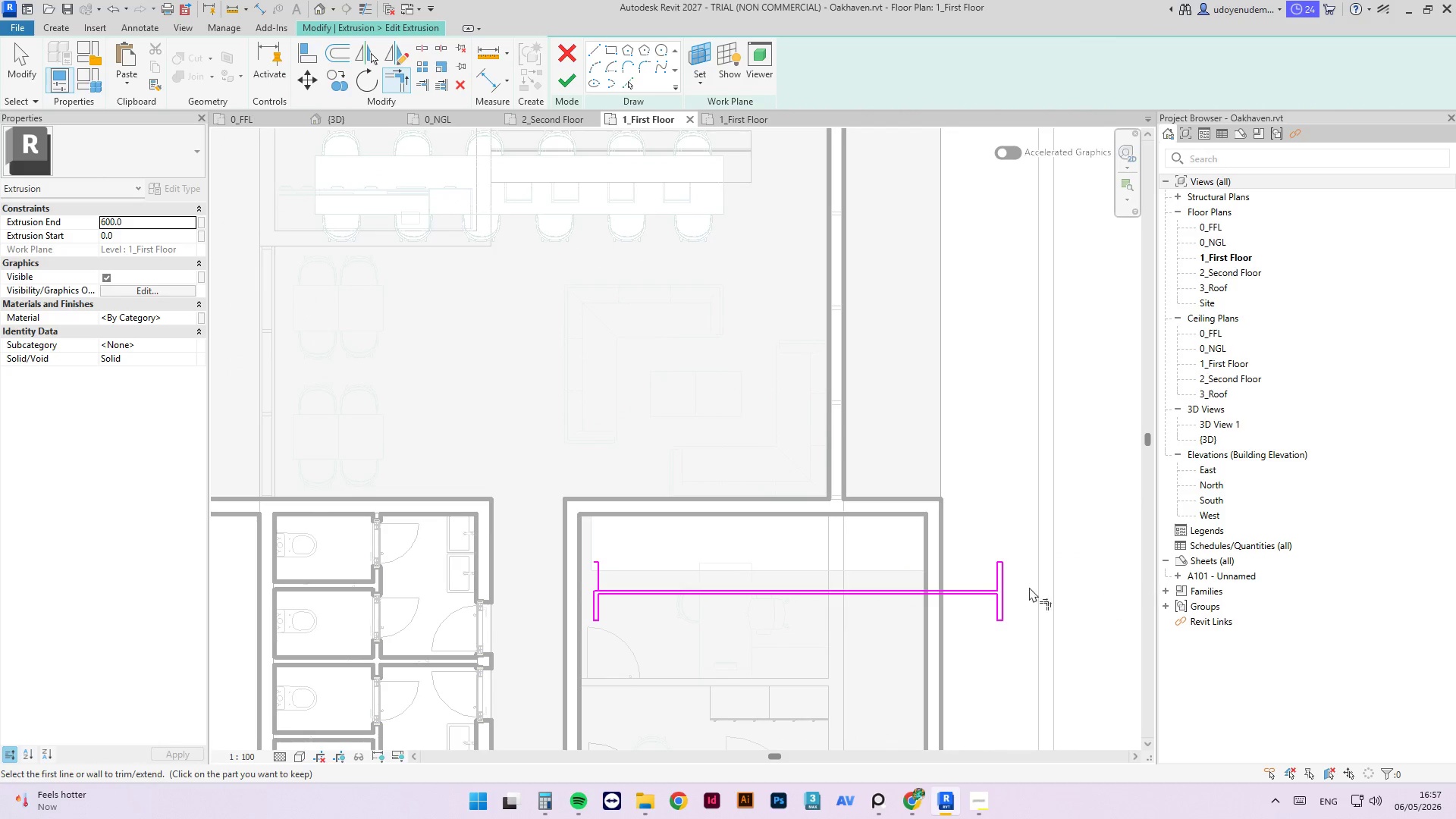 
scroll: coordinate [993, 581], scroll_direction: up, amount: 3.0
 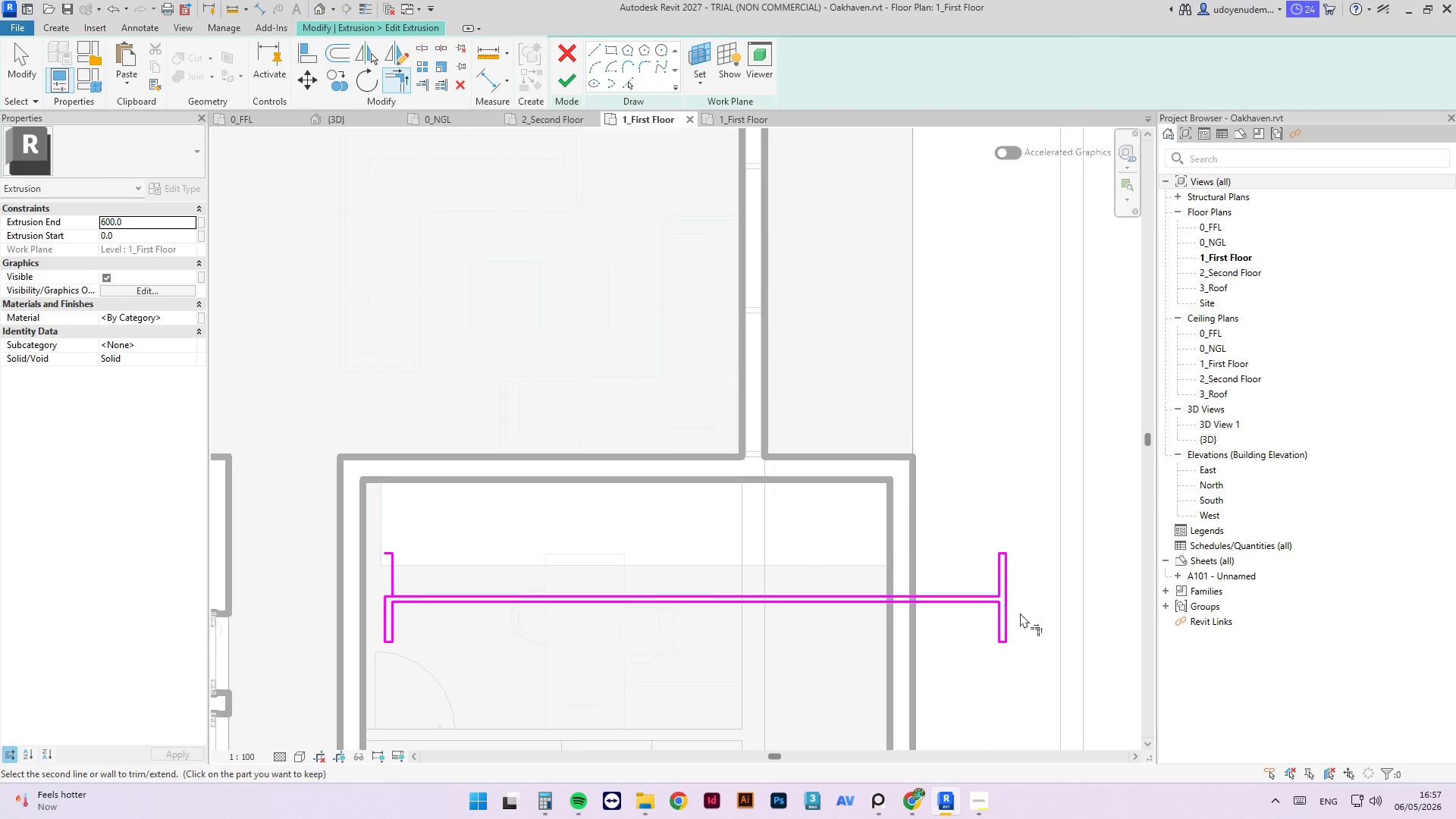 
left_click([1012, 613])
 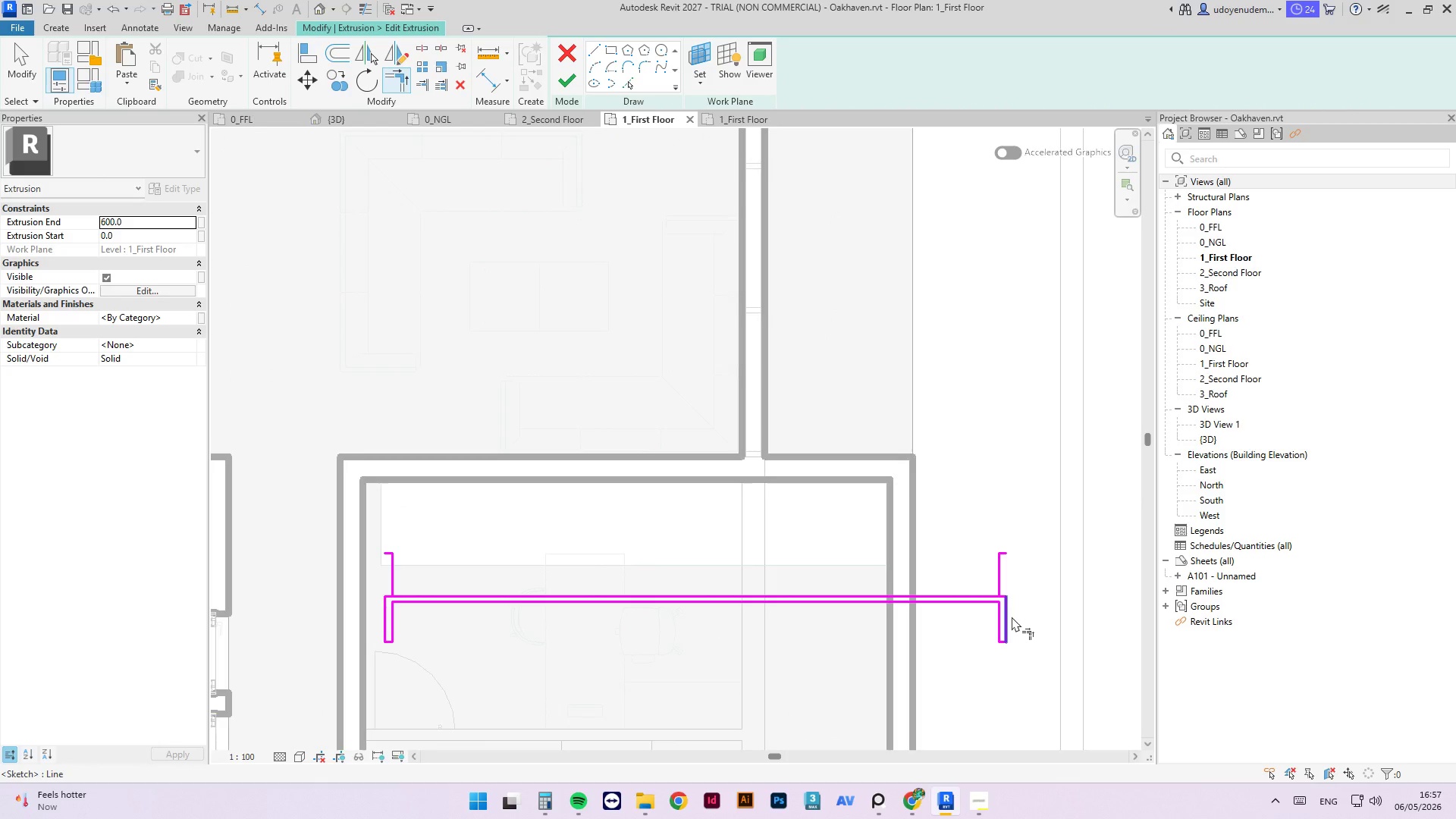 
key(Escape)
 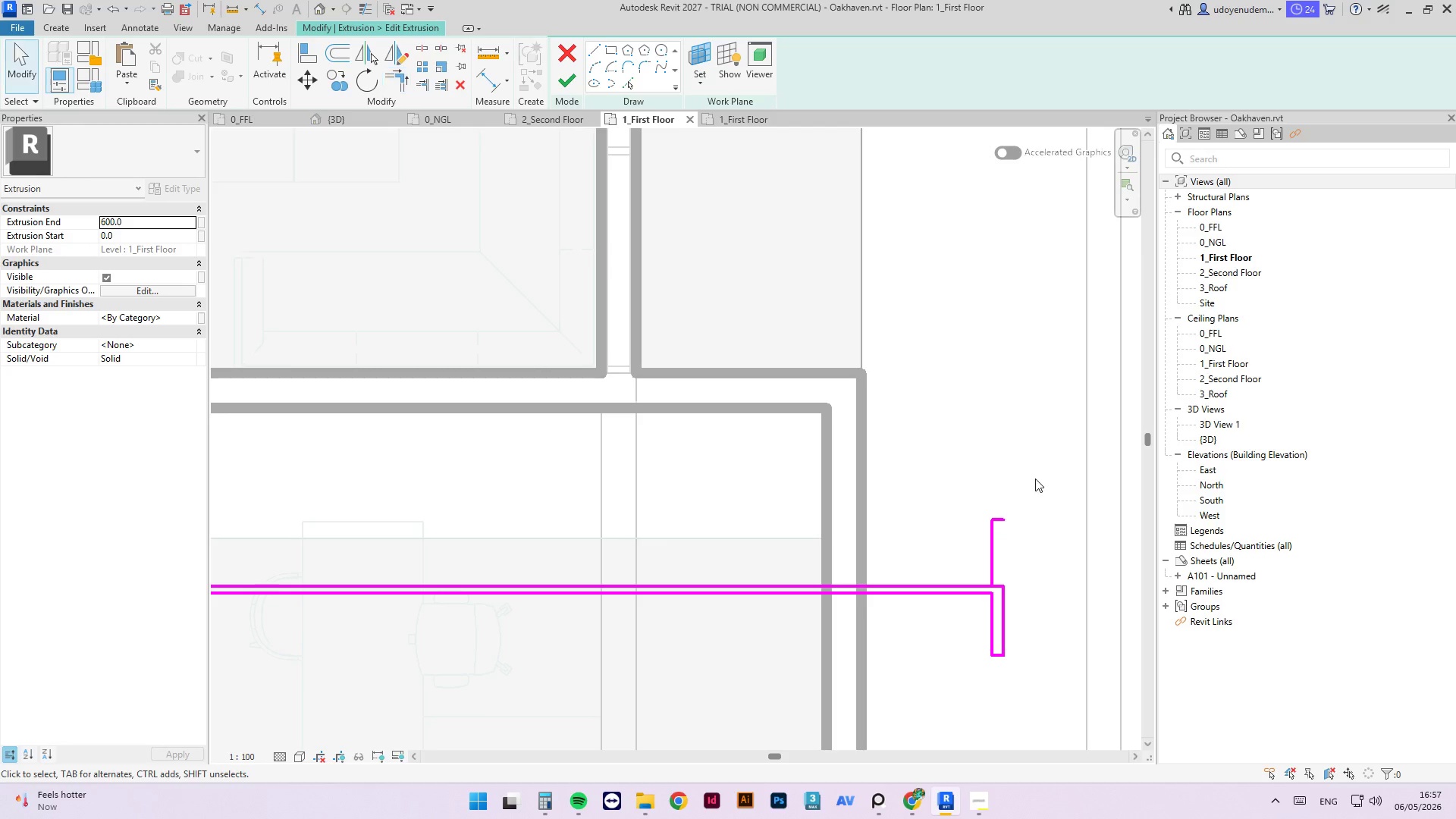 
scroll: coordinate [1012, 617], scroll_direction: up, amount: 3.0
 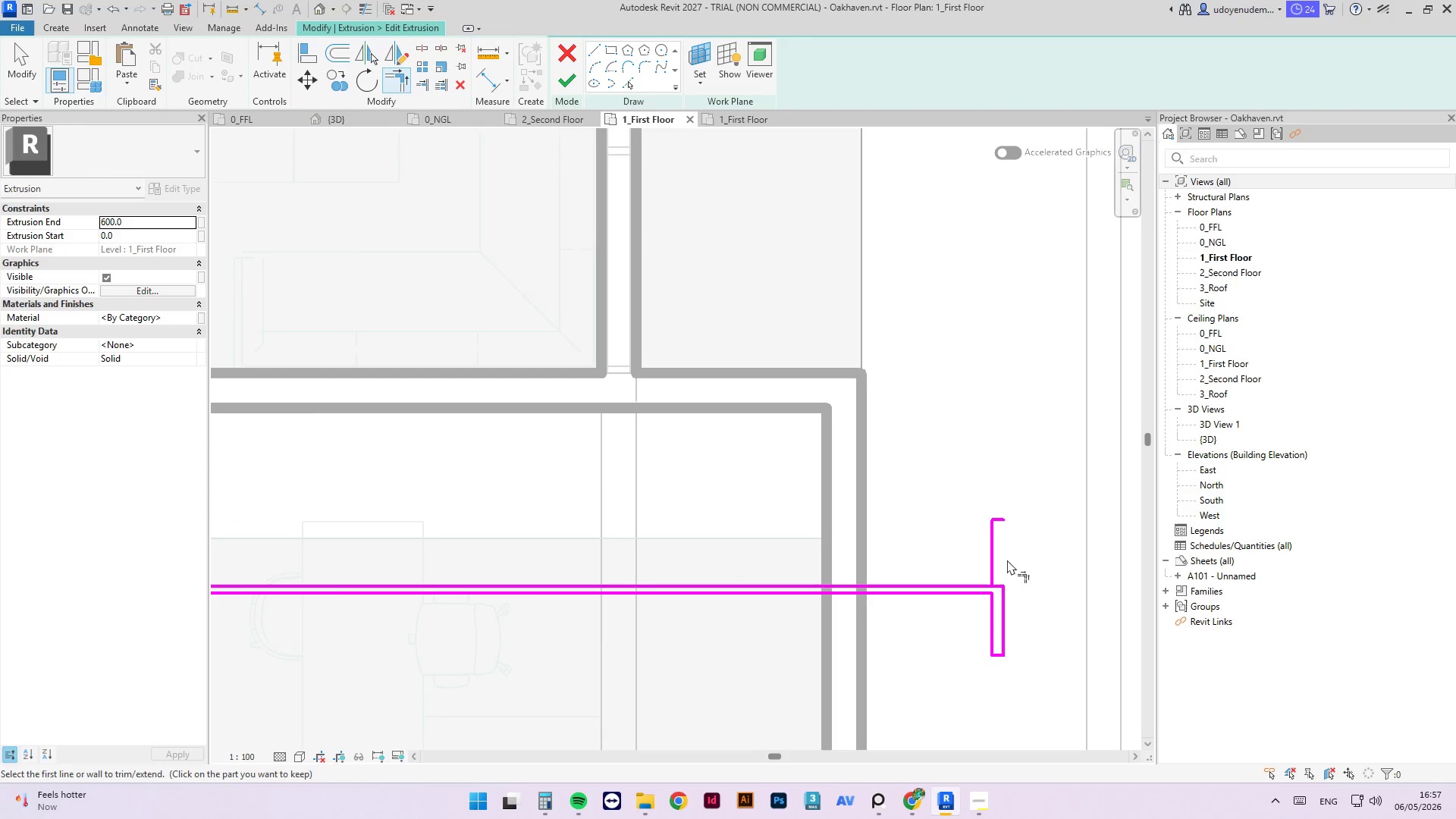 
left_click_drag(start_coordinate=[1036, 479], to_coordinate=[940, 533])
 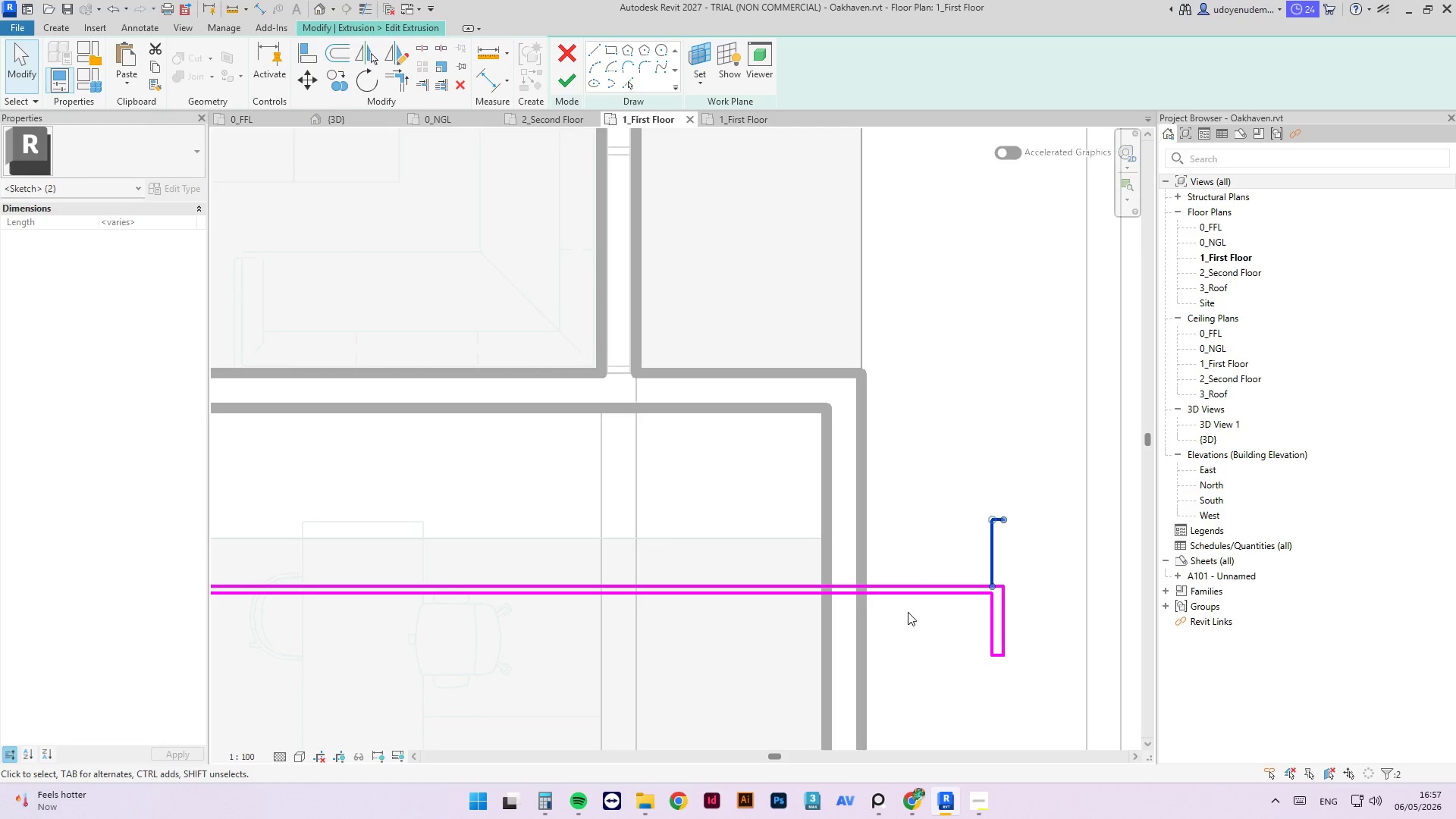 
key(Delete)
 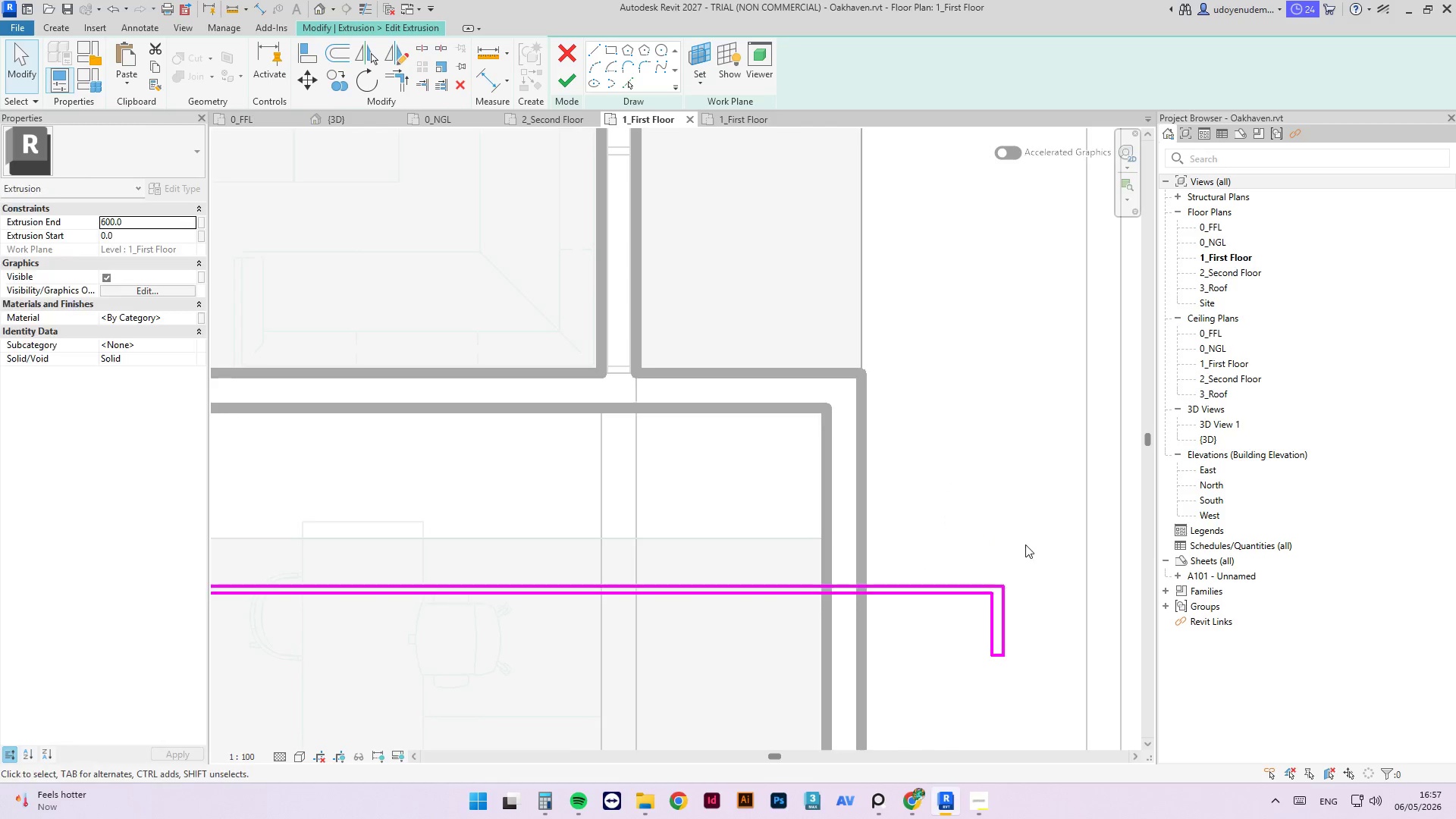 
left_click_drag(start_coordinate=[747, 457], to_coordinate=[601, 540])
 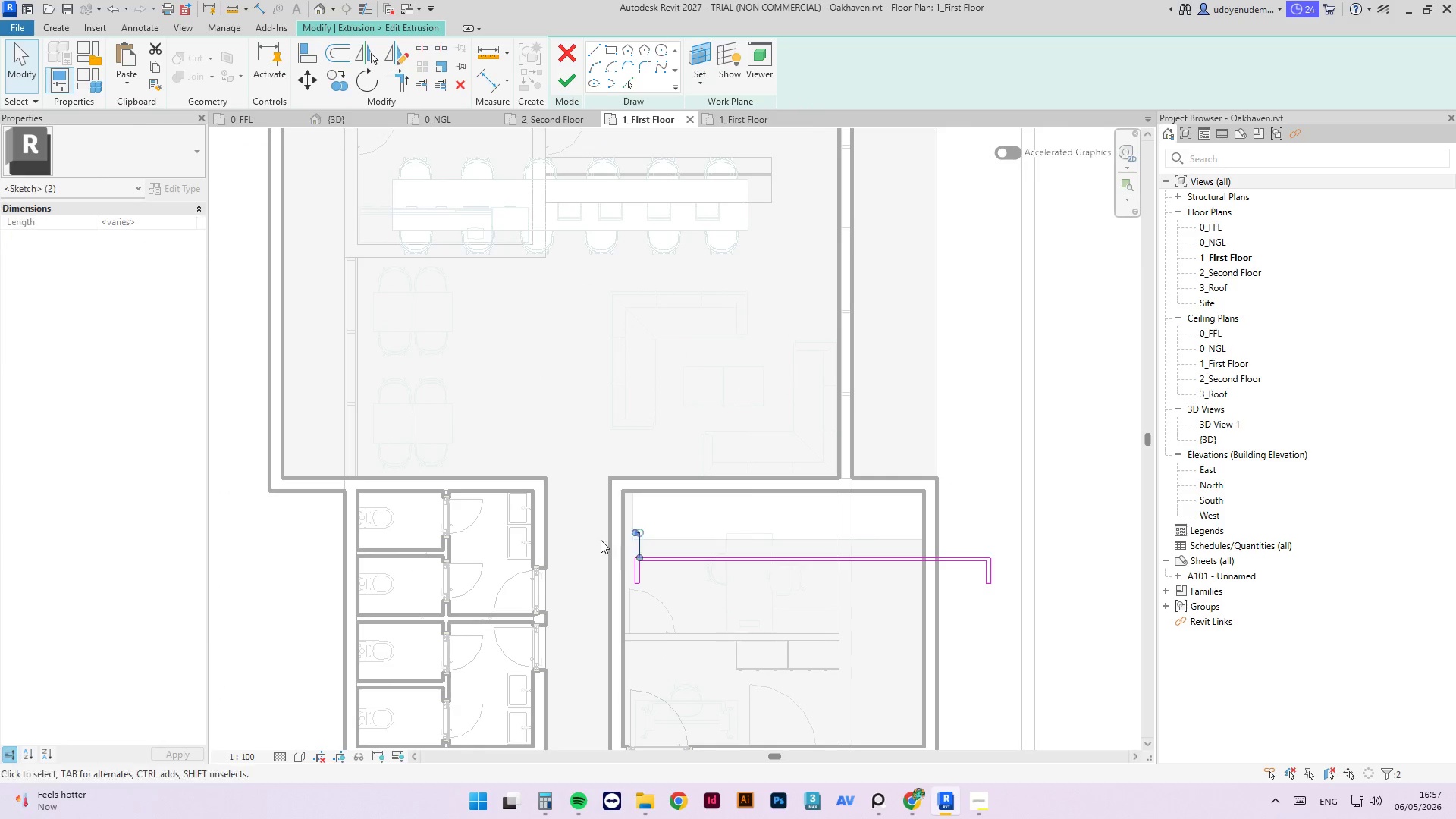 
scroll: coordinate [871, 539], scroll_direction: down, amount: 7.0
 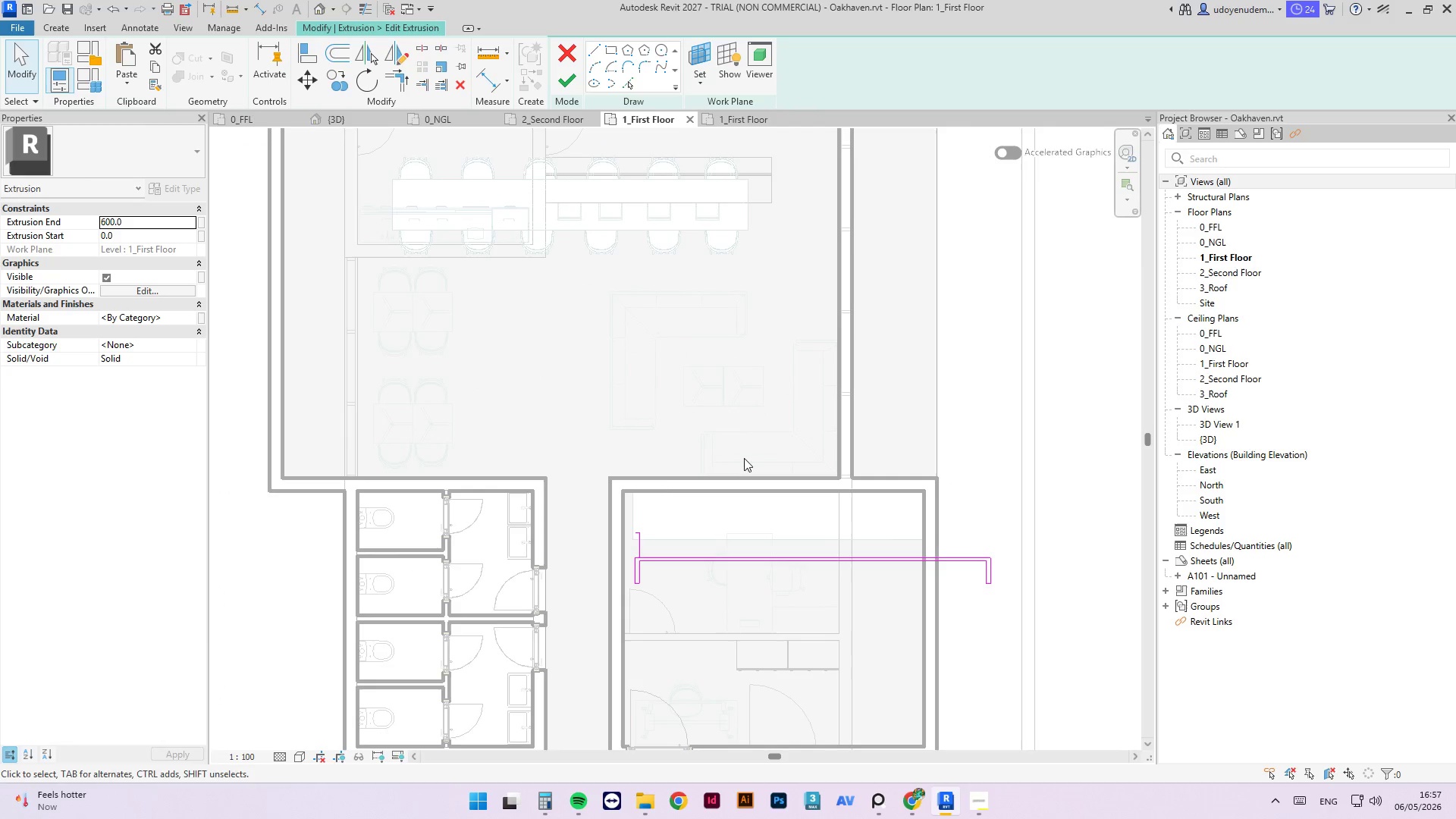 
key(Delete)
 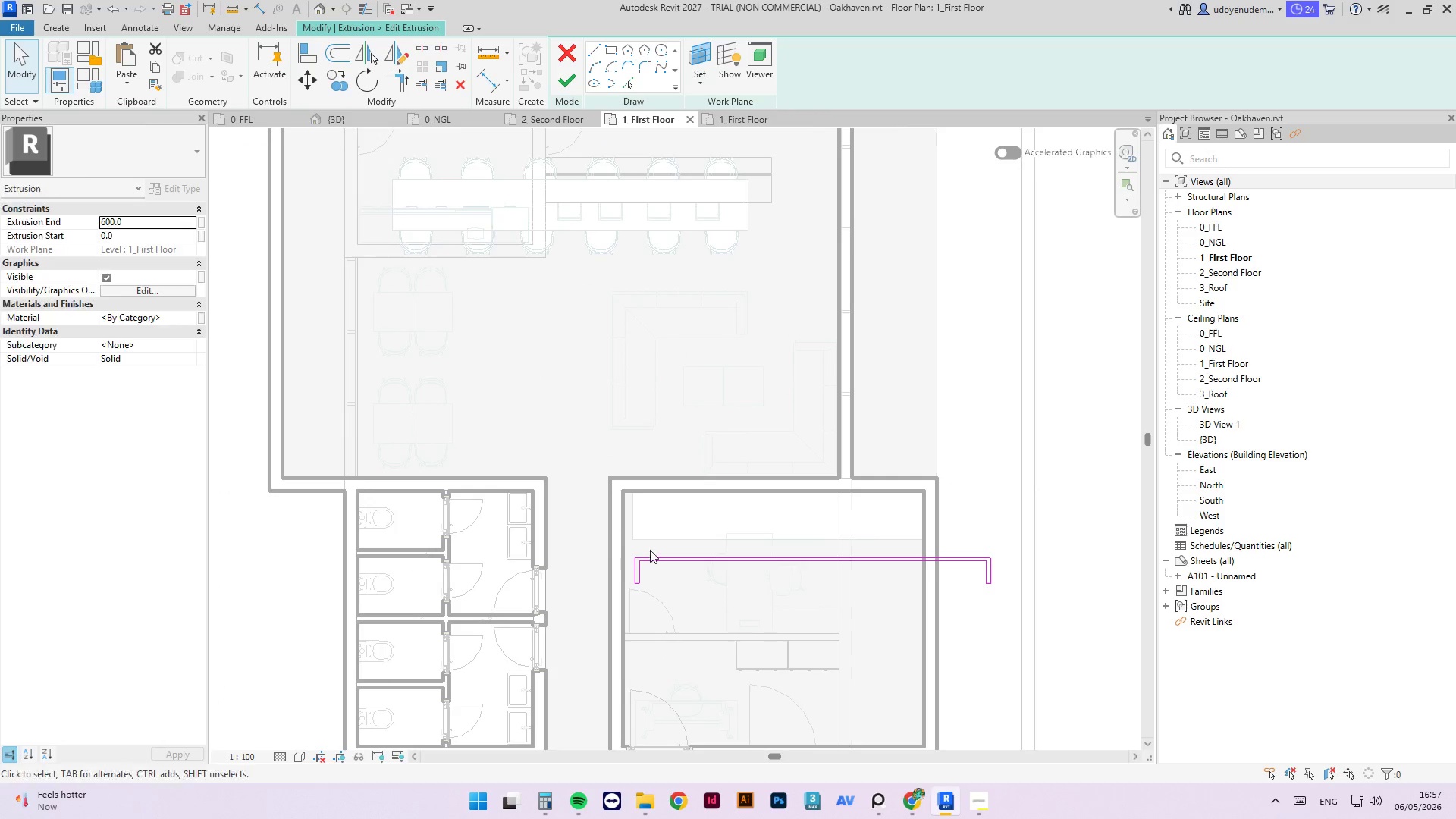 
scroll: coordinate [628, 572], scroll_direction: up, amount: 9.0
 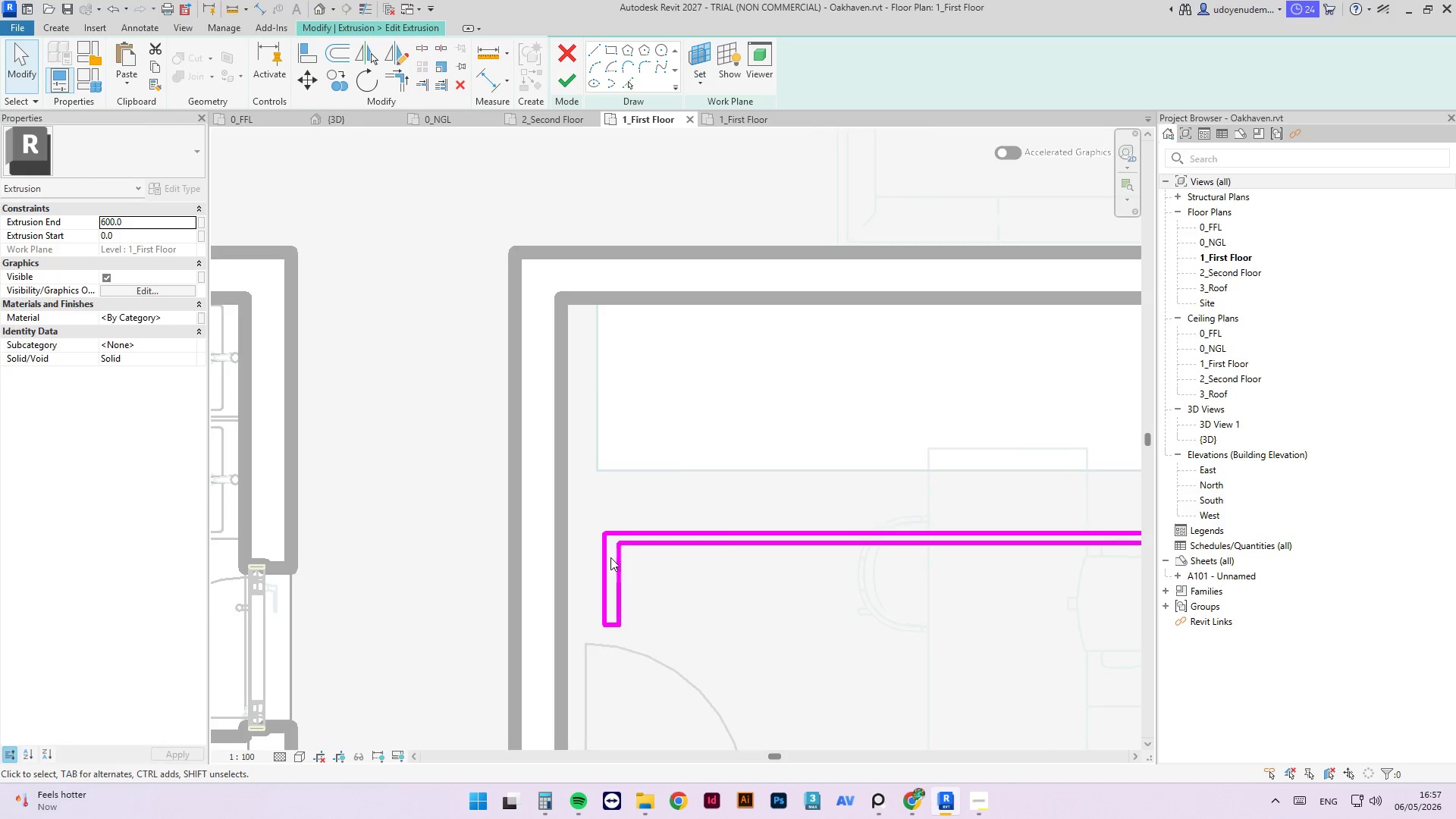 
scroll: coordinate [578, 513], scroll_direction: down, amount: 7.0
 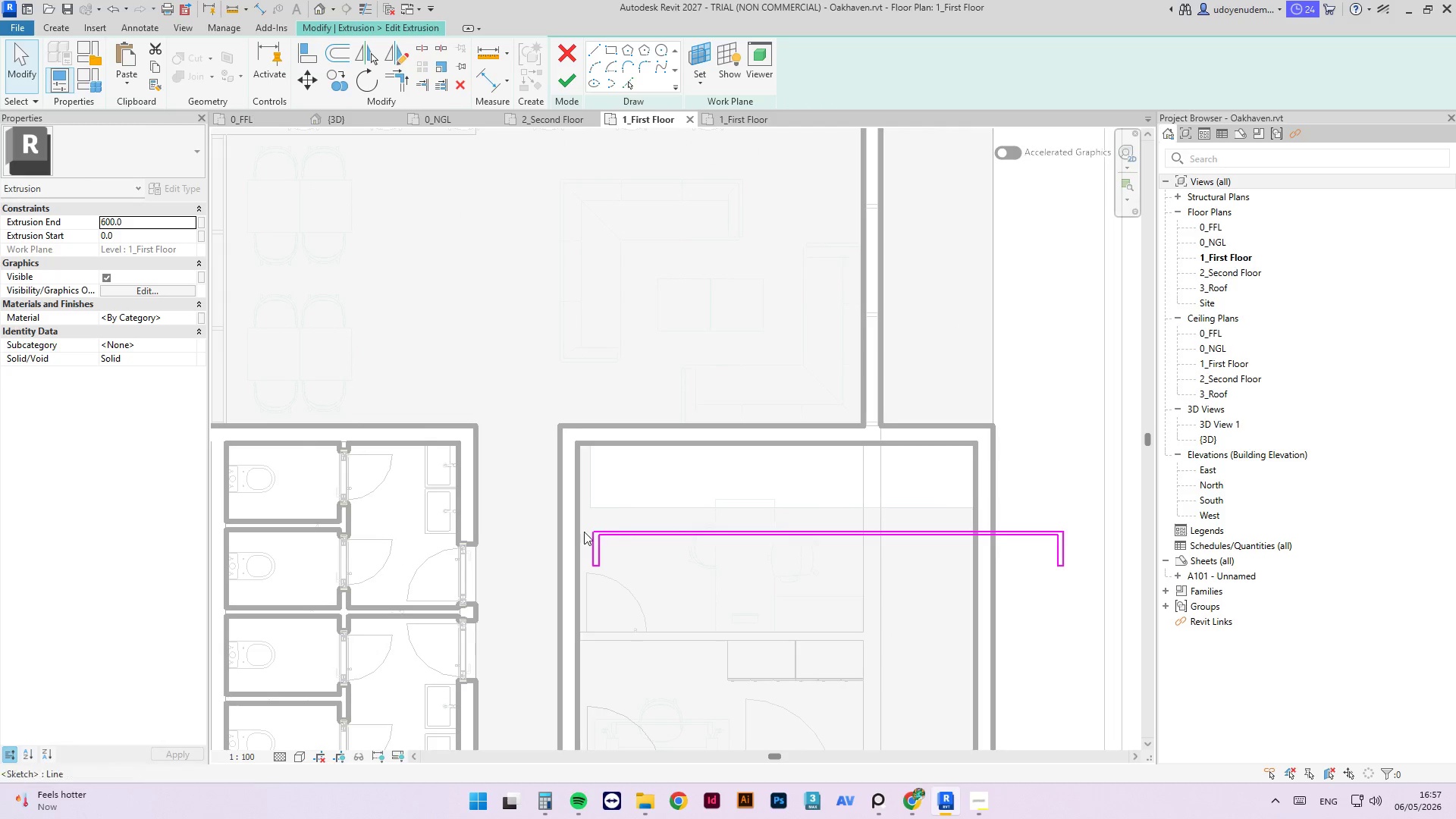 
left_click_drag(start_coordinate=[595, 542], to_coordinate=[573, 547])
 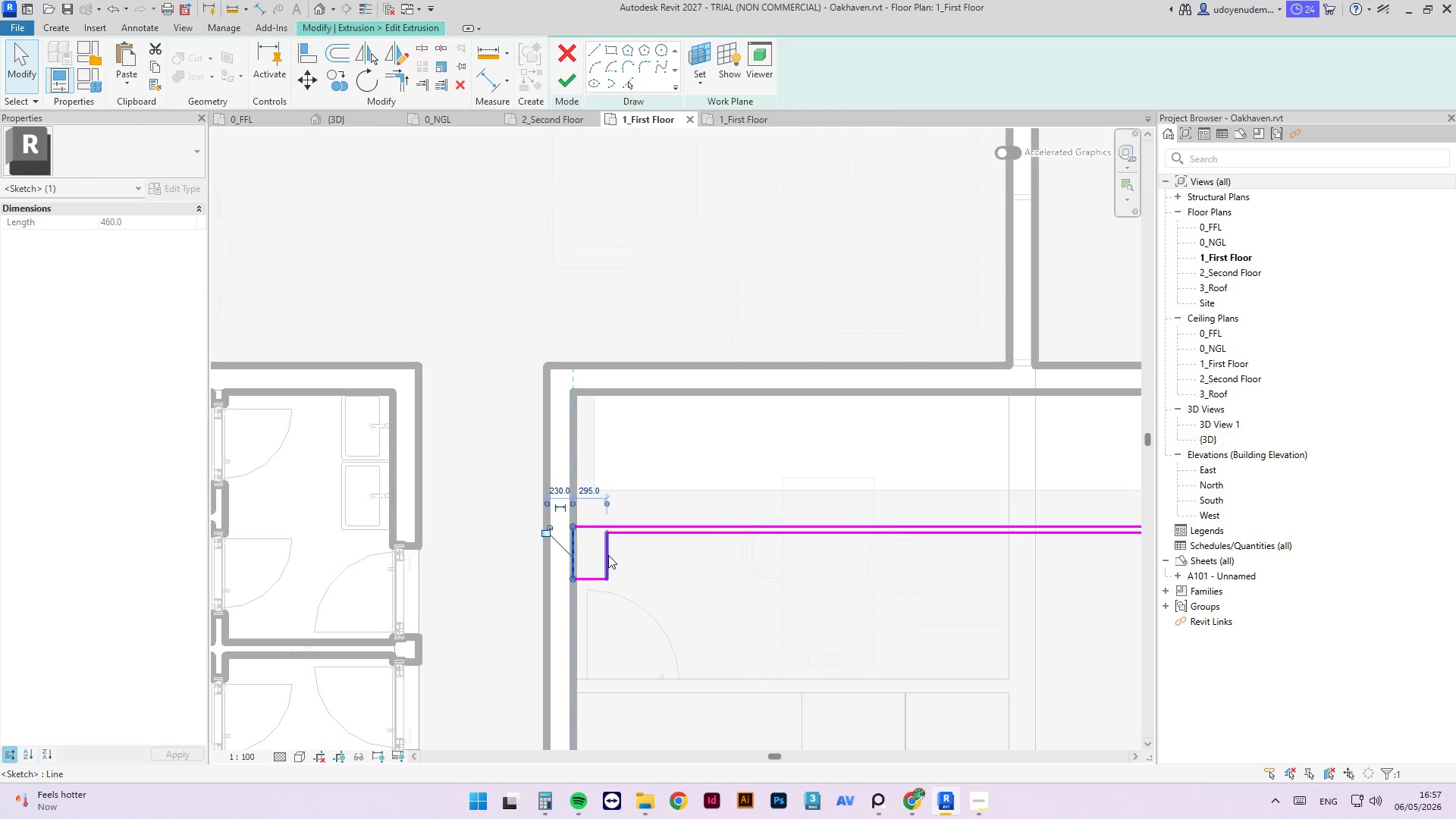 
scroll: coordinate [585, 541], scroll_direction: up, amount: 3.0
 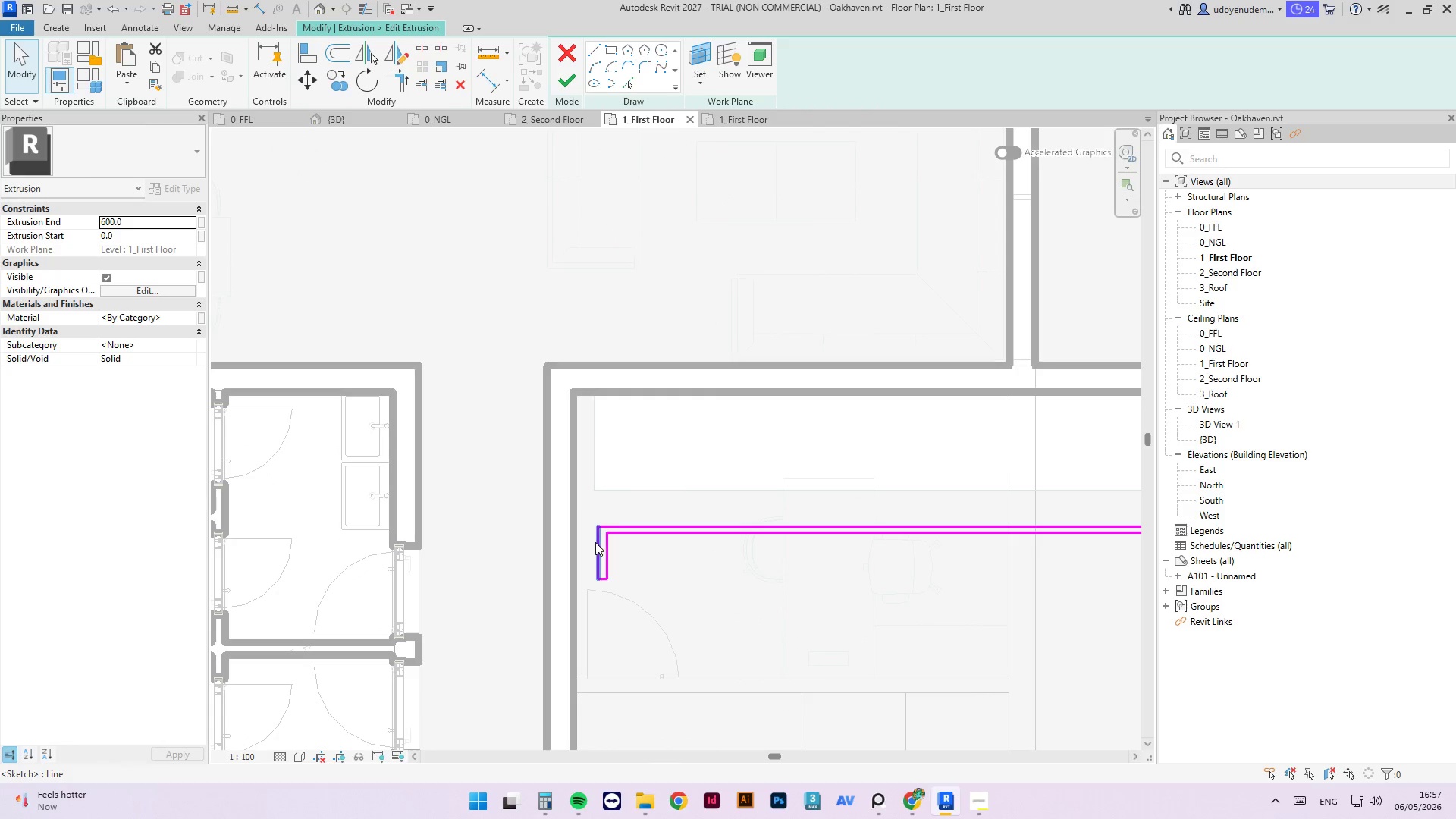 
left_click_drag(start_coordinate=[605, 549], to_coordinate=[566, 548])
 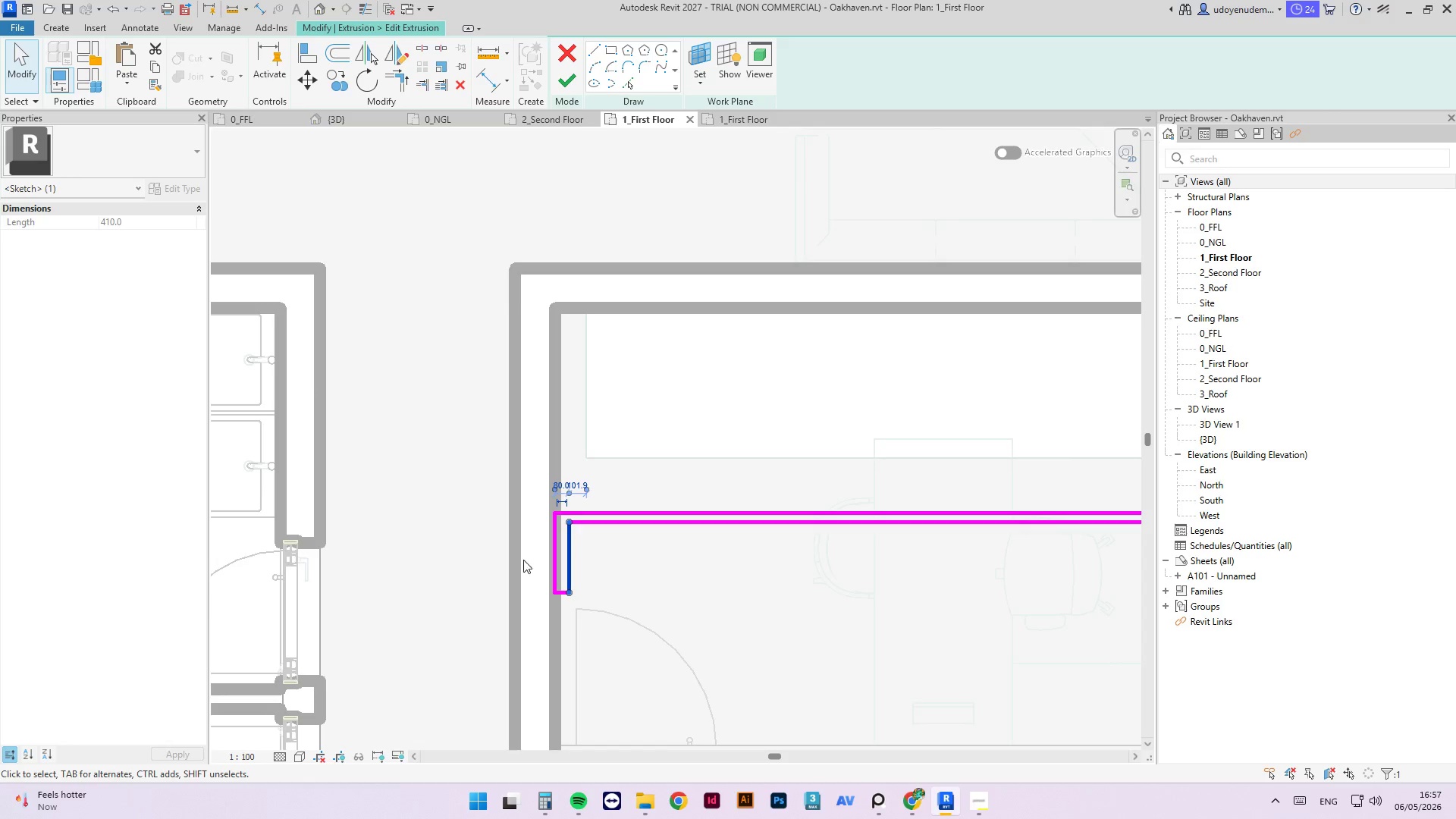 
scroll: coordinate [608, 553], scroll_direction: up, amount: 3.0
 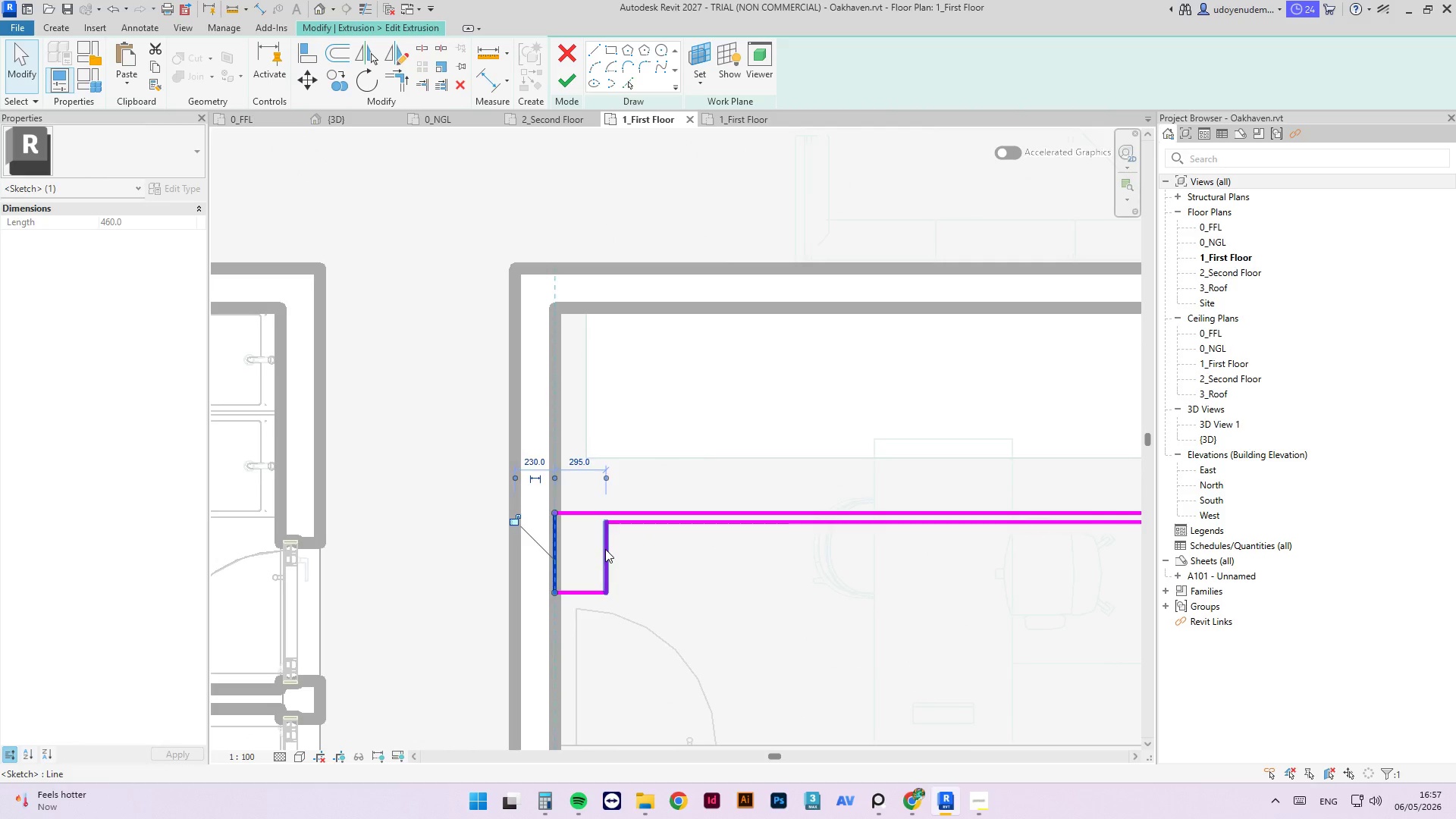 
scroll: coordinate [940, 532], scroll_direction: down, amount: 1.0
 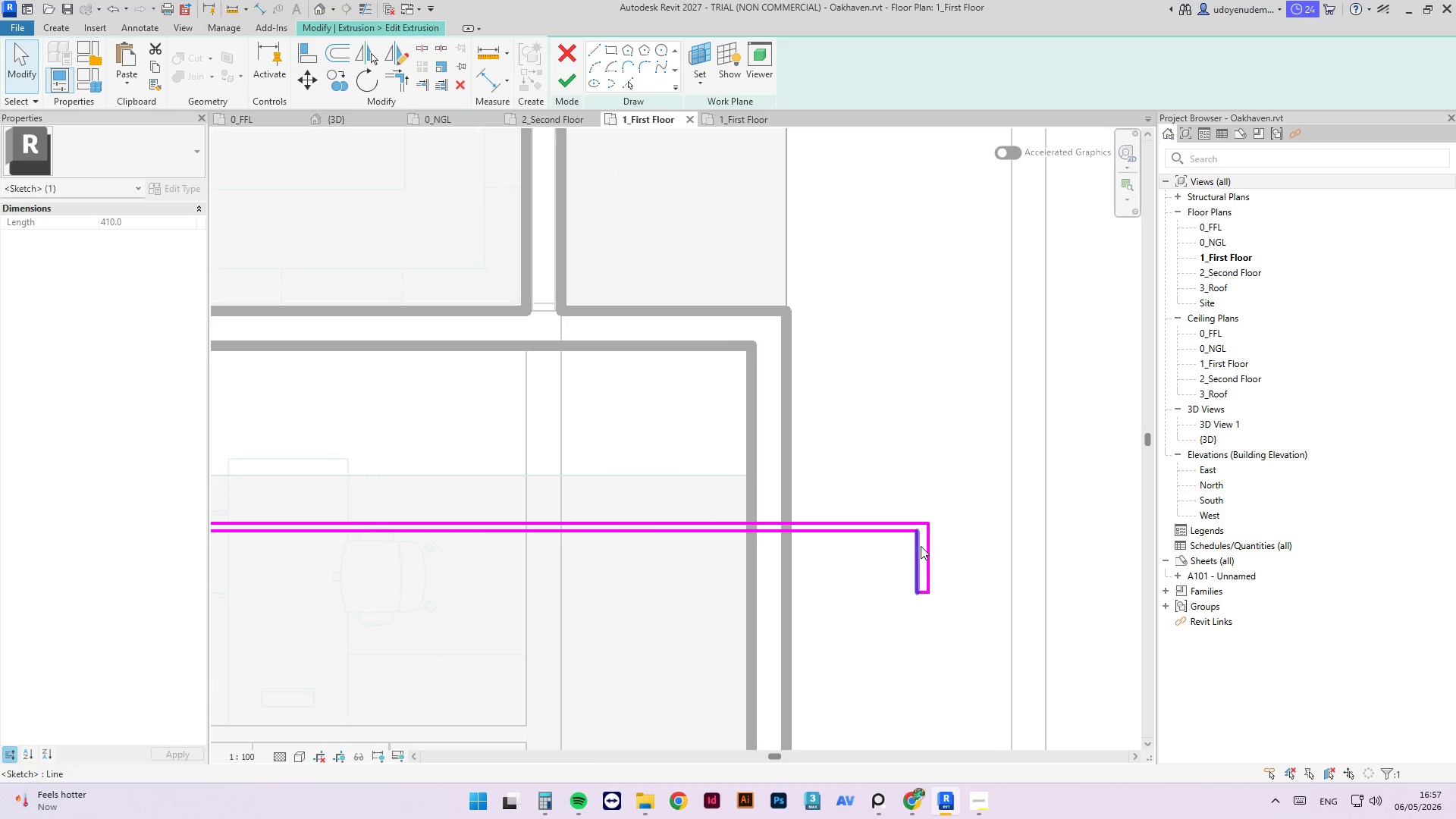 
left_click_drag(start_coordinate=[919, 546], to_coordinate=[735, 560])
 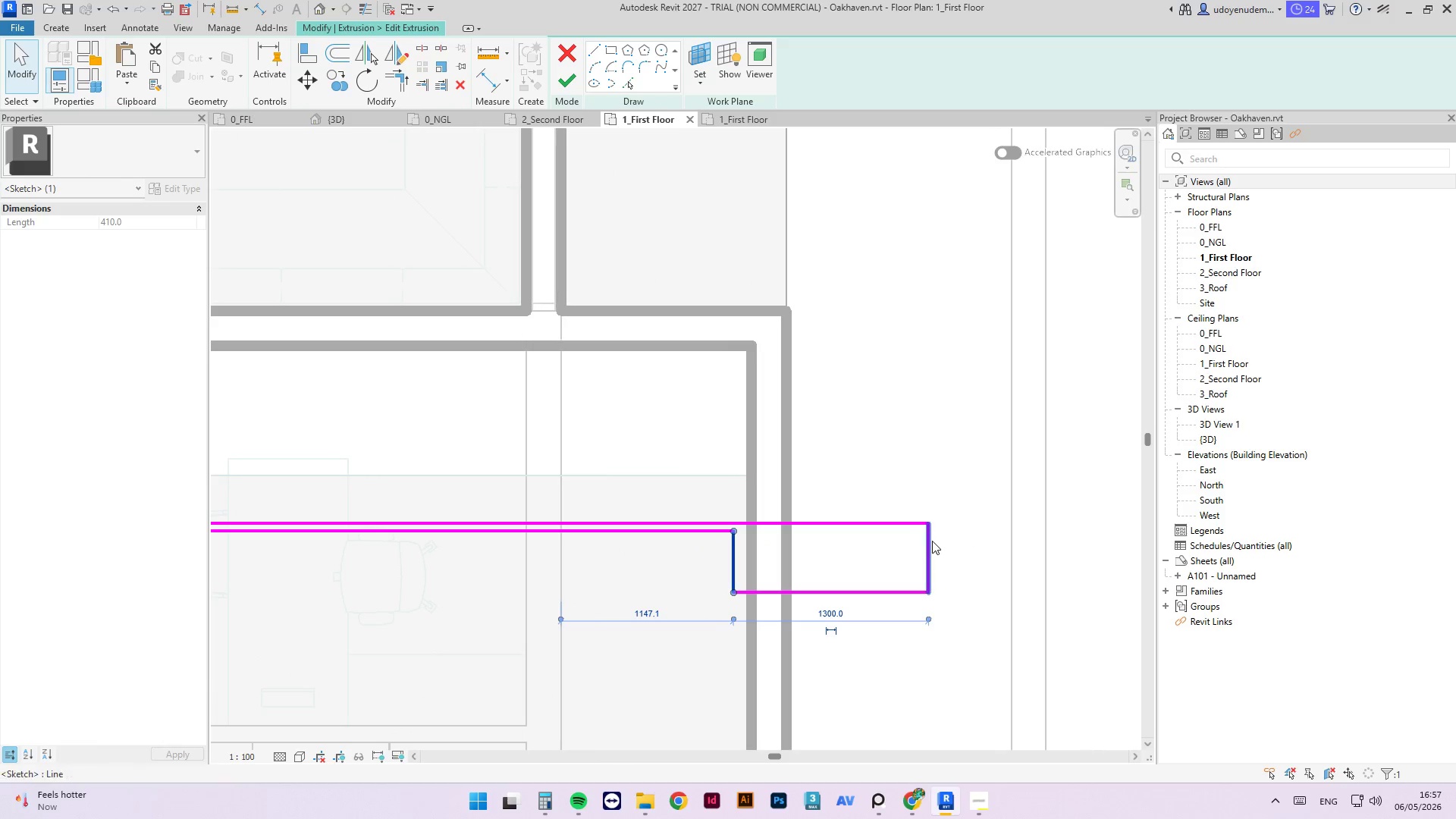 
left_click_drag(start_coordinate=[930, 541], to_coordinate=[749, 553])
 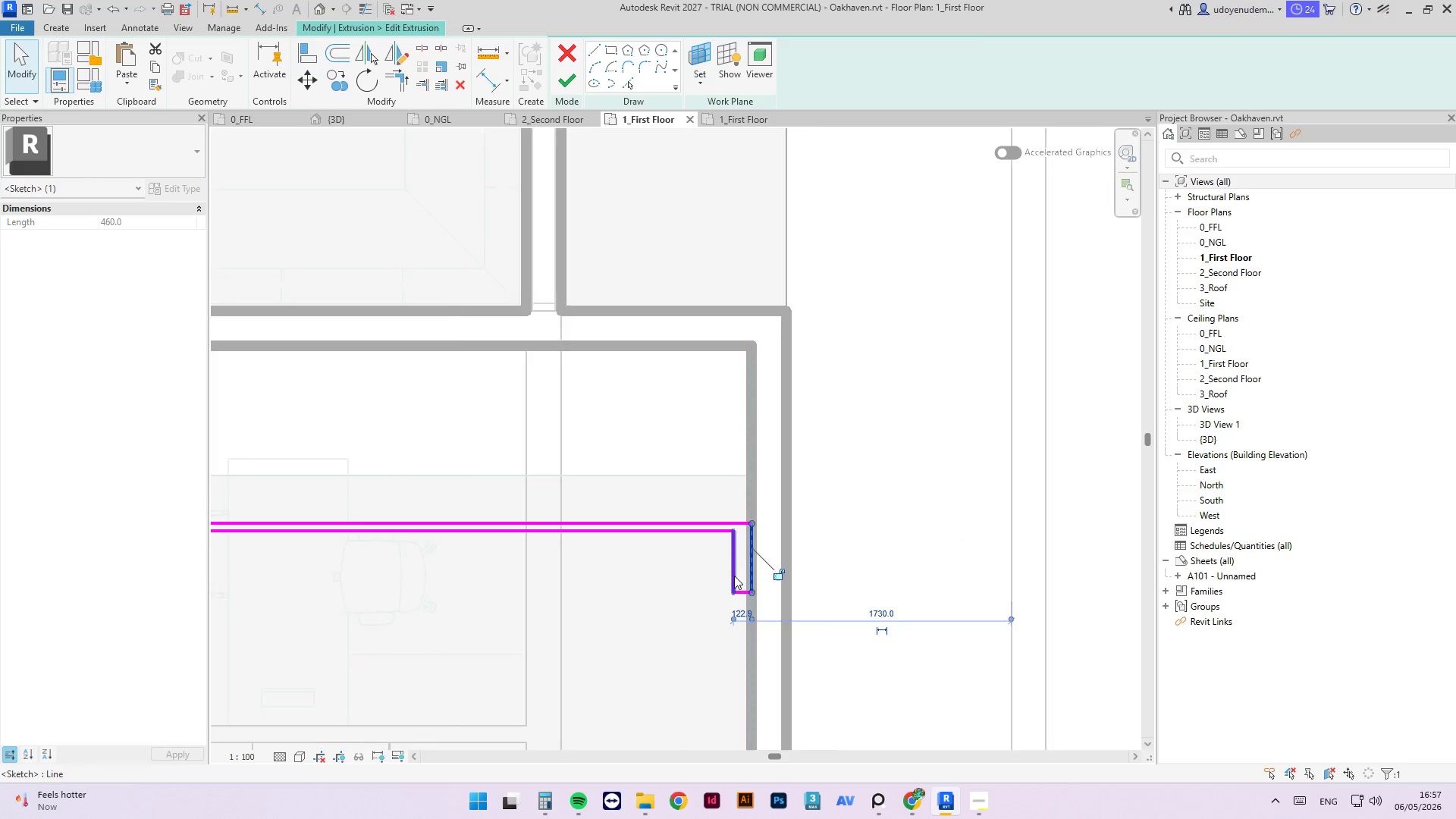 
scroll: coordinate [731, 614], scroll_direction: up, amount: 4.0
 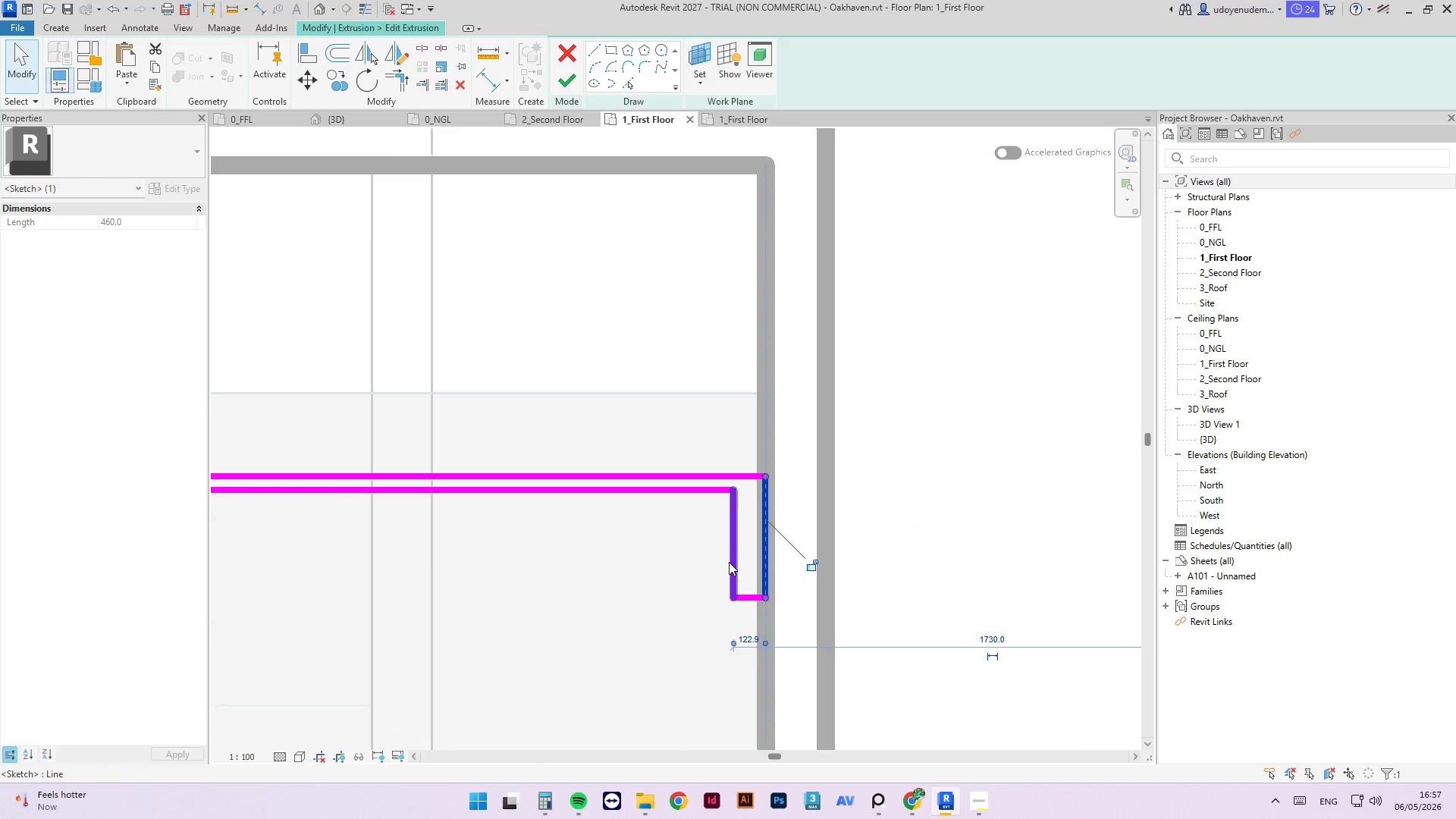 
left_click_drag(start_coordinate=[729, 561], to_coordinate=[745, 569])
 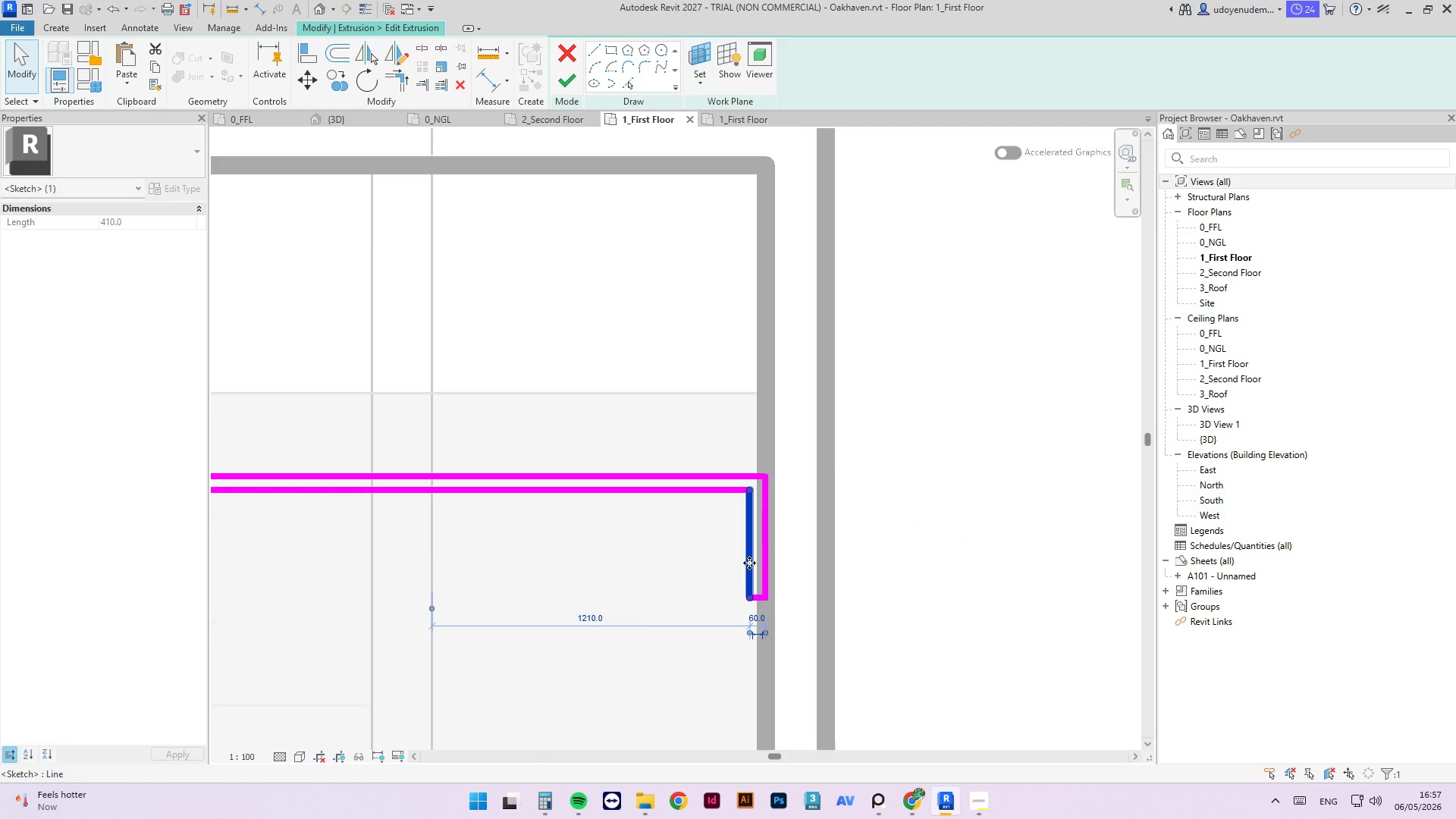 
left_click_drag(start_coordinate=[749, 563], to_coordinate=[722, 563])
 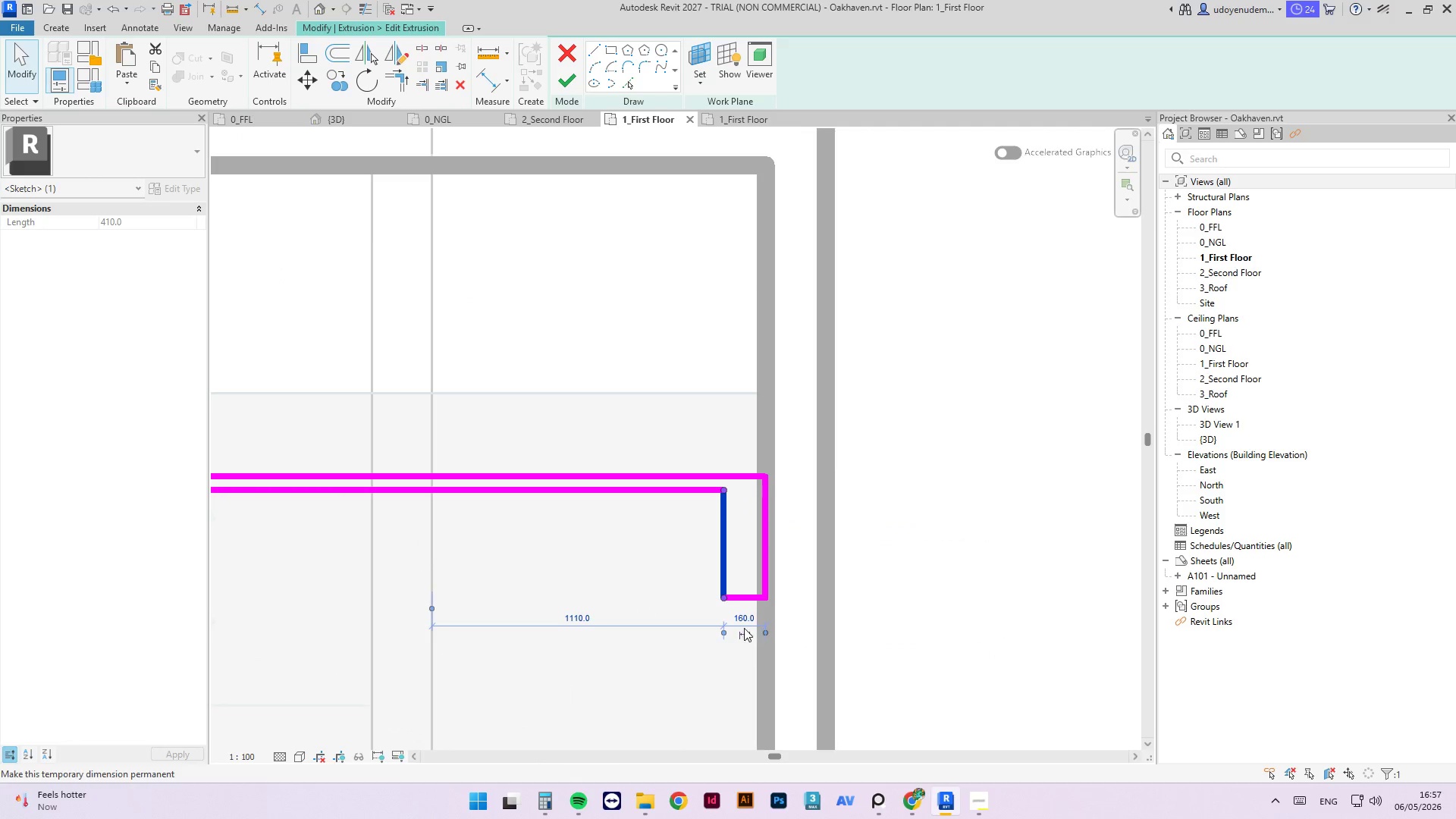 
left_click([738, 618])
 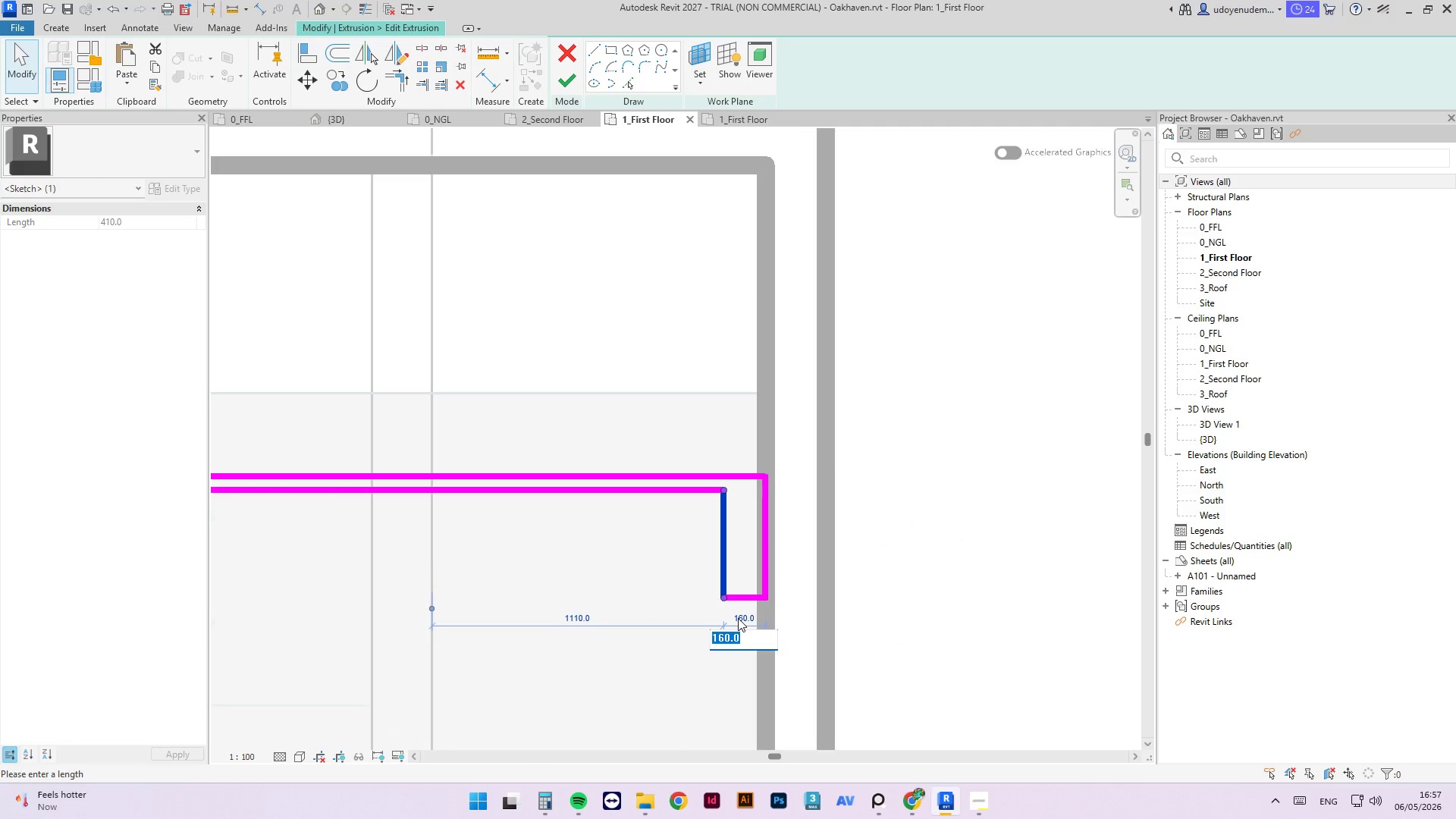 
key(Numpad8)
 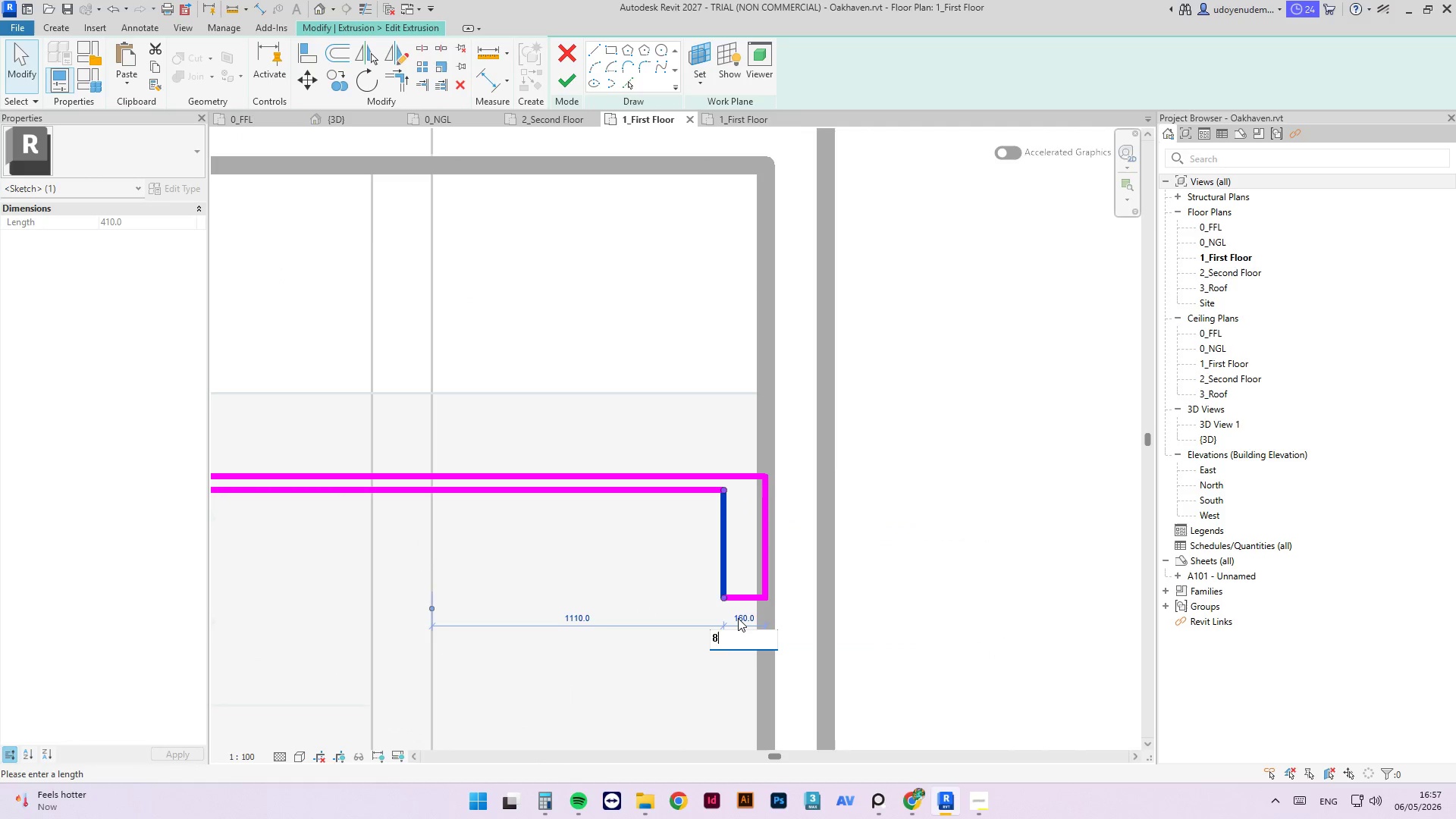 
key(Numpad0)
 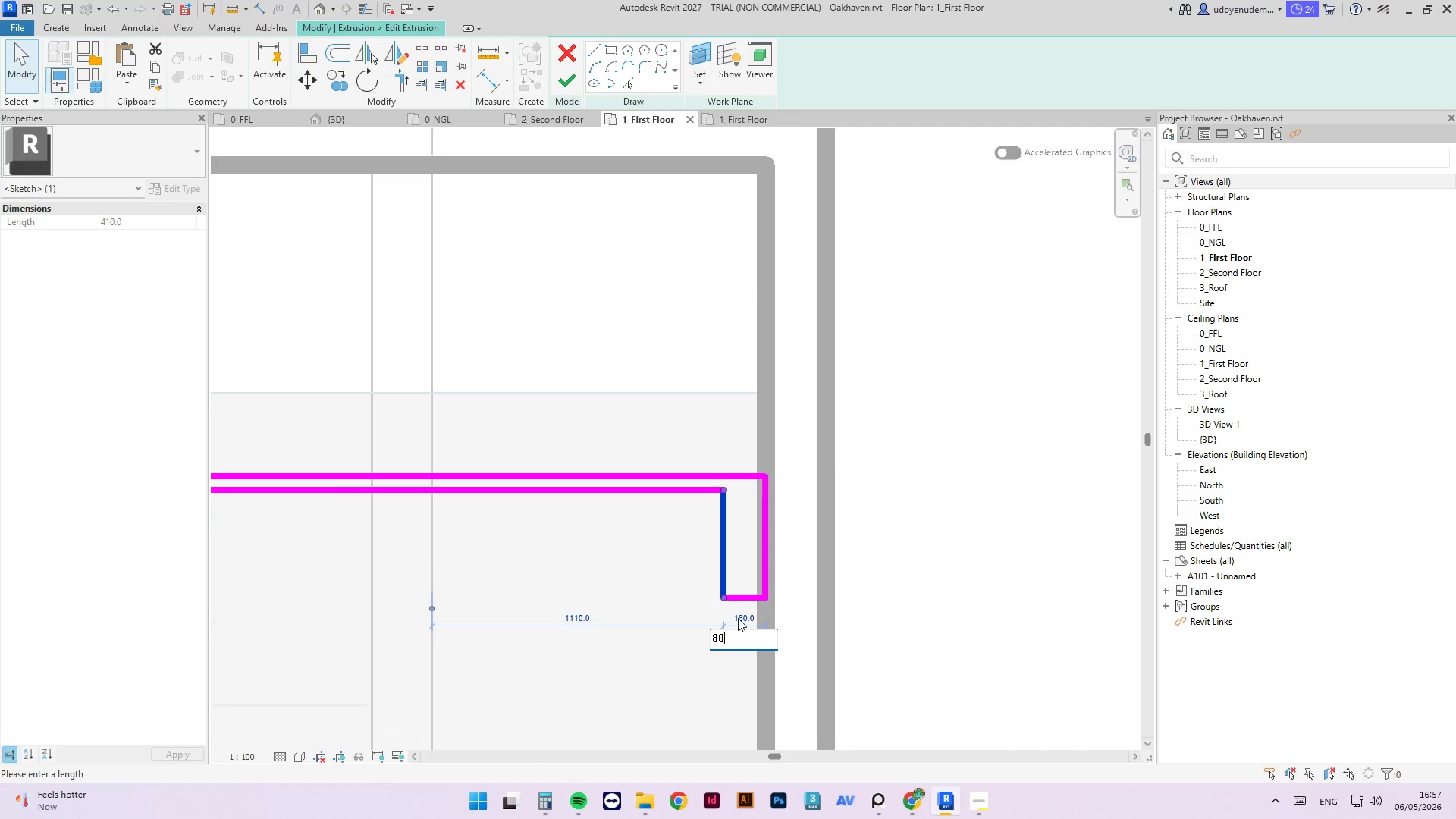 
key(NumpadEnter)
 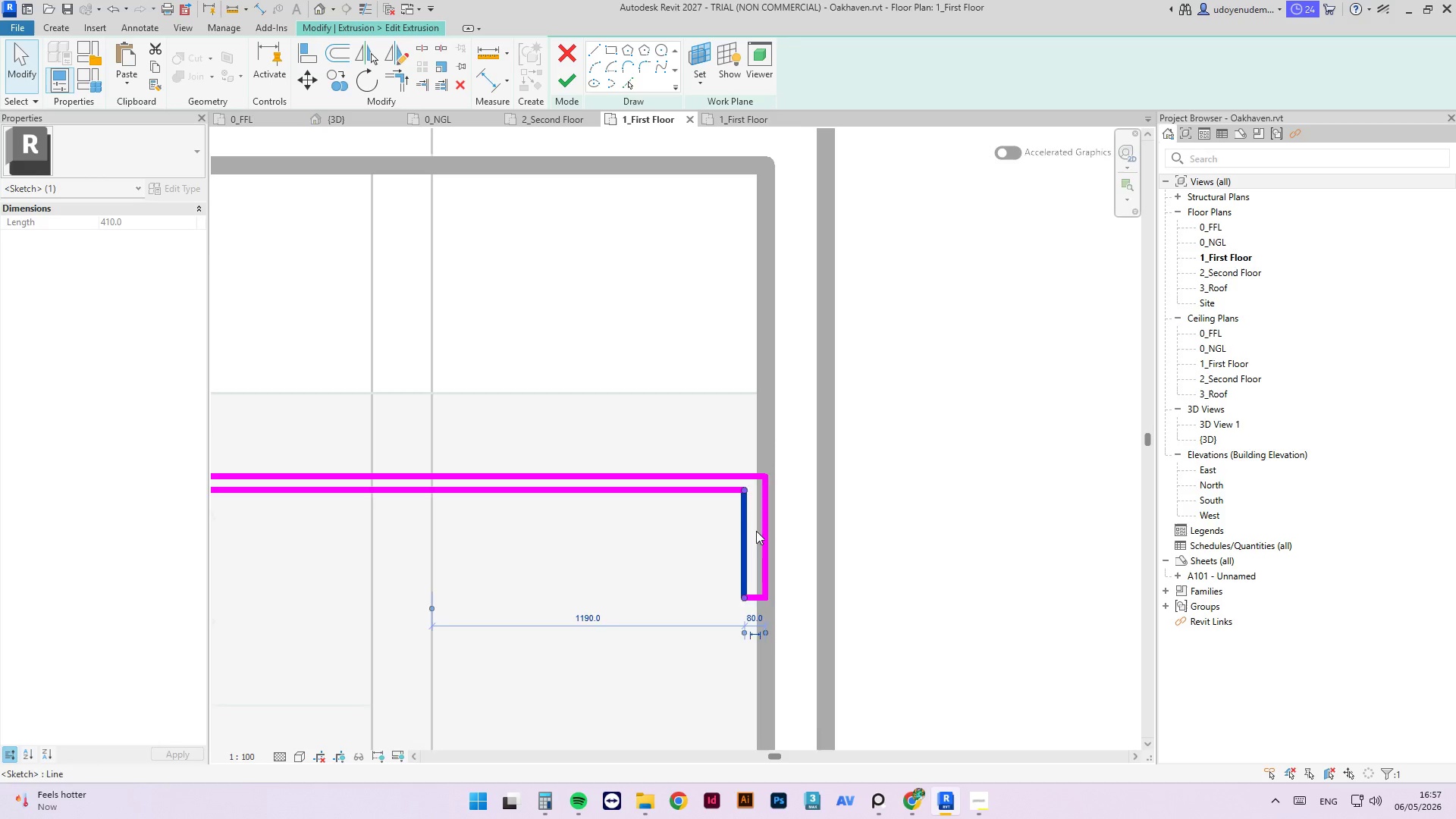 
scroll: coordinate [504, 475], scroll_direction: down, amount: 1.0
 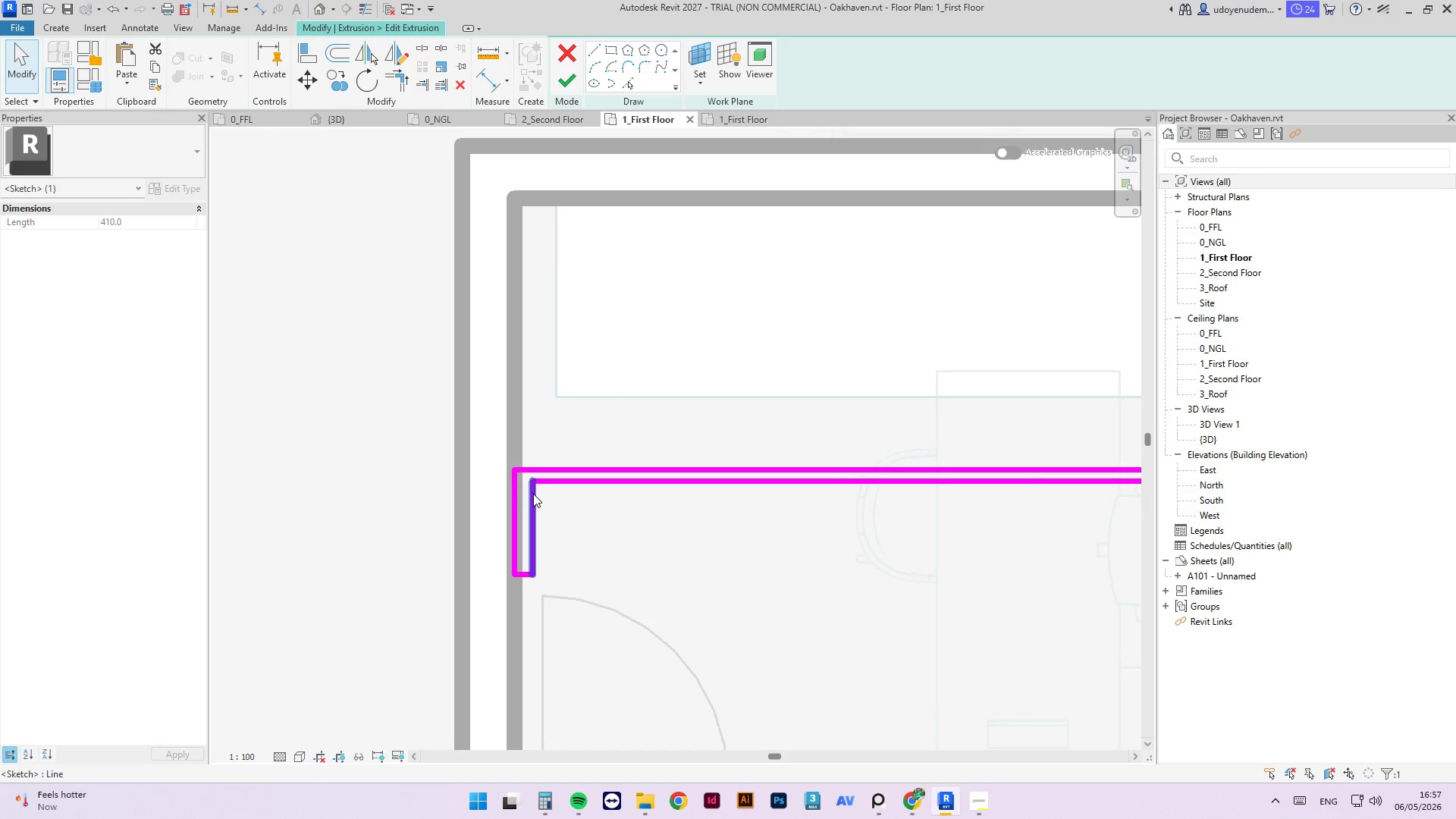 
left_click([536, 496])
 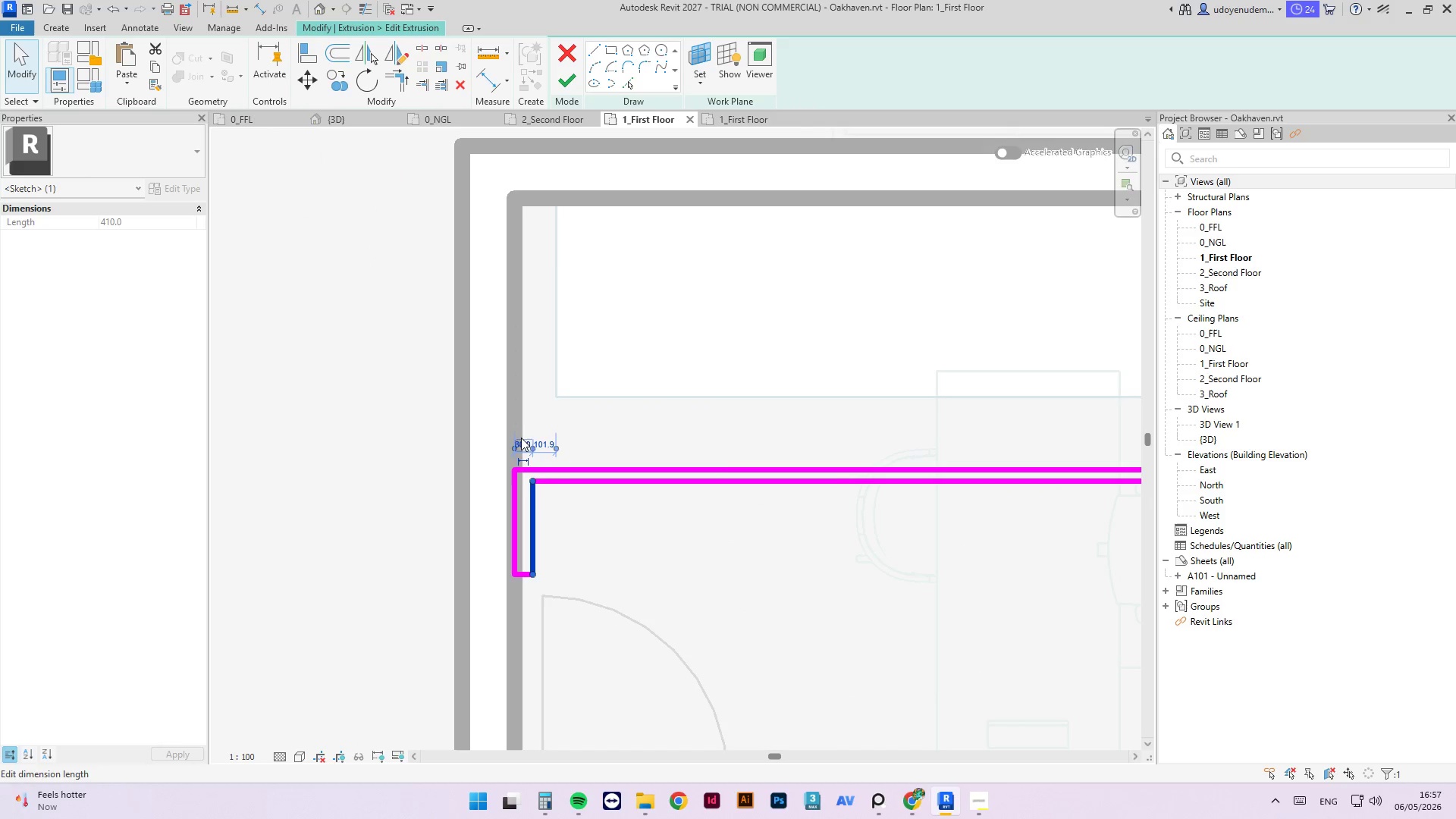 
left_click([521, 442])
 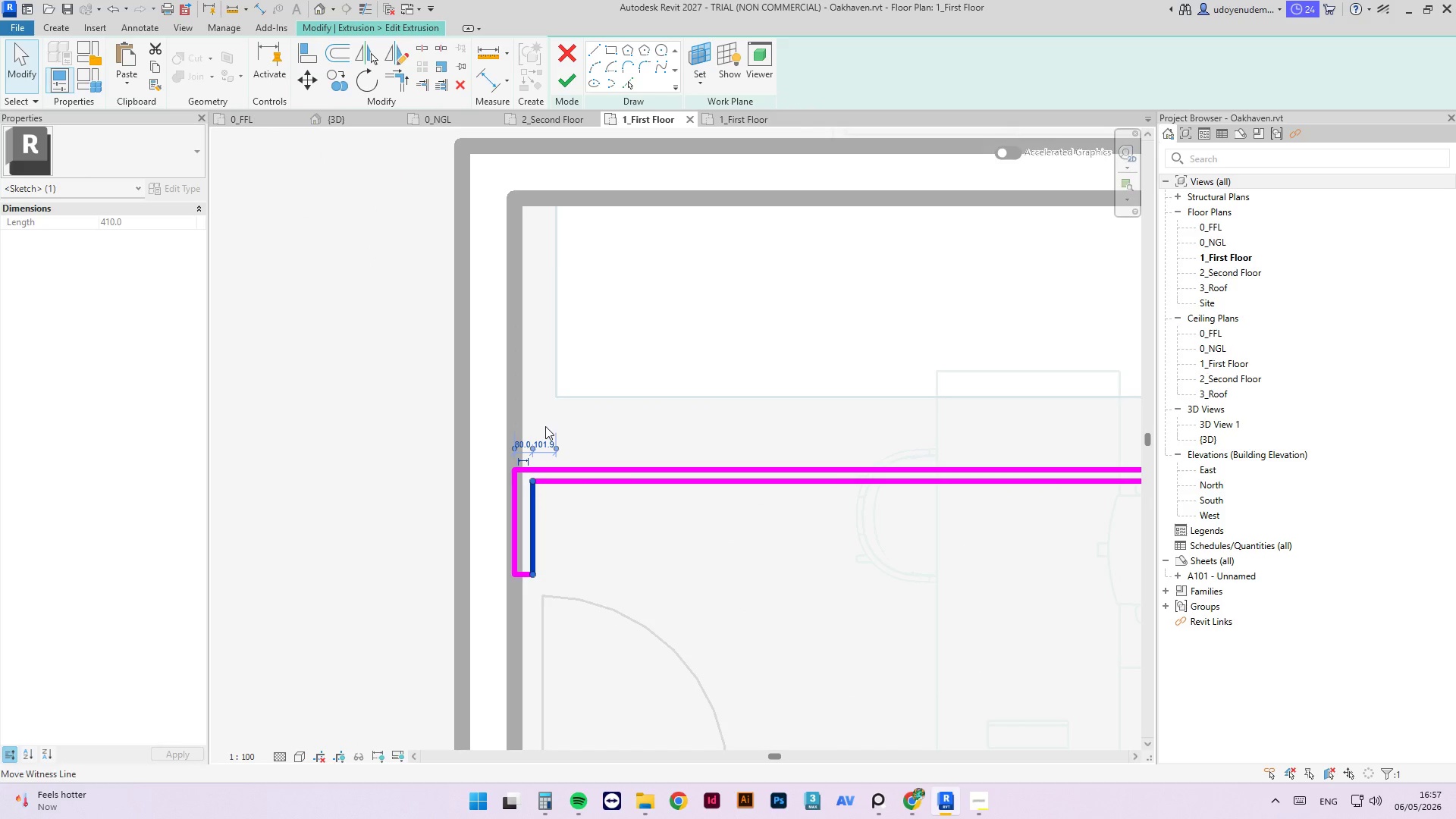 
key(Escape)
 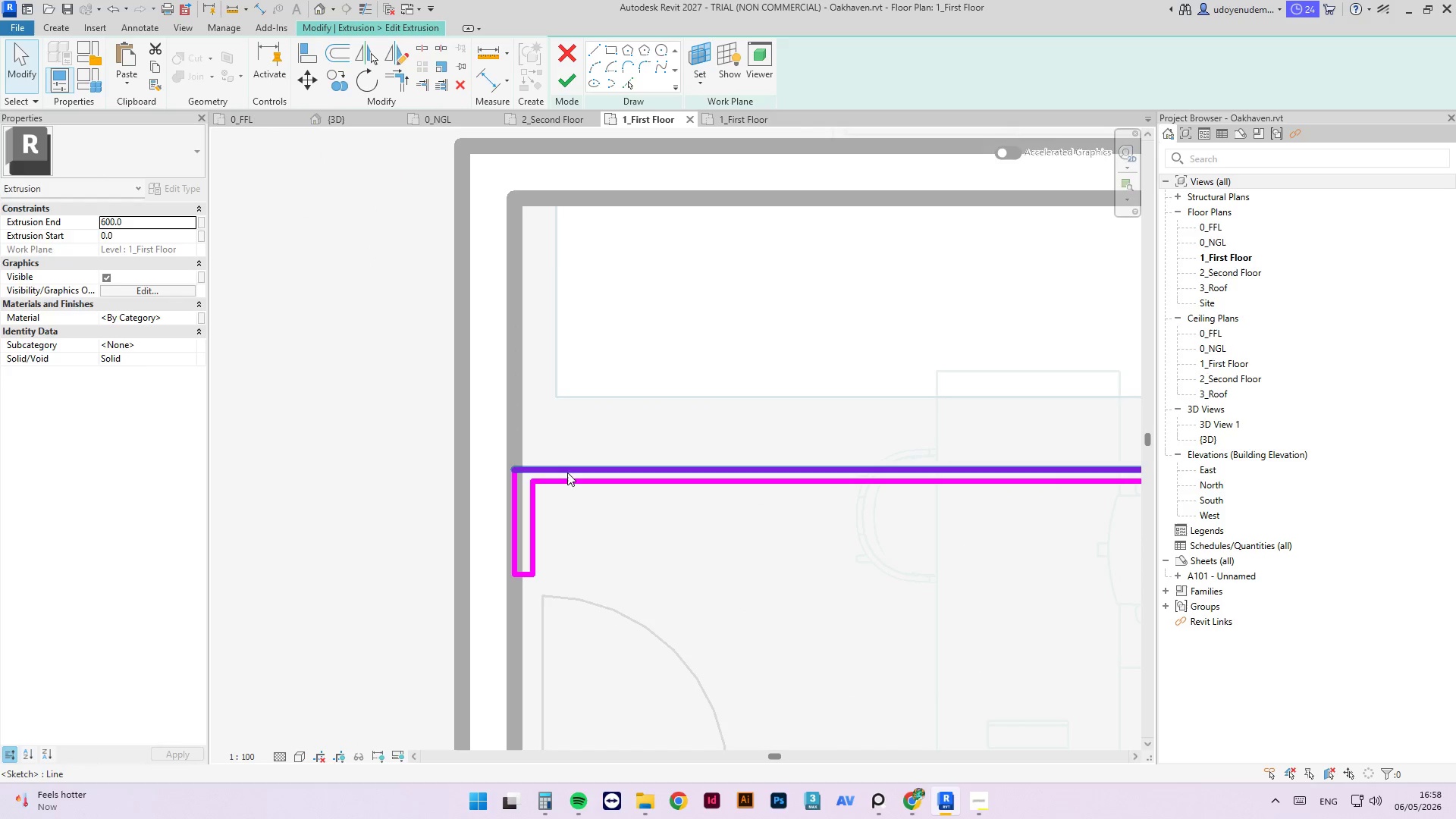 
left_click([567, 472])
 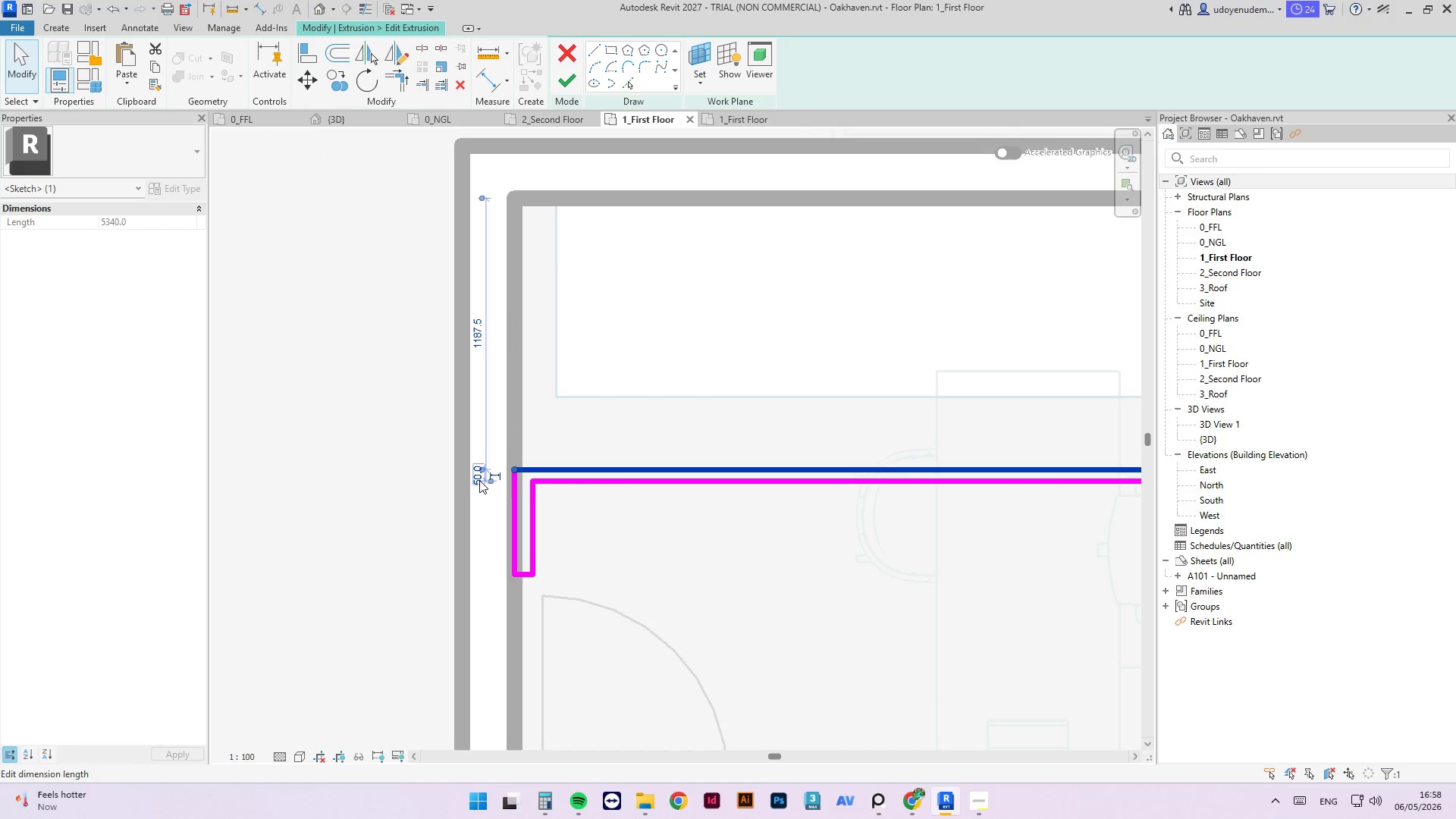 
left_click([479, 482])
 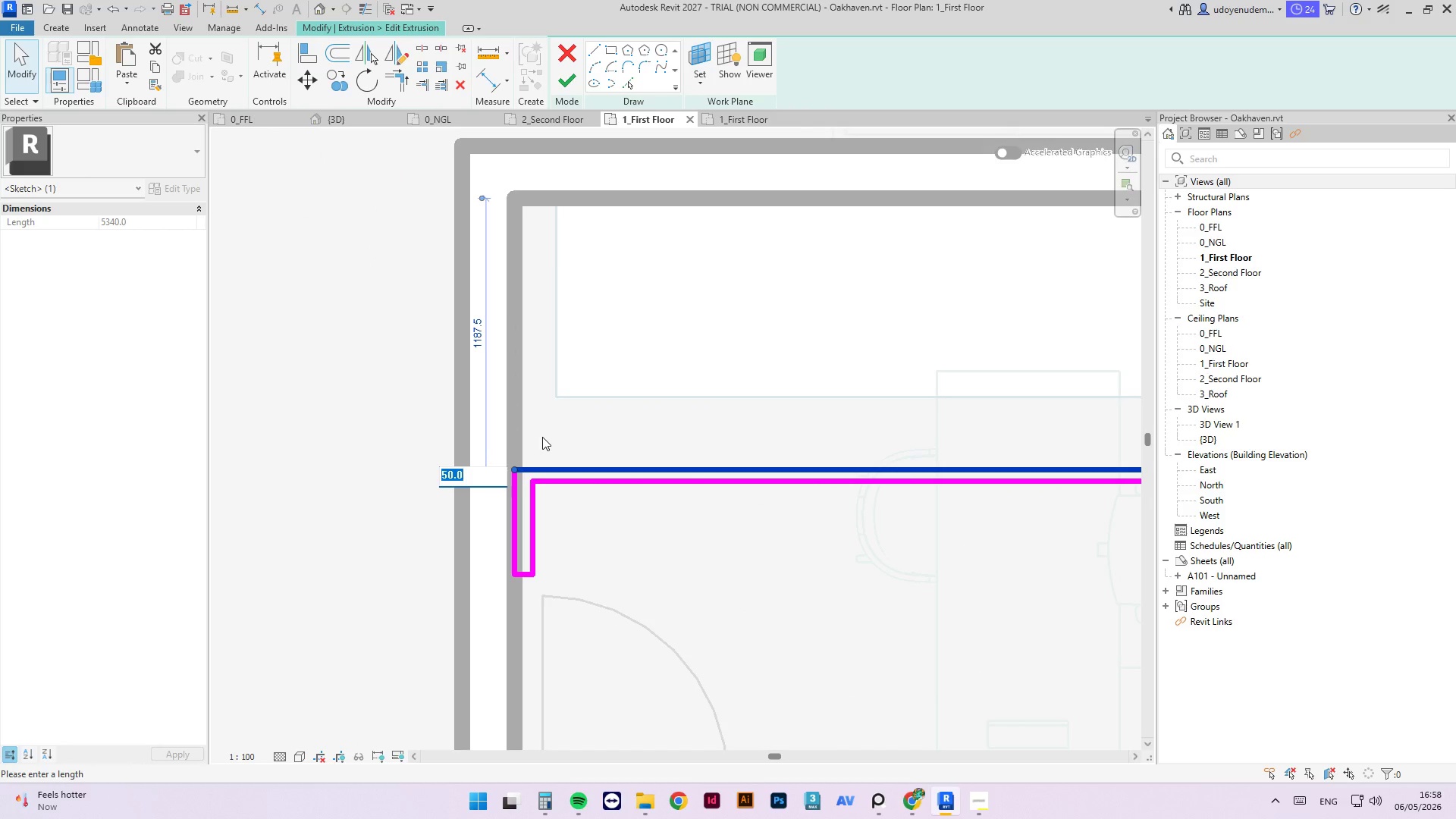 
key(Numpad8)
 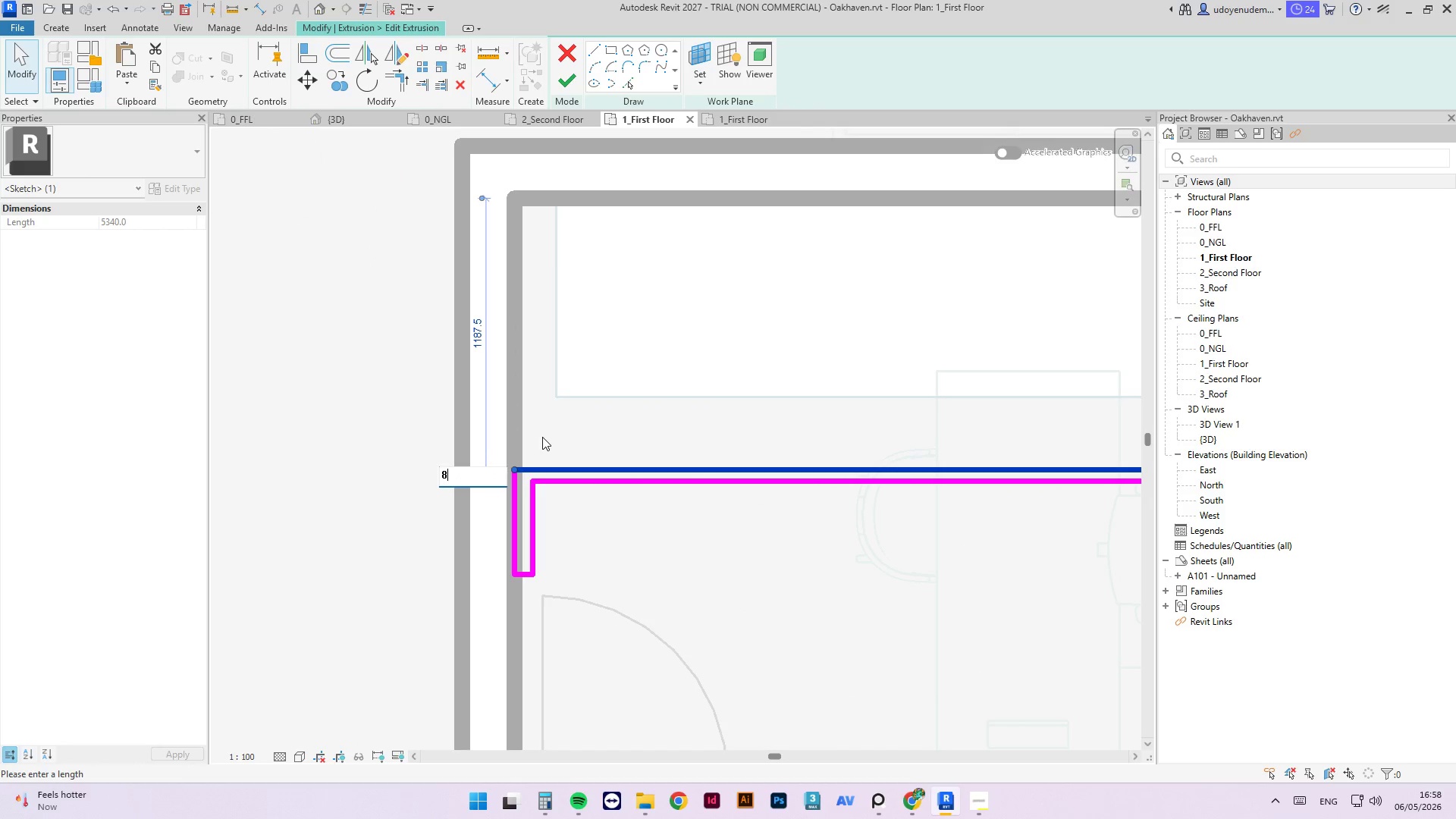 
key(Numpad0)
 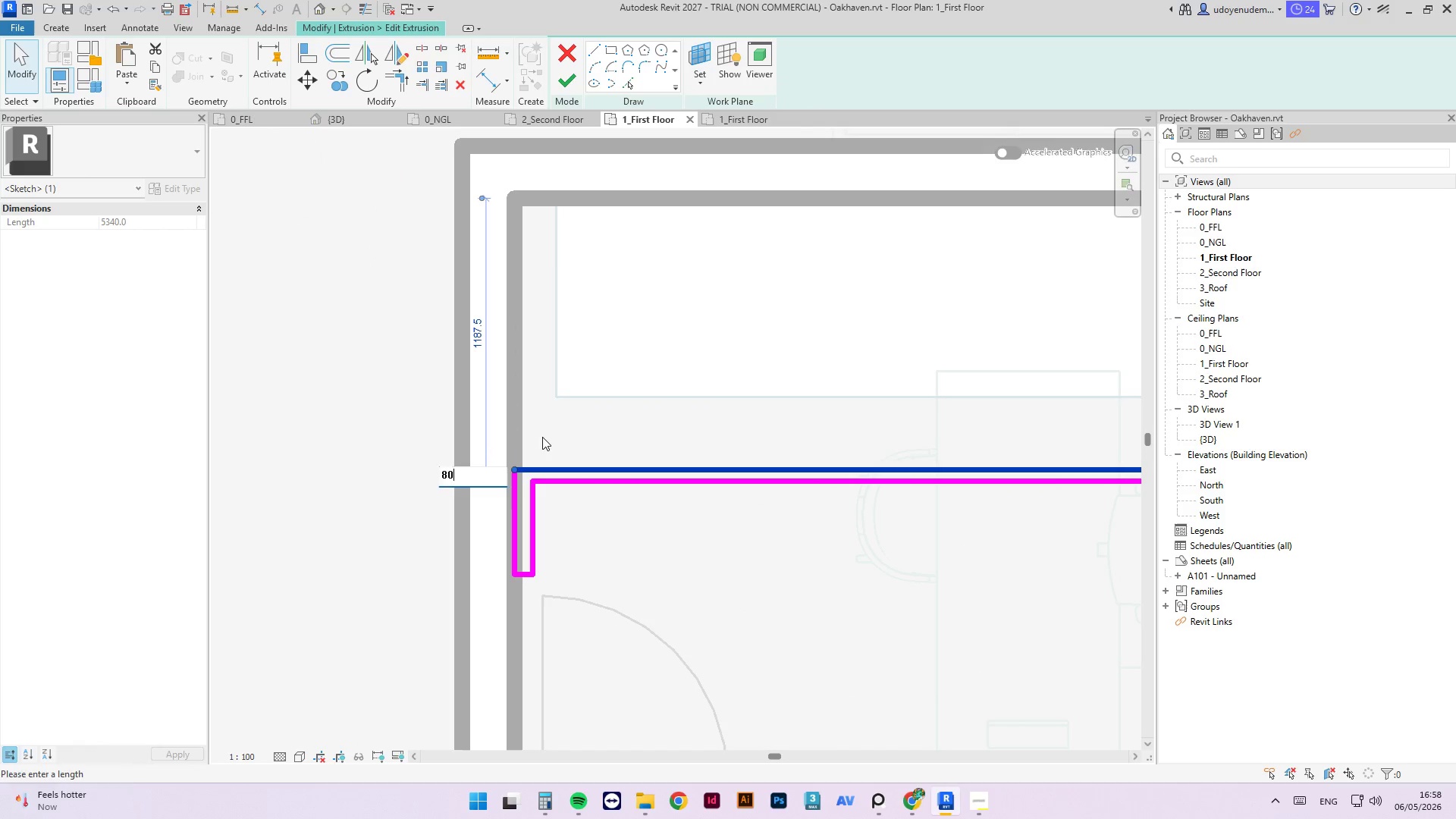 
key(NumpadEnter)
 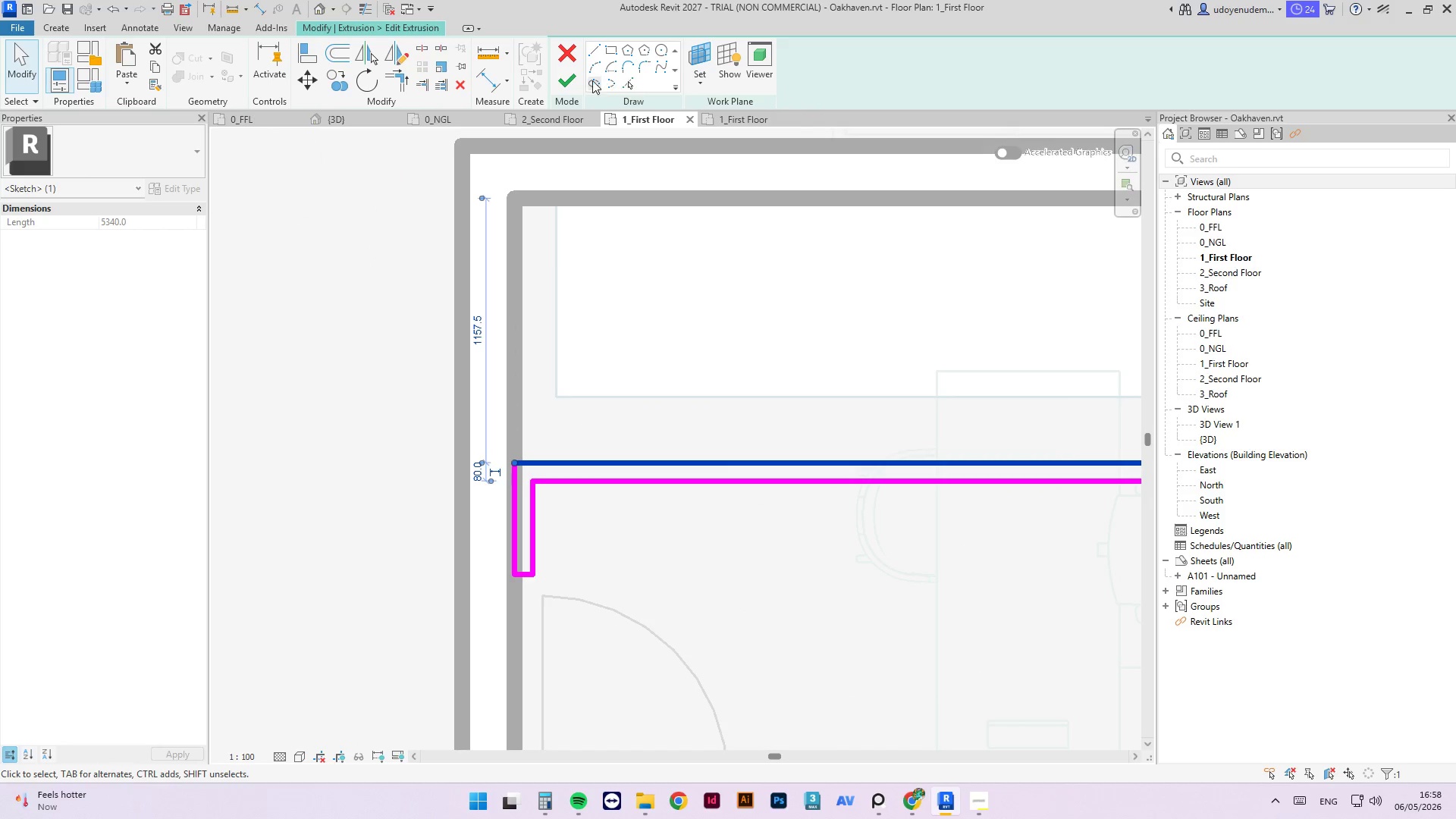 
left_click([575, 86])
 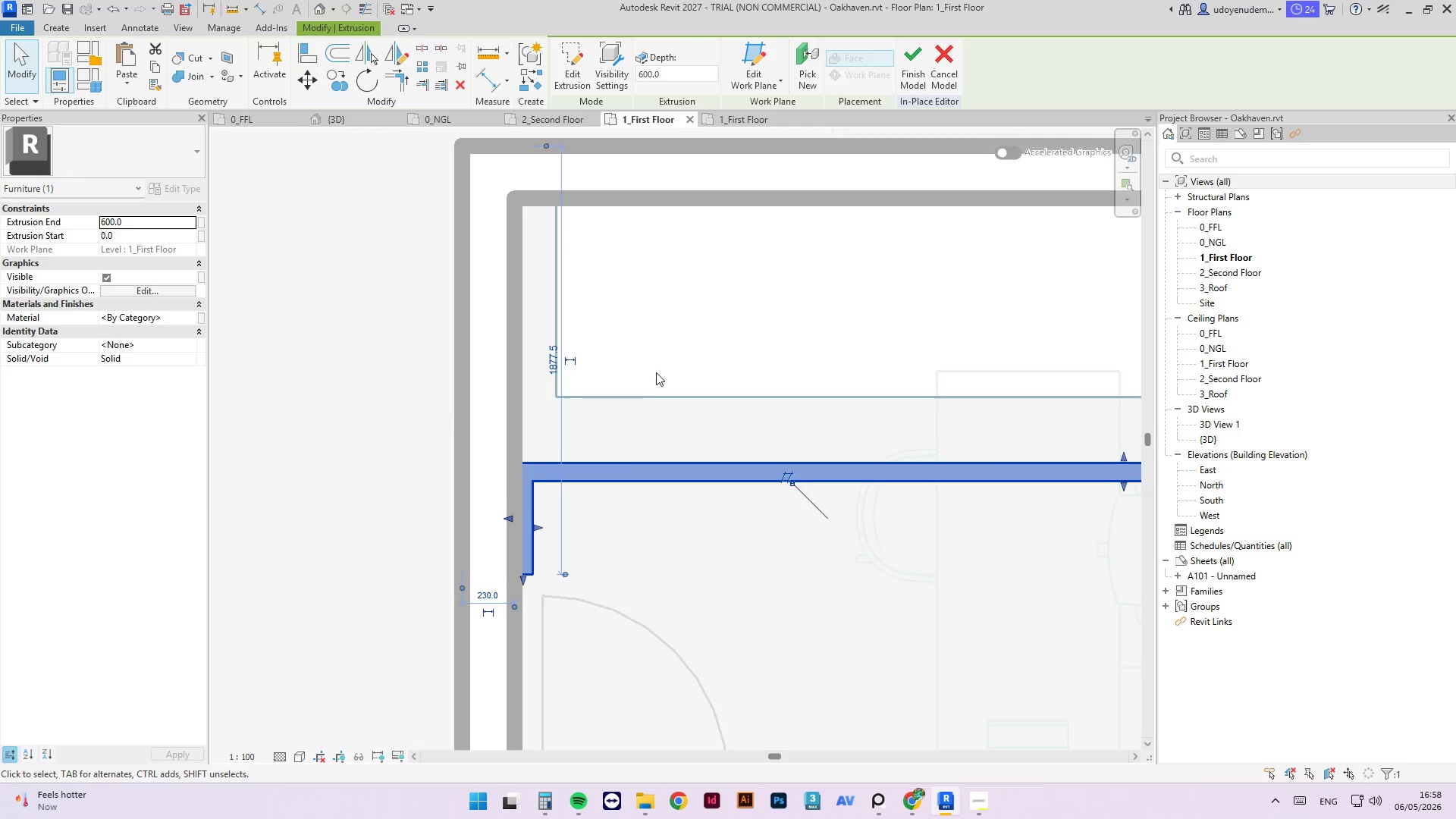 
scroll: coordinate [845, 451], scroll_direction: down, amount: 3.0
 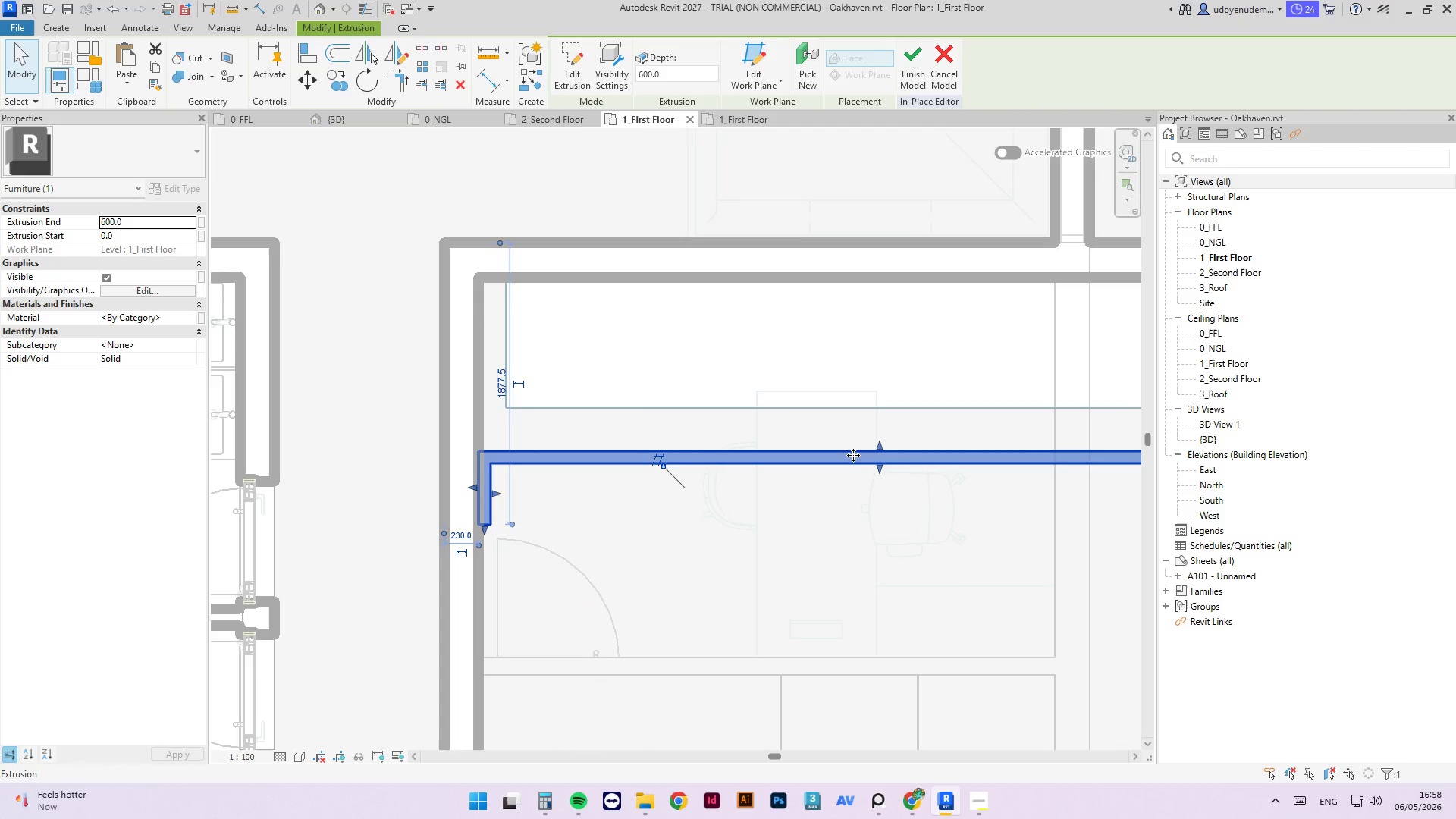 
left_click_drag(start_coordinate=[853, 455], to_coordinate=[858, 287])
 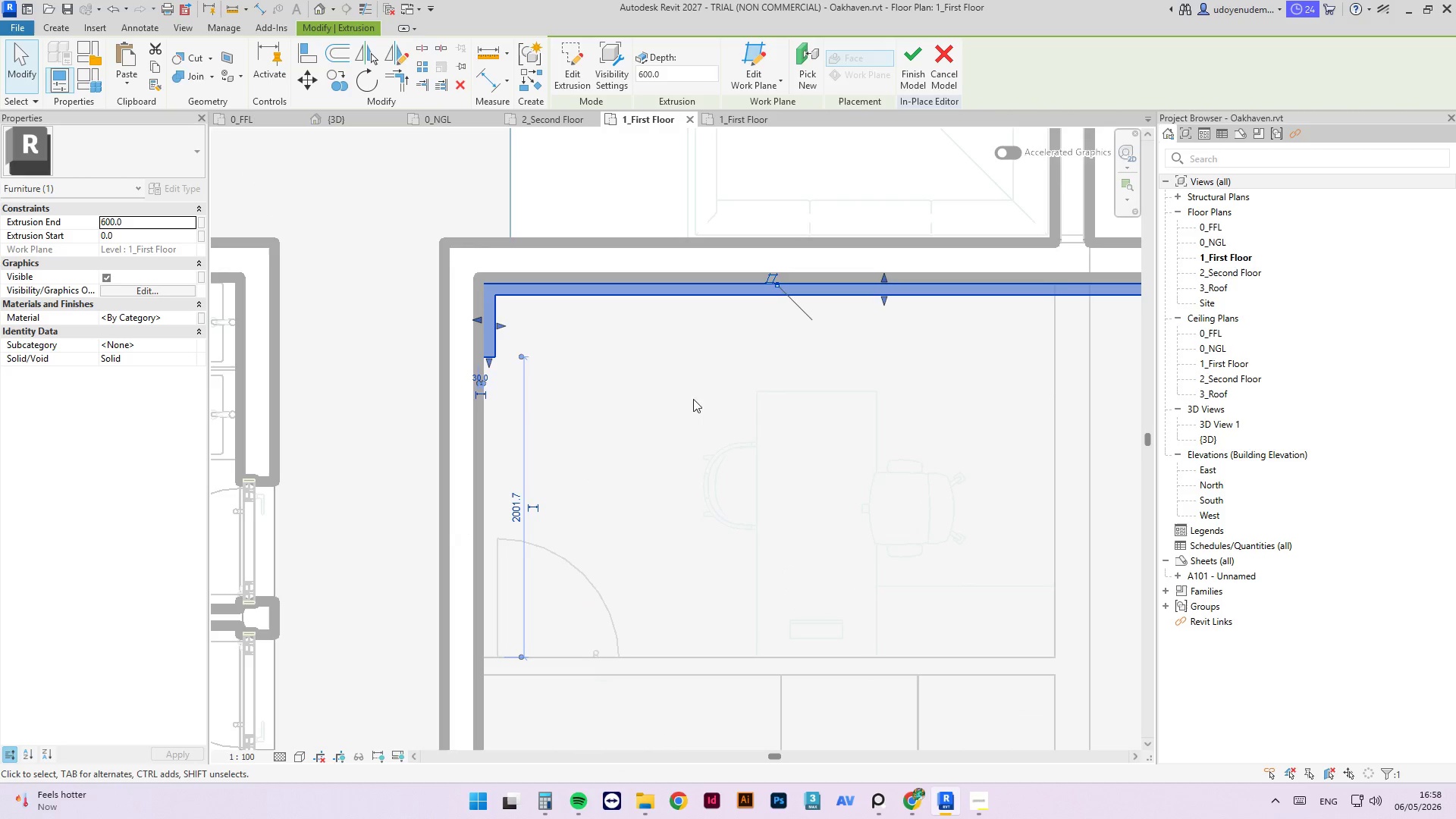 
hold_key(key=ShiftLeft, duration=1.22)
 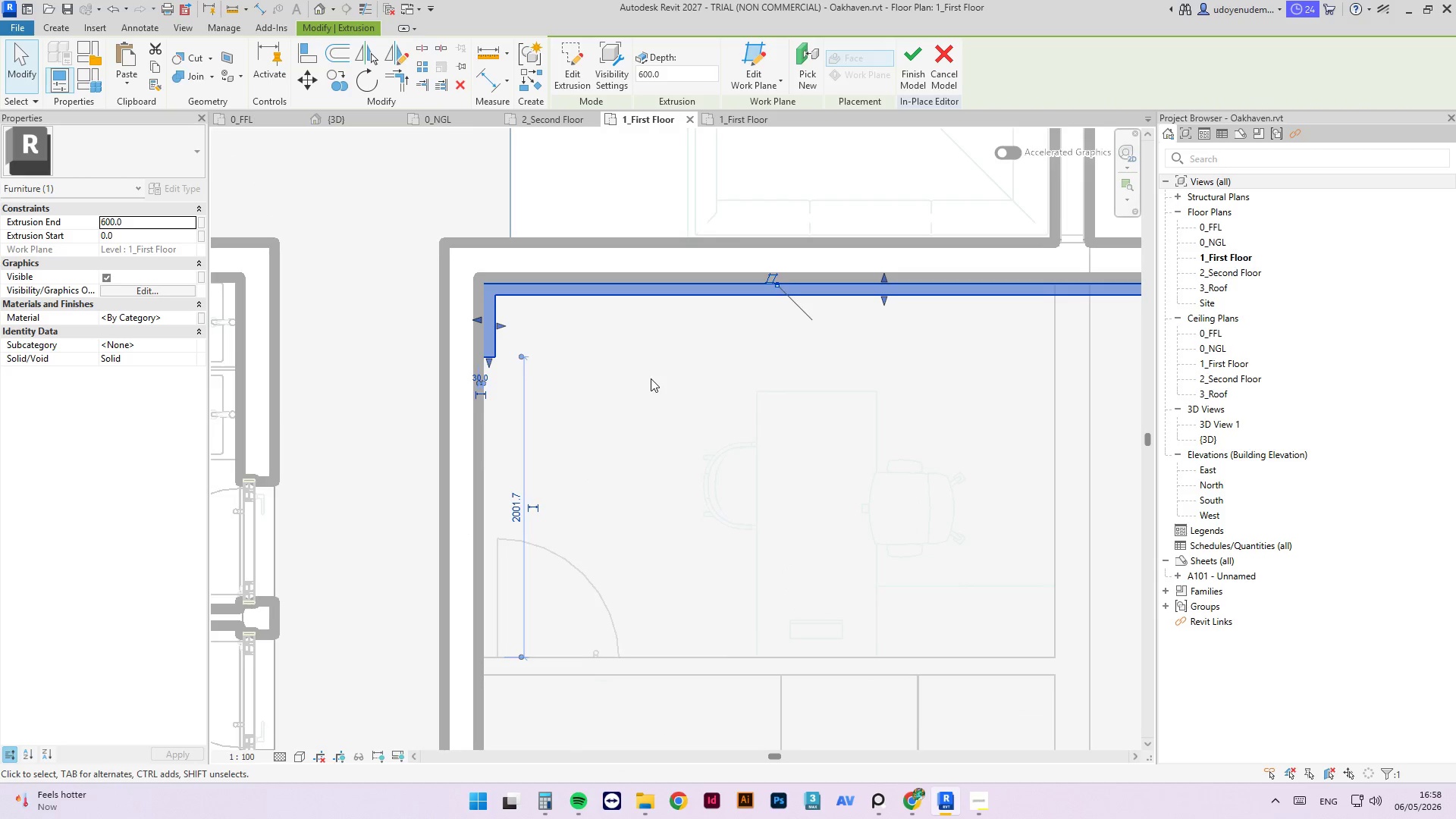 
scroll: coordinate [674, 384], scroll_direction: down, amount: 4.0
 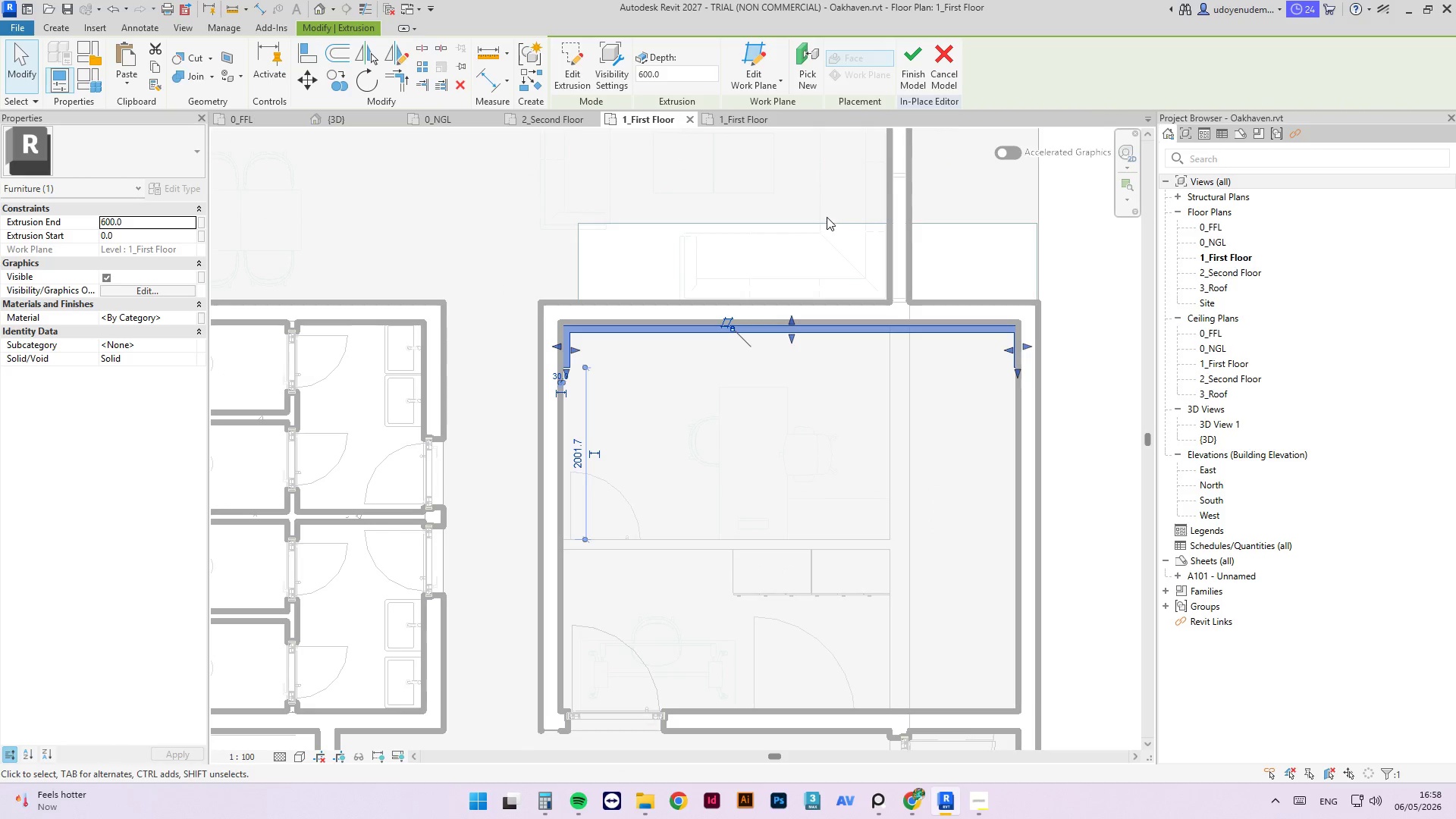 
left_click([822, 224])
 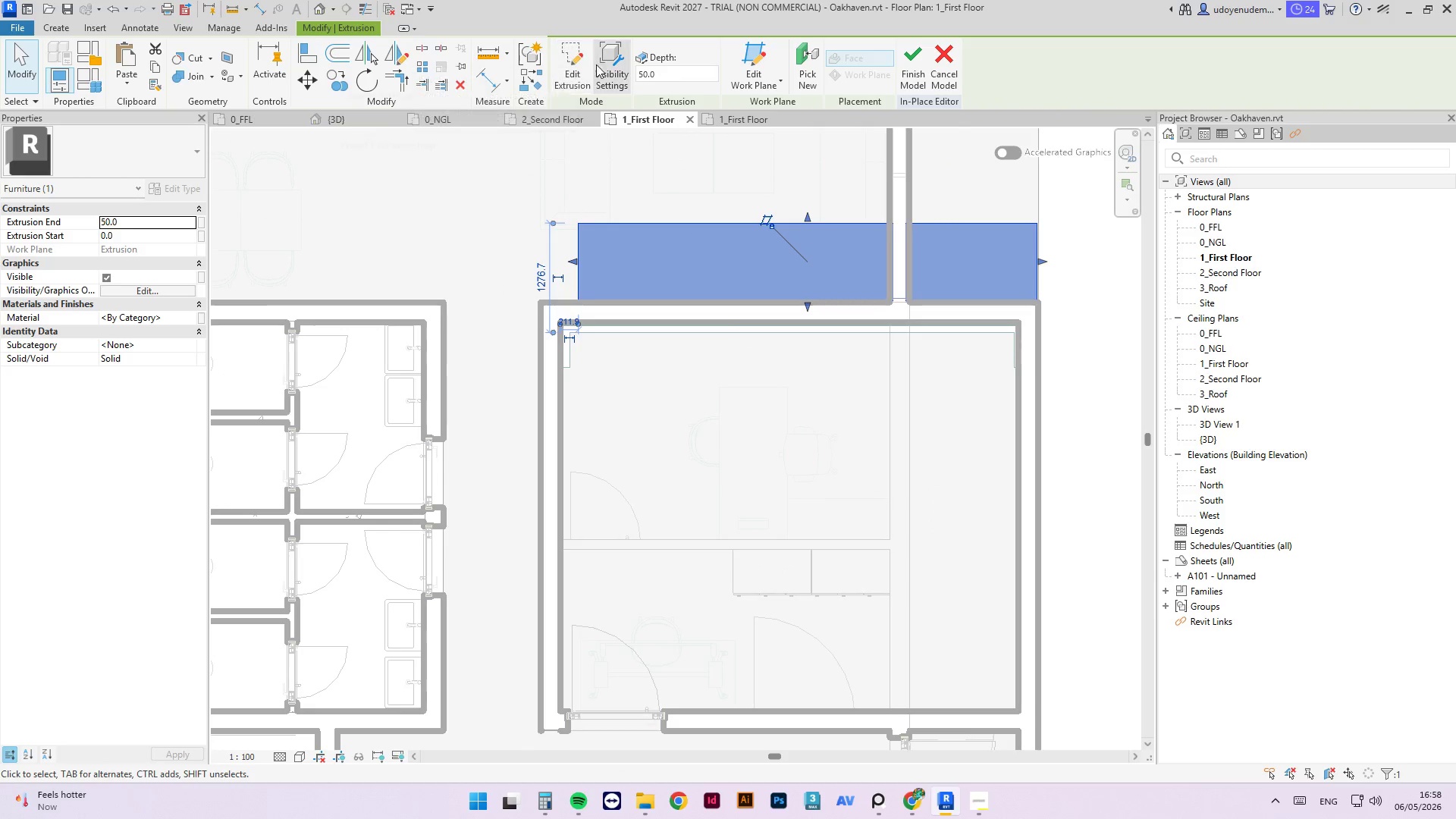 
left_click([566, 66])
 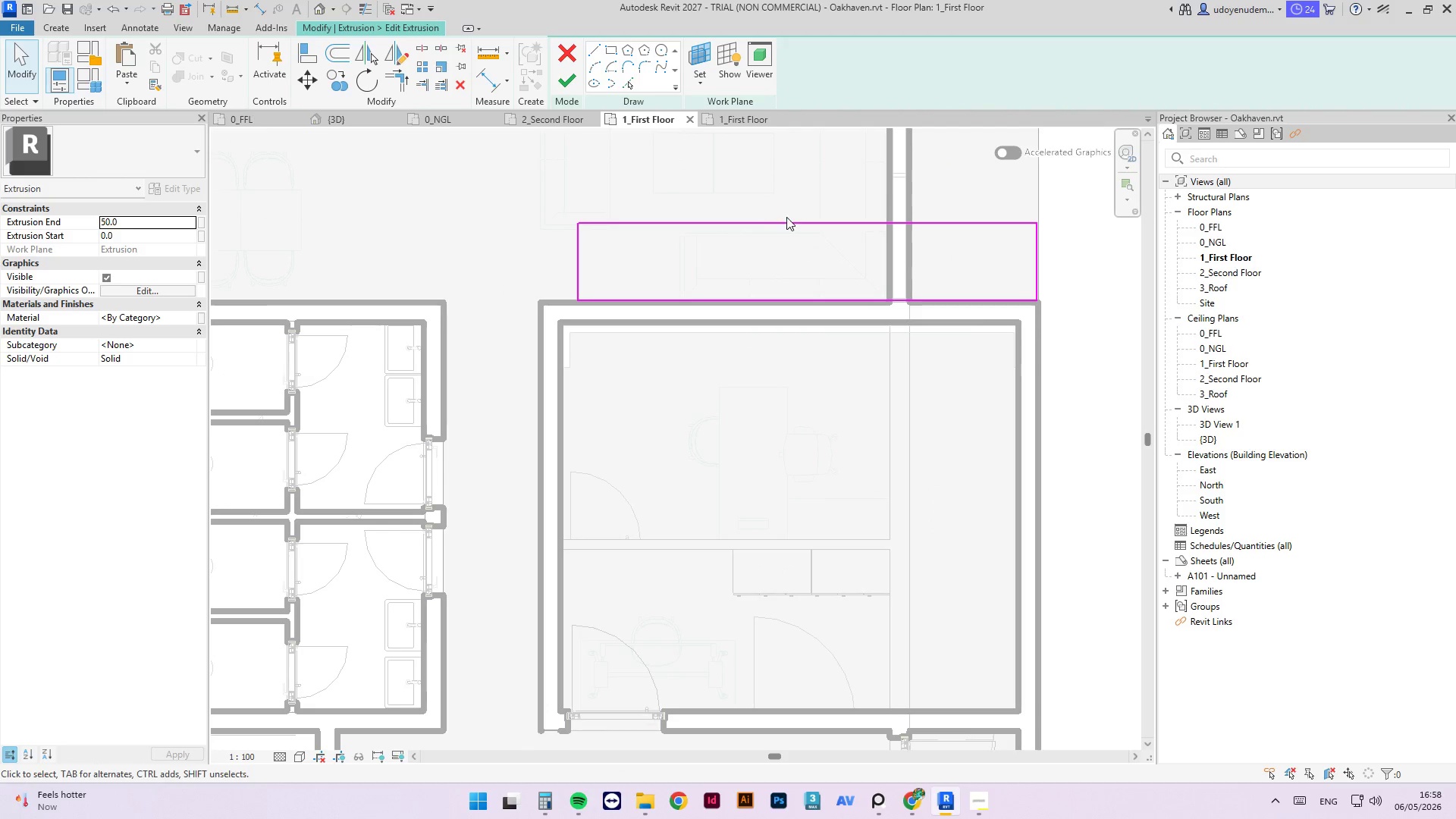 
left_click_drag(start_coordinate=[786, 220], to_coordinate=[713, 384])
 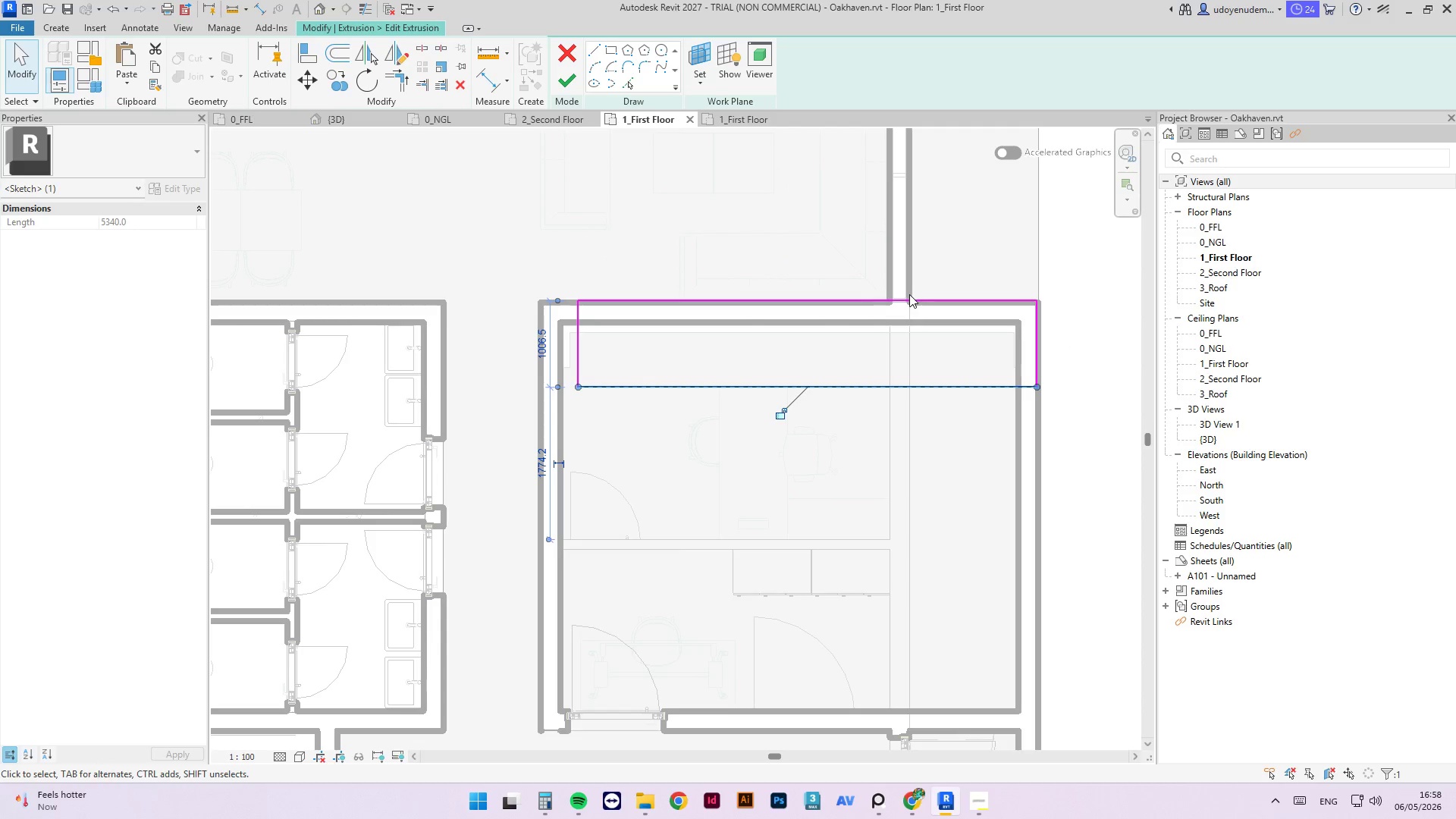 
left_click_drag(start_coordinate=[908, 298], to_coordinate=[869, 333])
 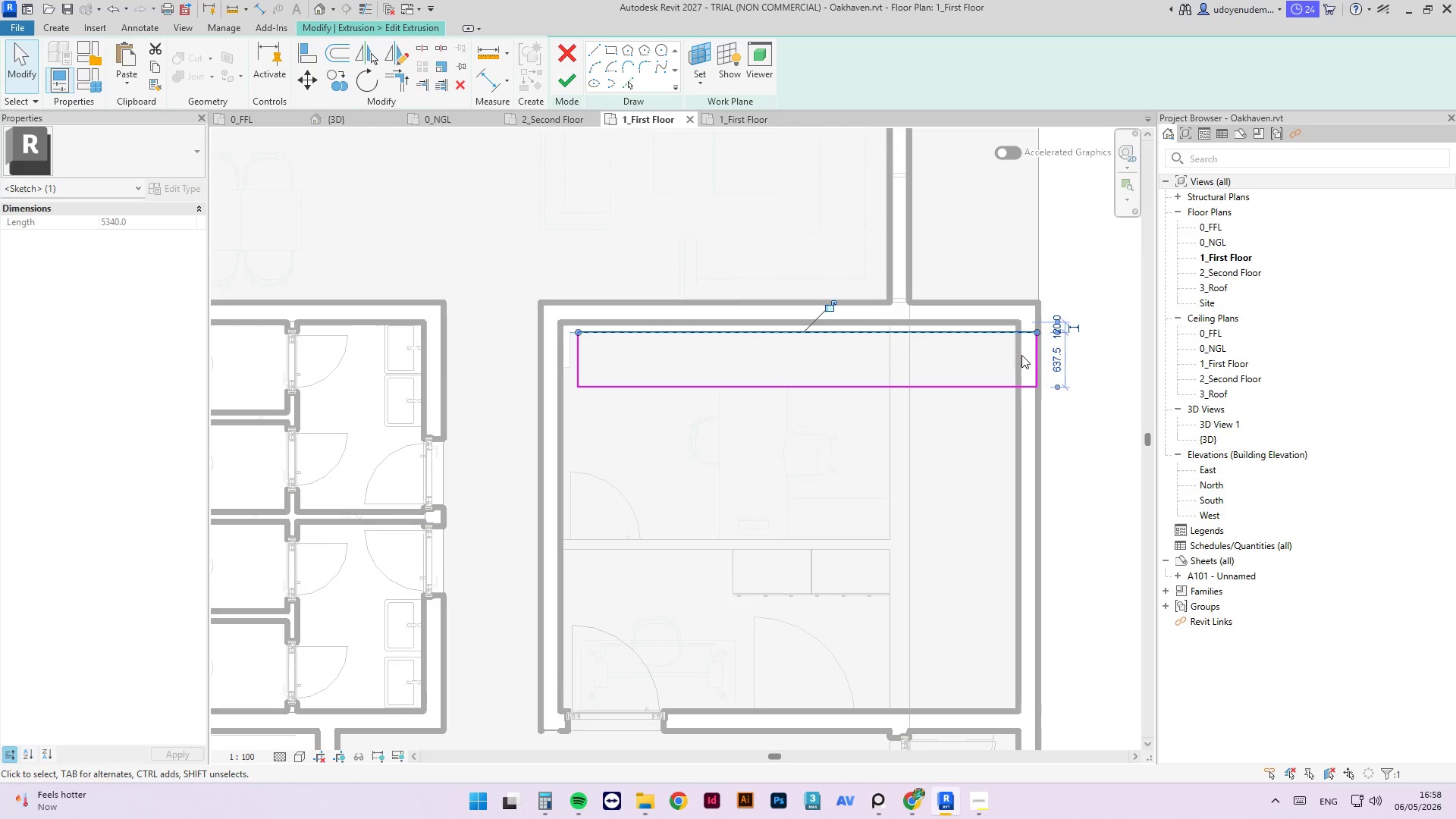 
left_click_drag(start_coordinate=[1044, 349], to_coordinate=[1009, 347])
 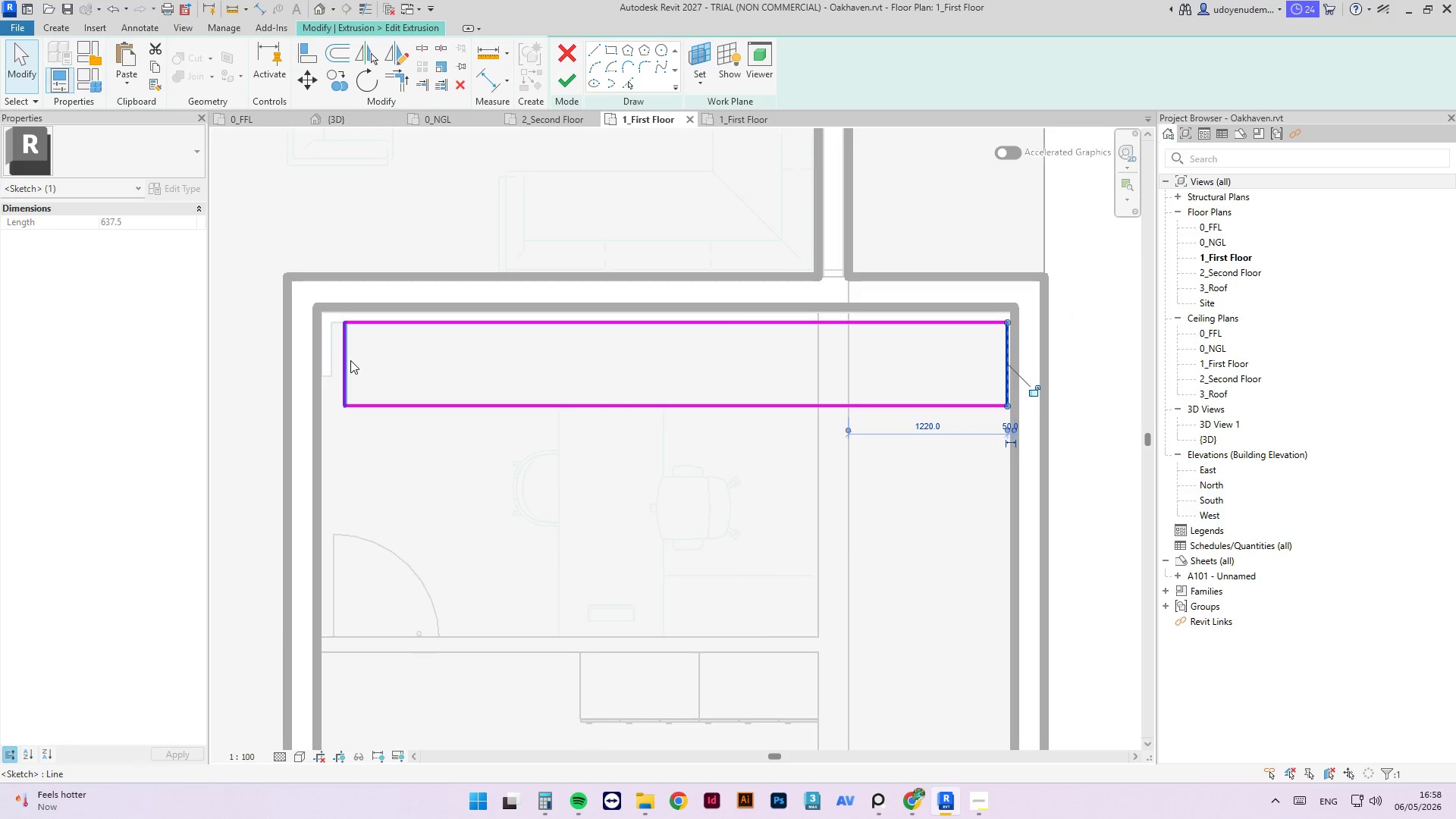 
scroll: coordinate [1027, 352], scroll_direction: up, amount: 3.0
 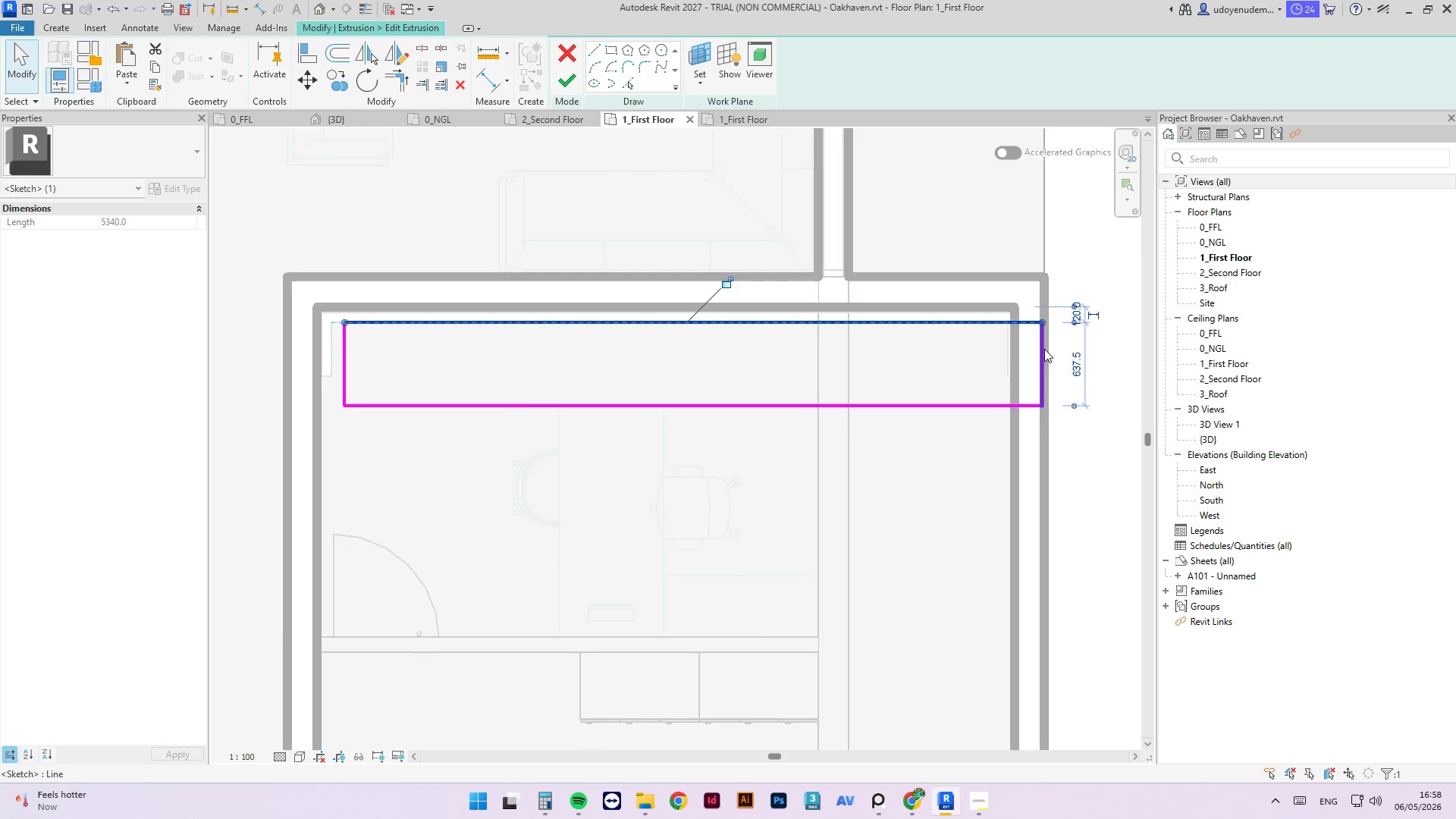 
left_click_drag(start_coordinate=[348, 359], to_coordinate=[332, 359])
 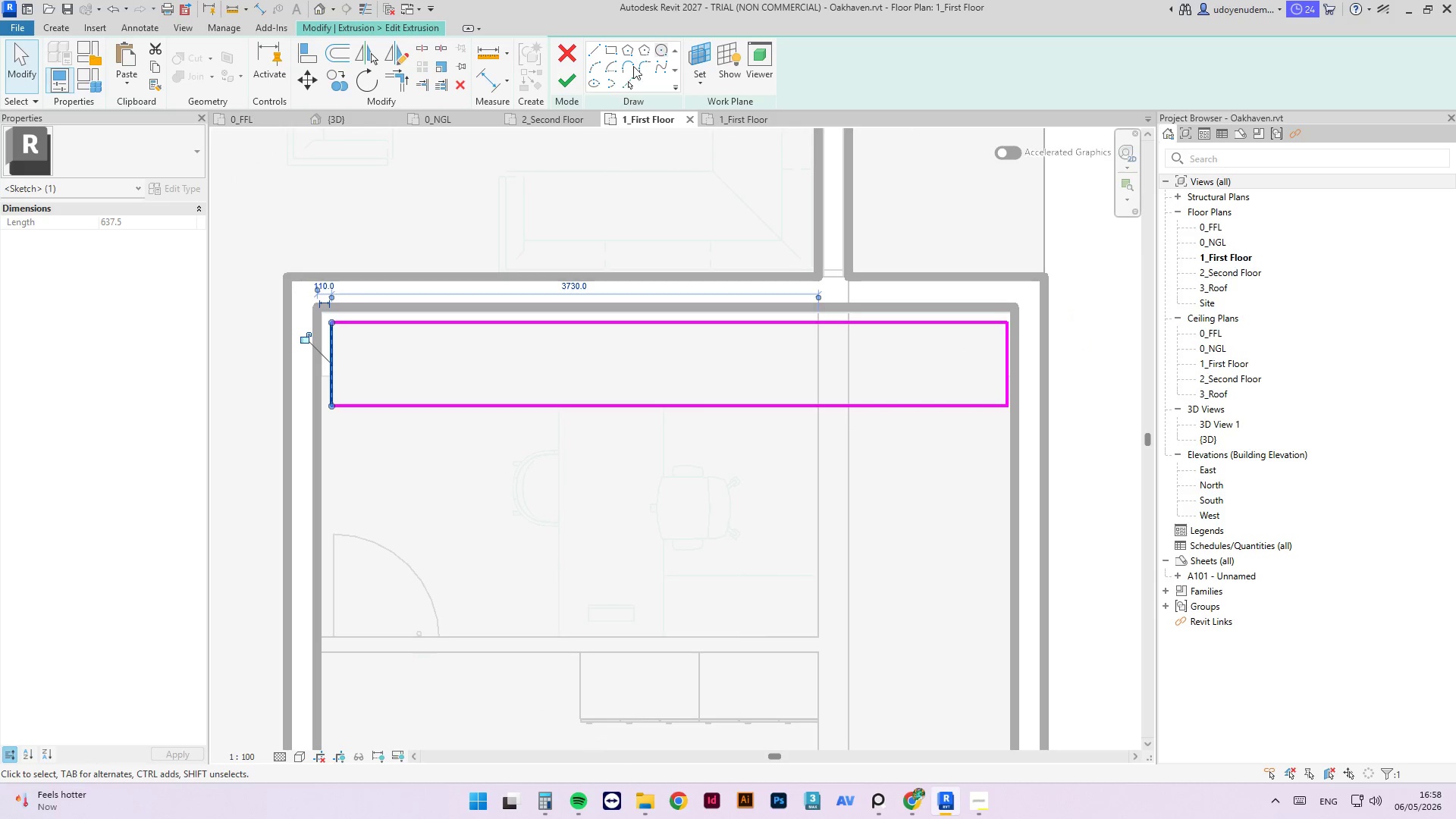 
left_click([572, 81])
 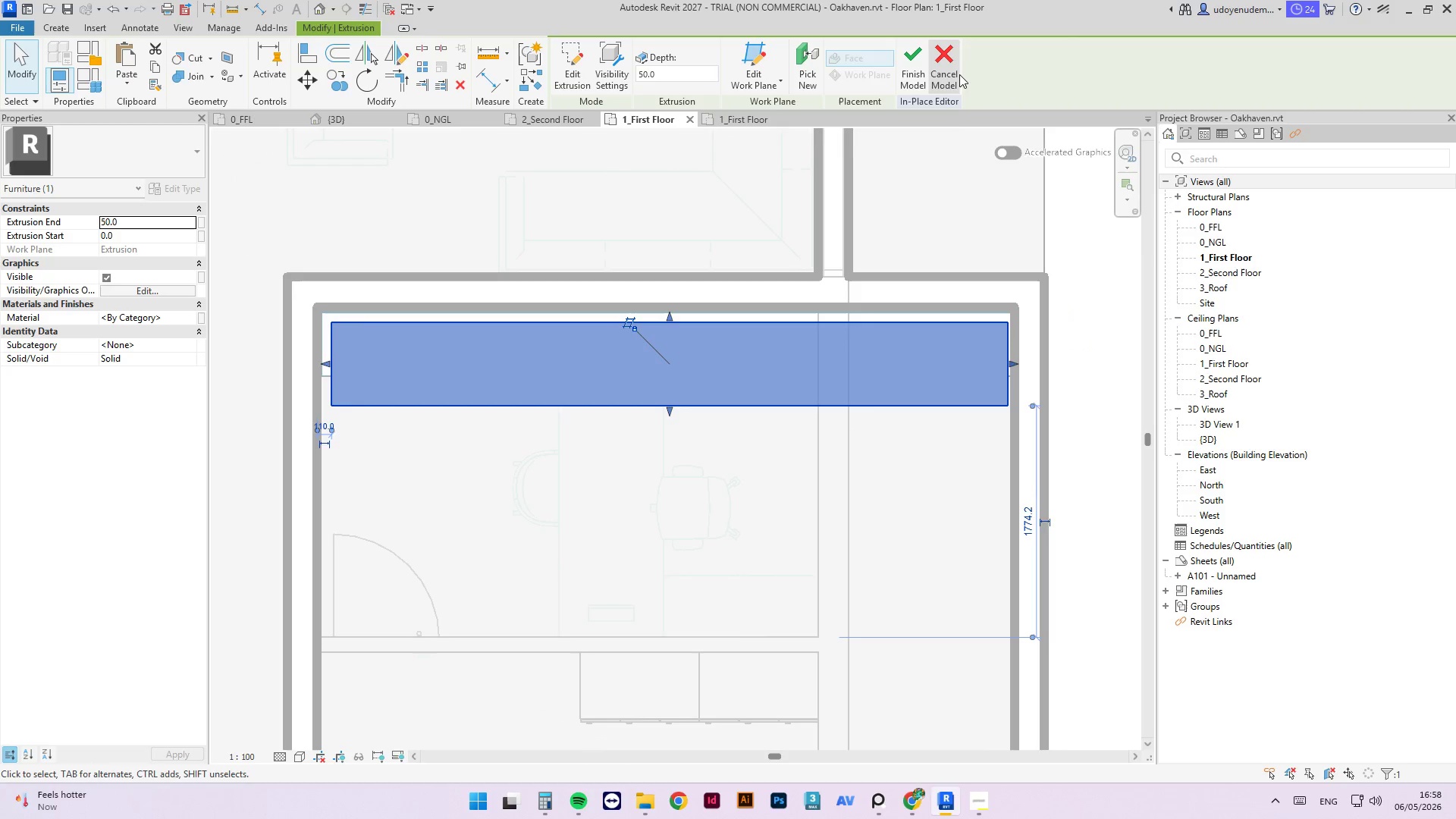 
left_click([921, 70])
 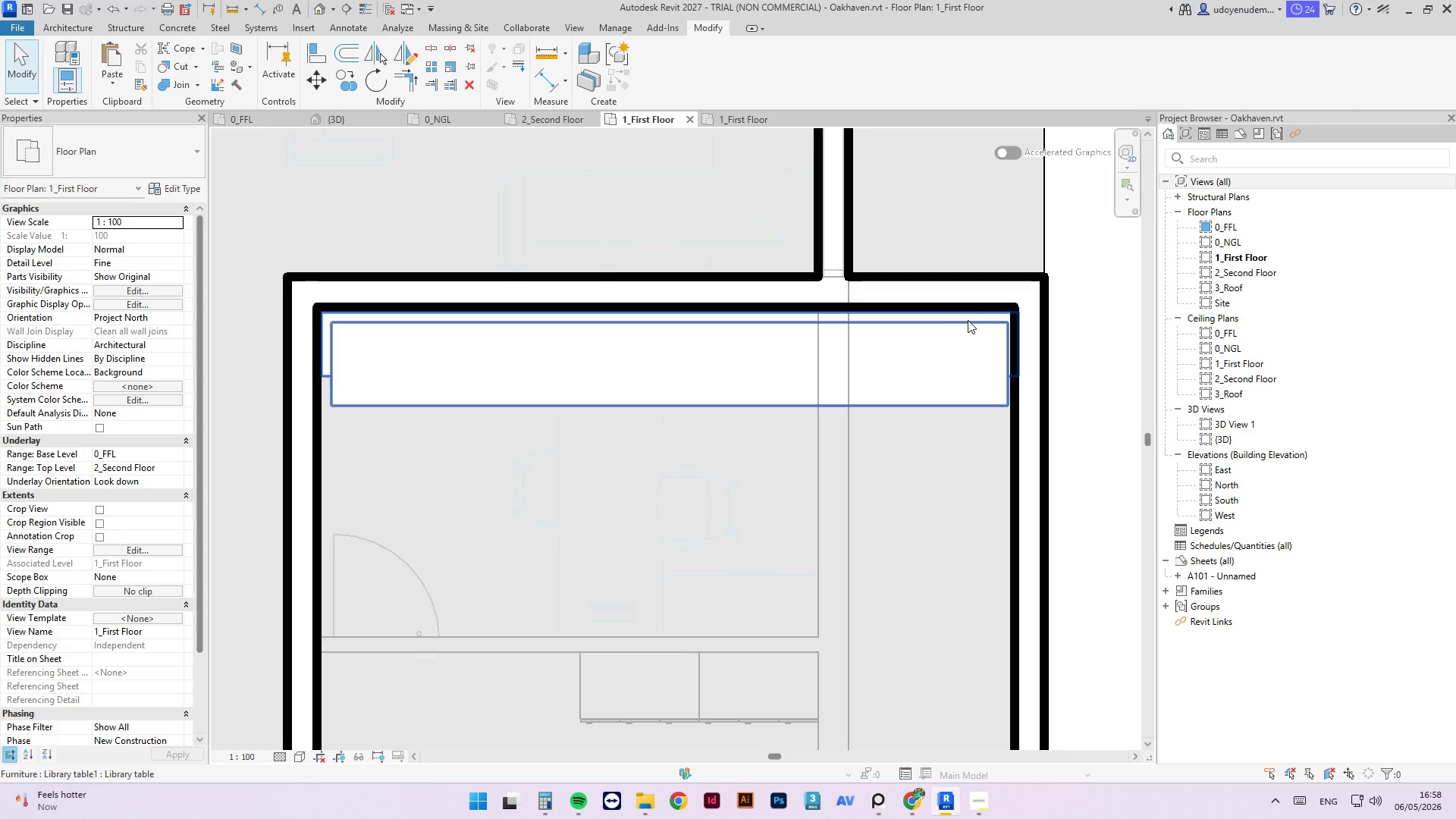 
left_click([969, 322])
 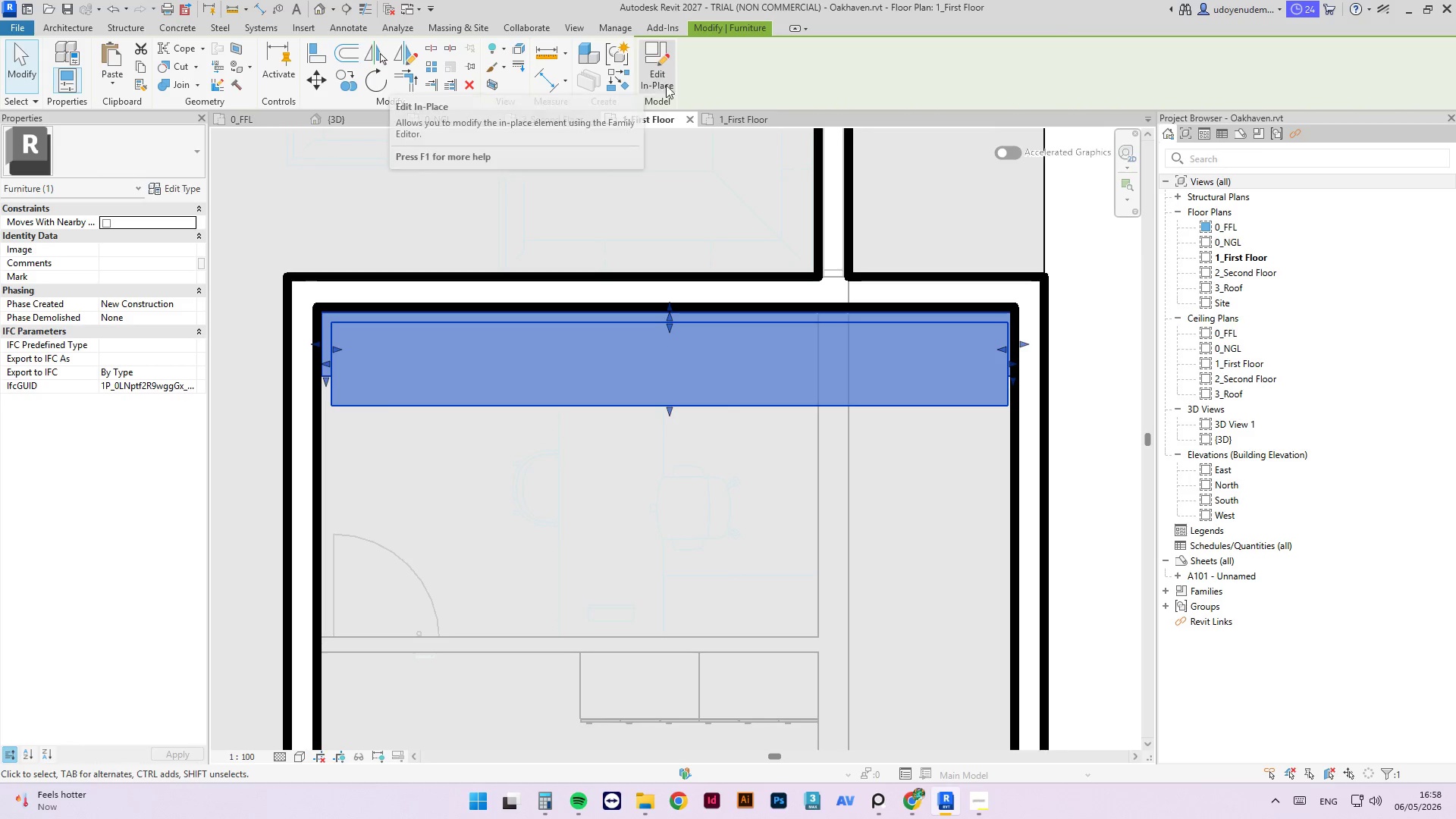 
scroll: coordinate [1042, 339], scroll_direction: up, amount: 5.0
 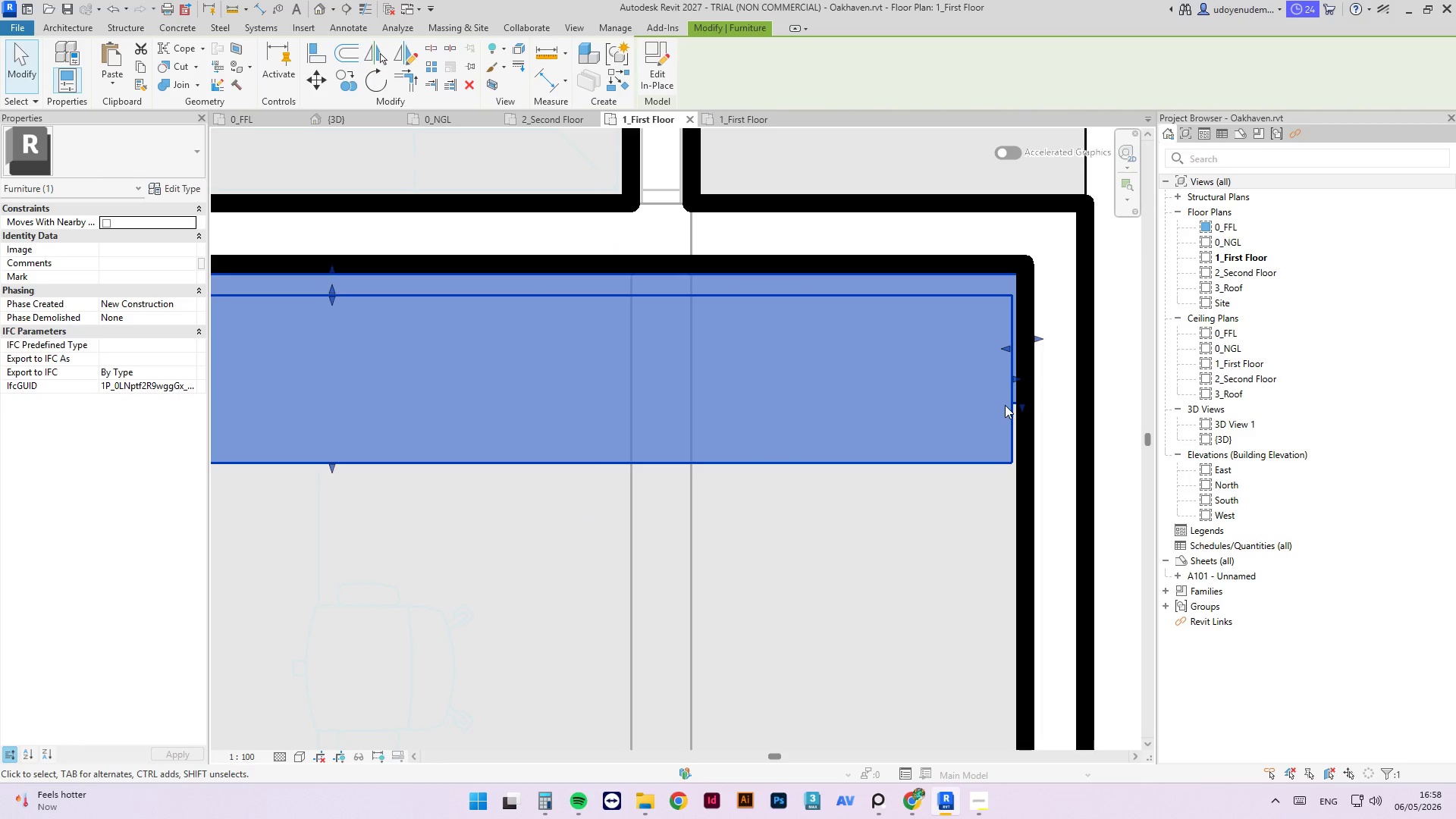 
scroll: coordinate [262, 371], scroll_direction: down, amount: 1.0
 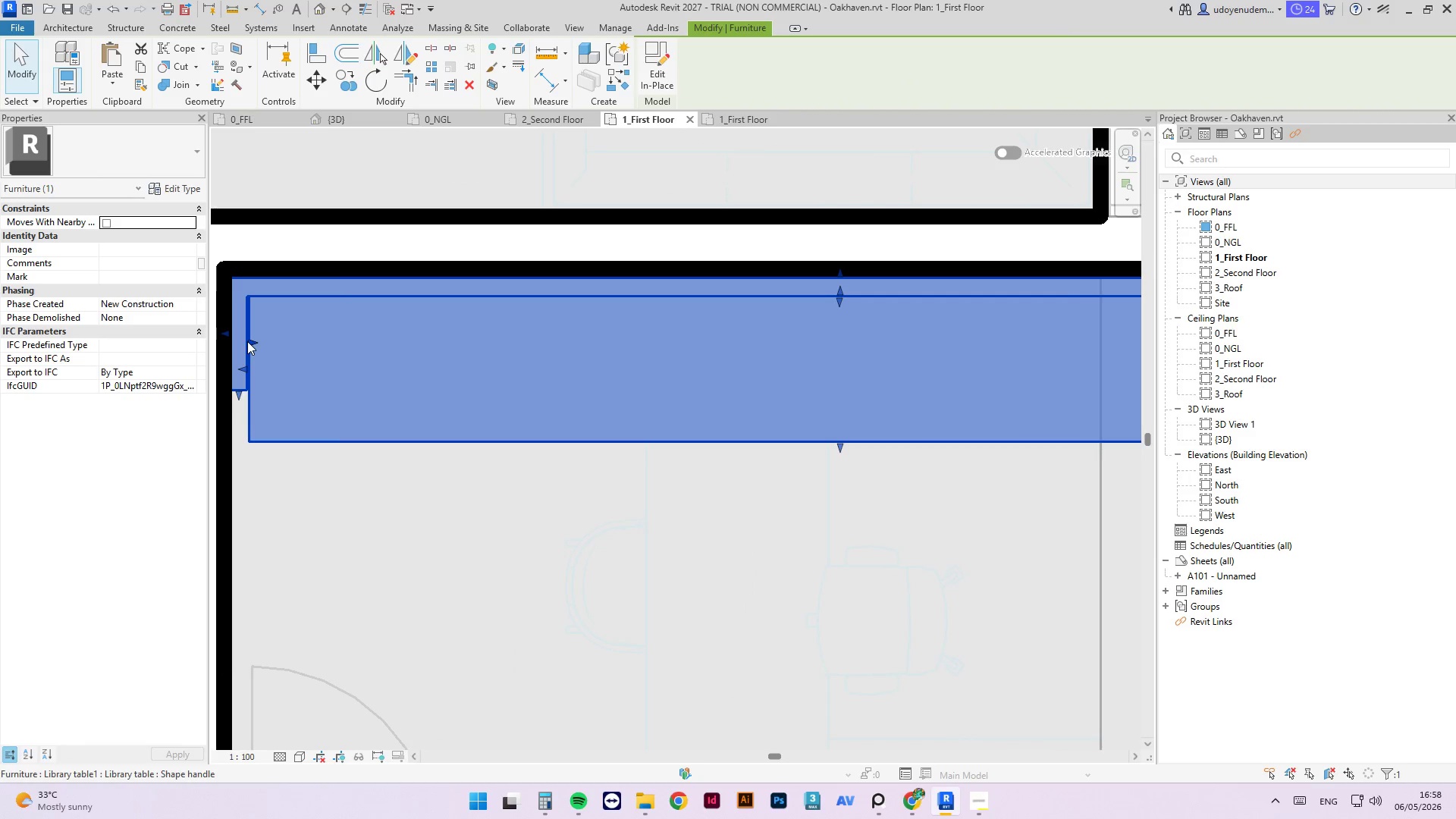 
left_click_drag(start_coordinate=[253, 341], to_coordinate=[243, 341])
 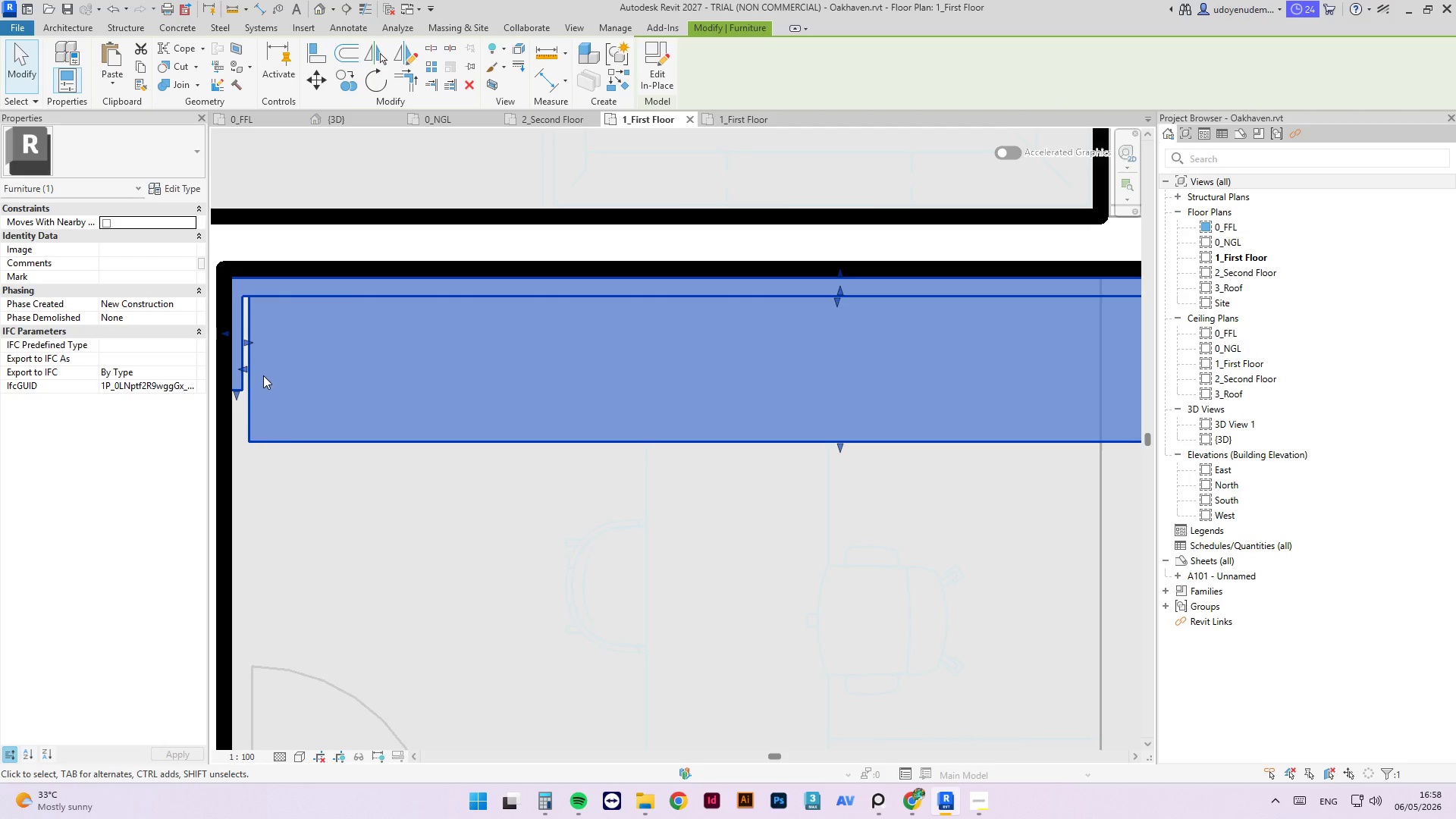 
left_click([254, 363])
 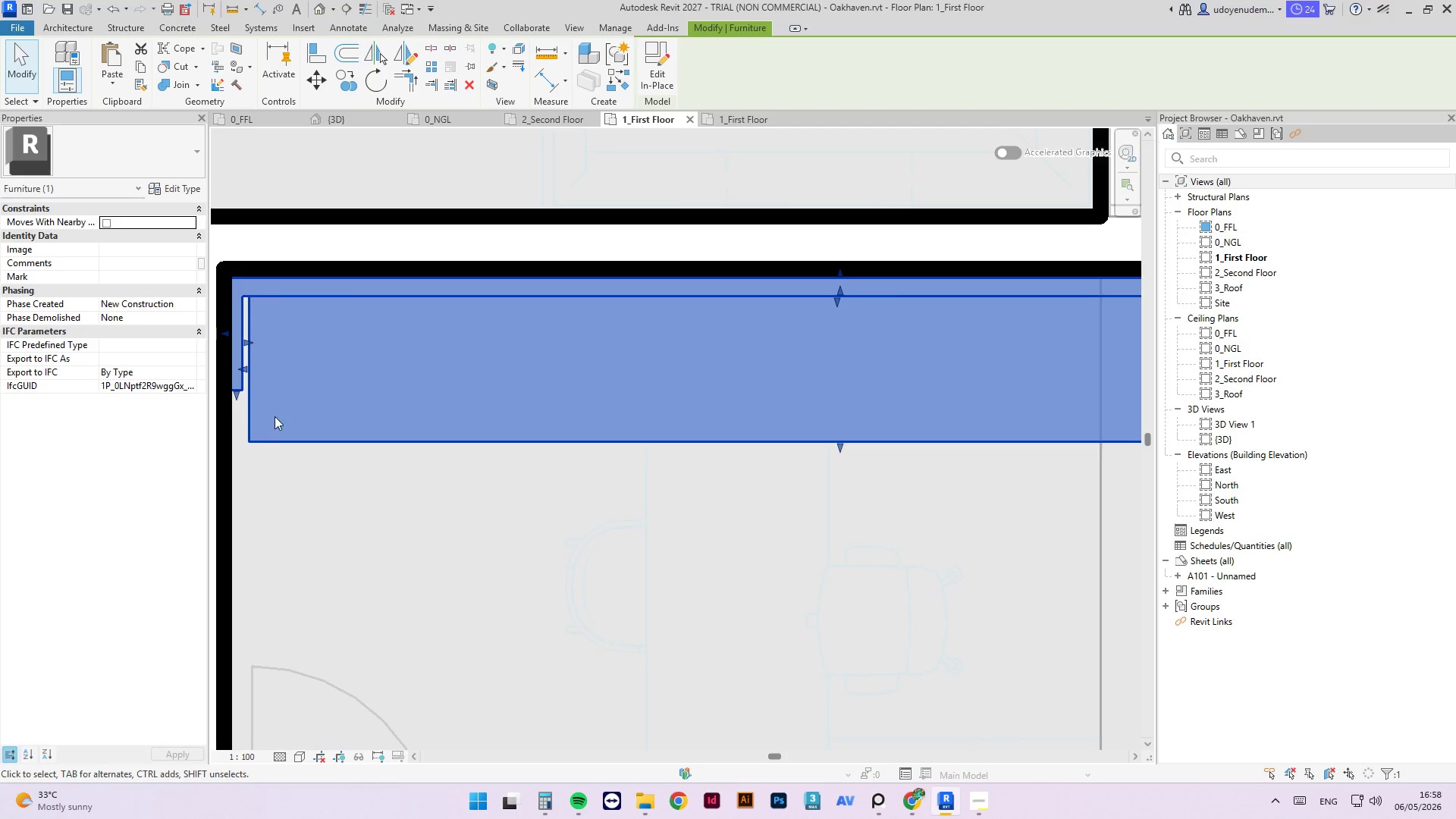 
left_click([274, 436])
 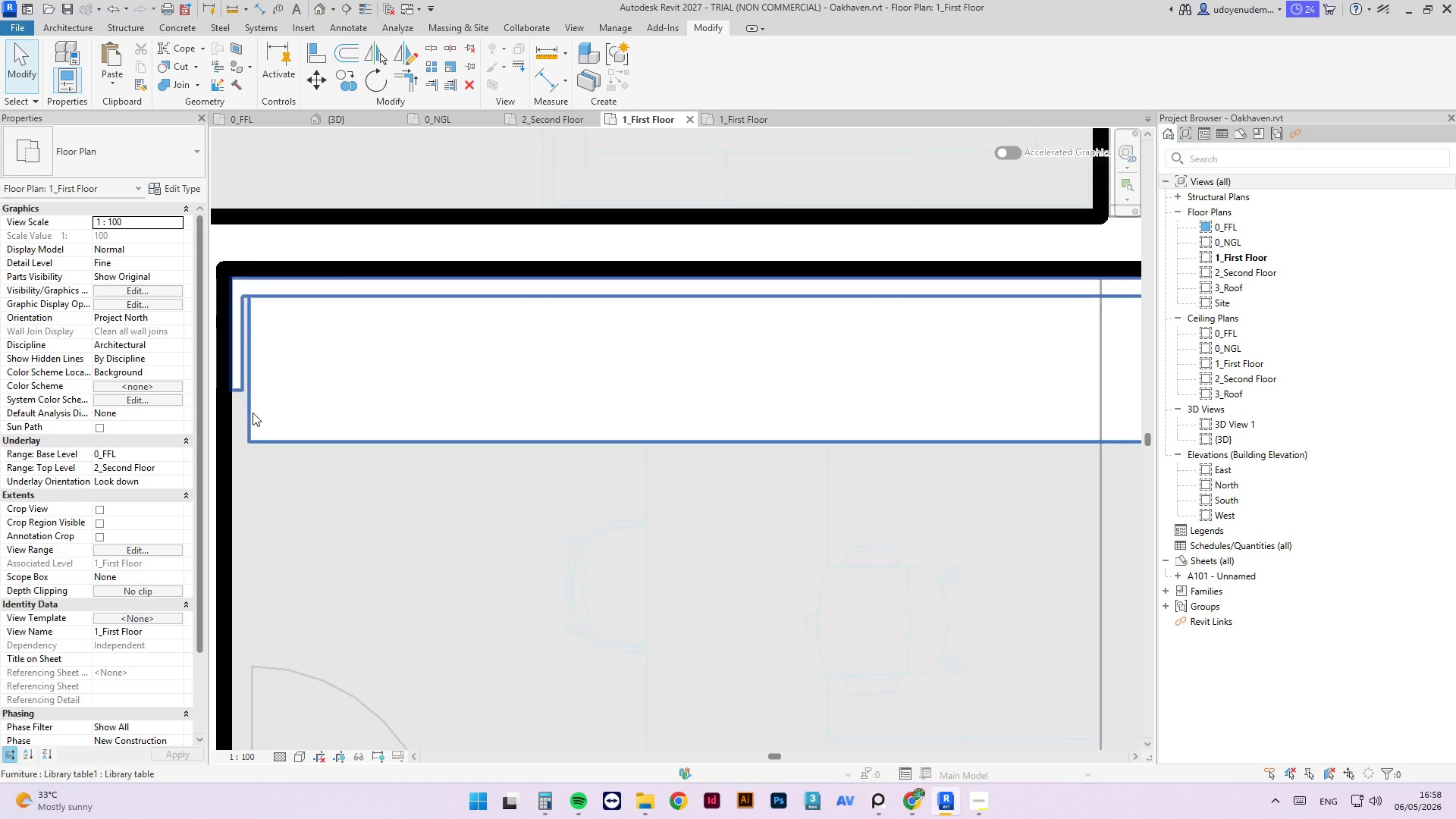 
left_click([253, 413])
 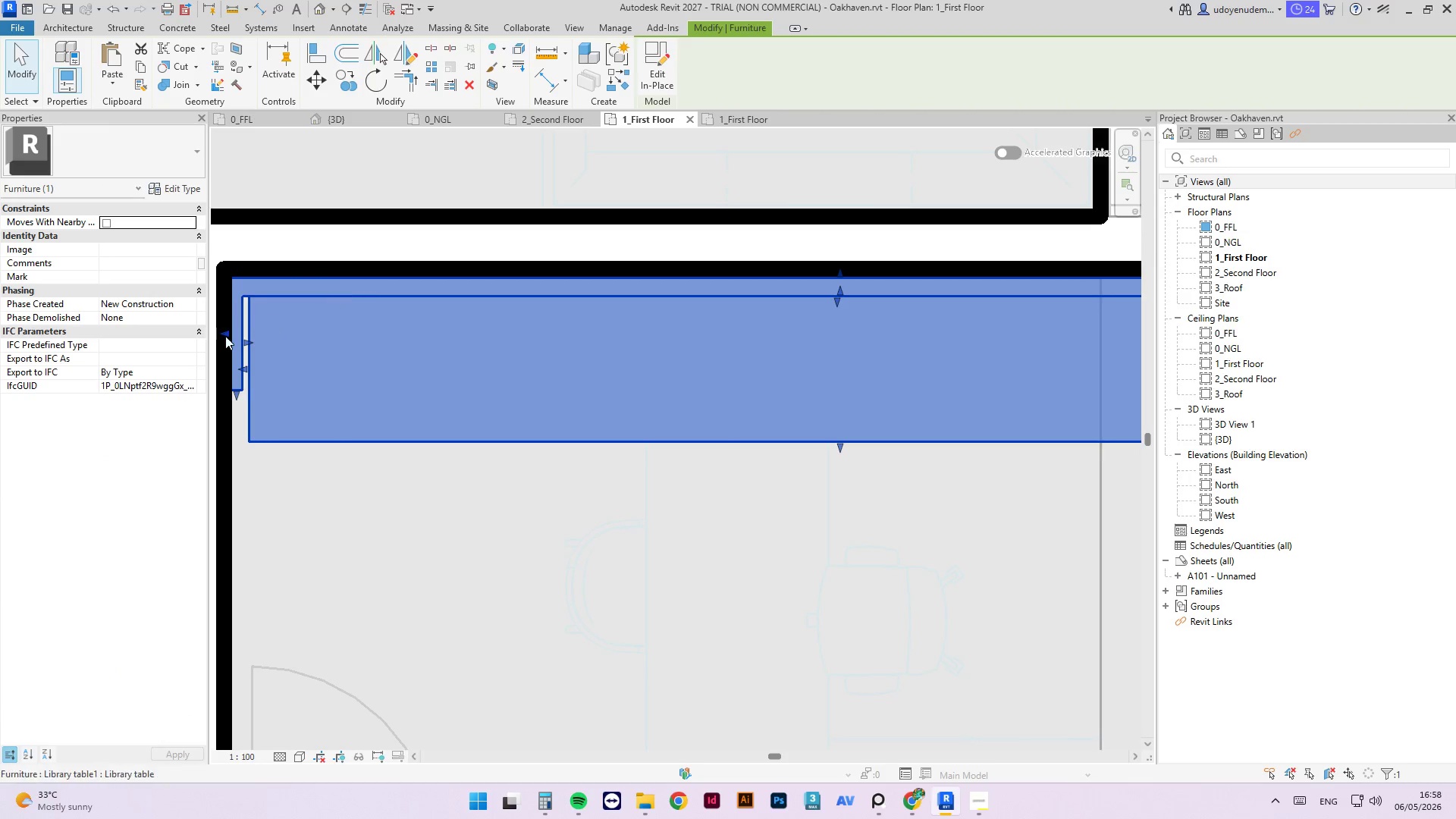 
scroll: coordinate [236, 356], scroll_direction: up, amount: 4.0
 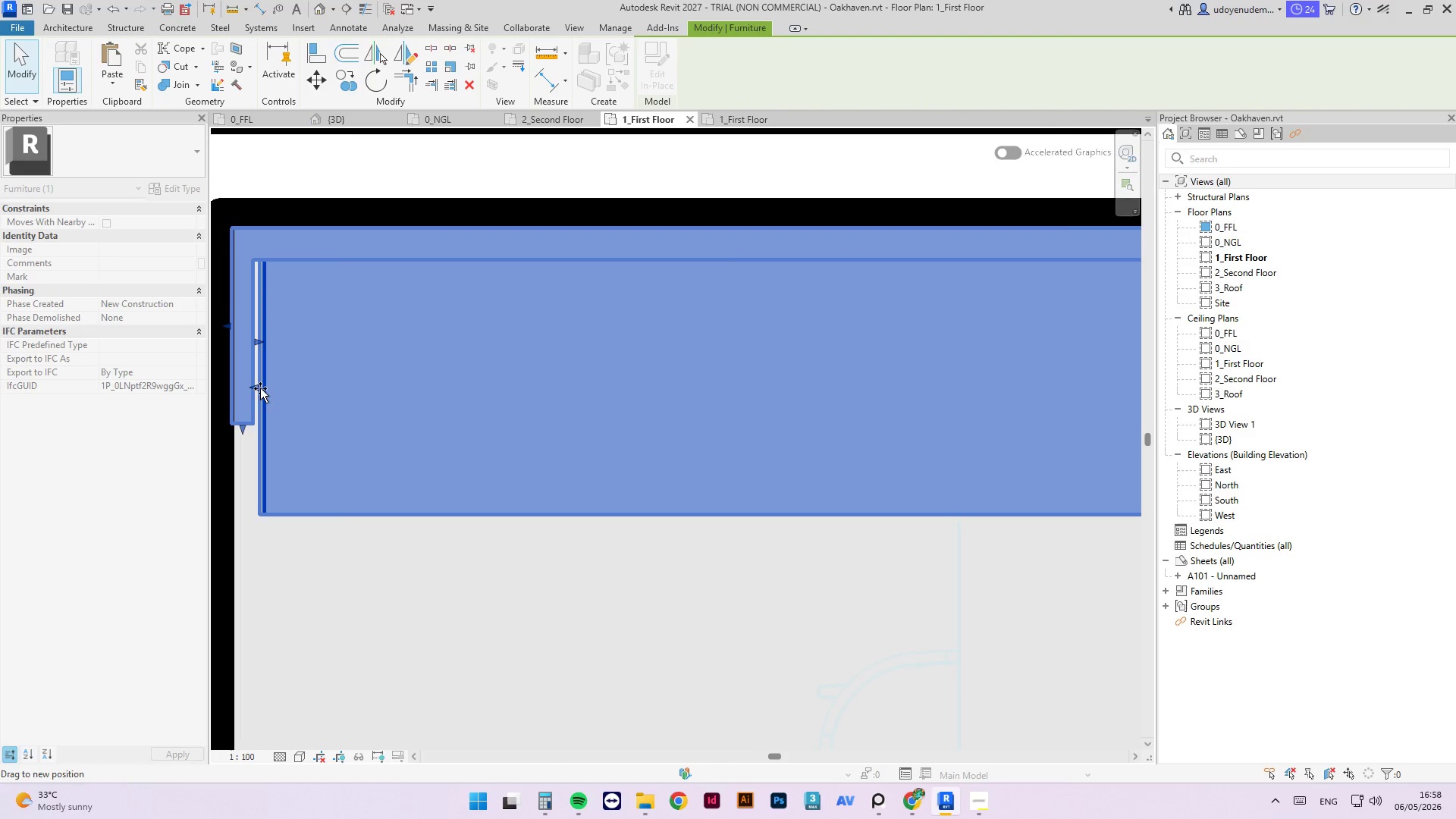 
type(al)
 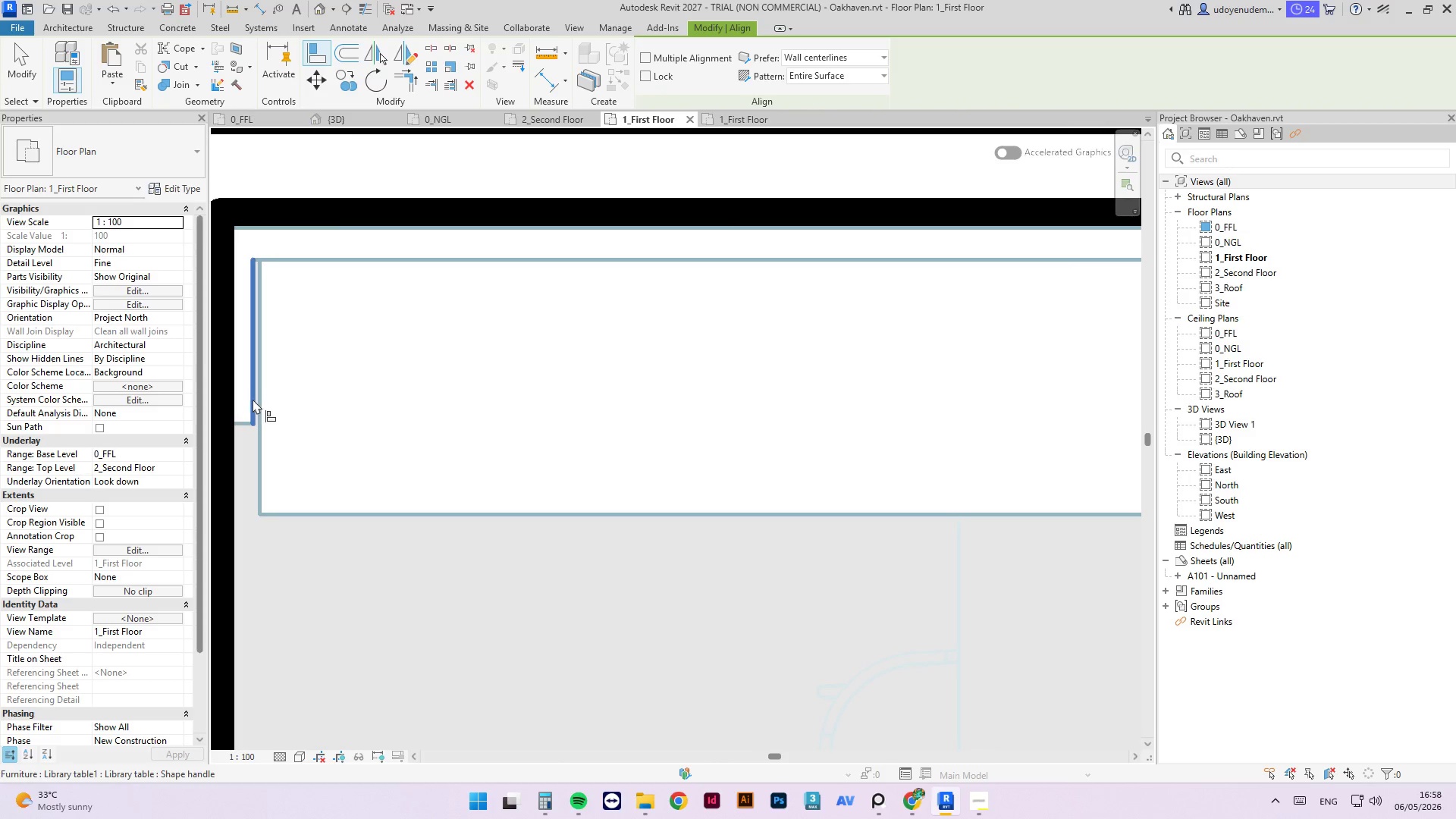 
left_click([253, 400])
 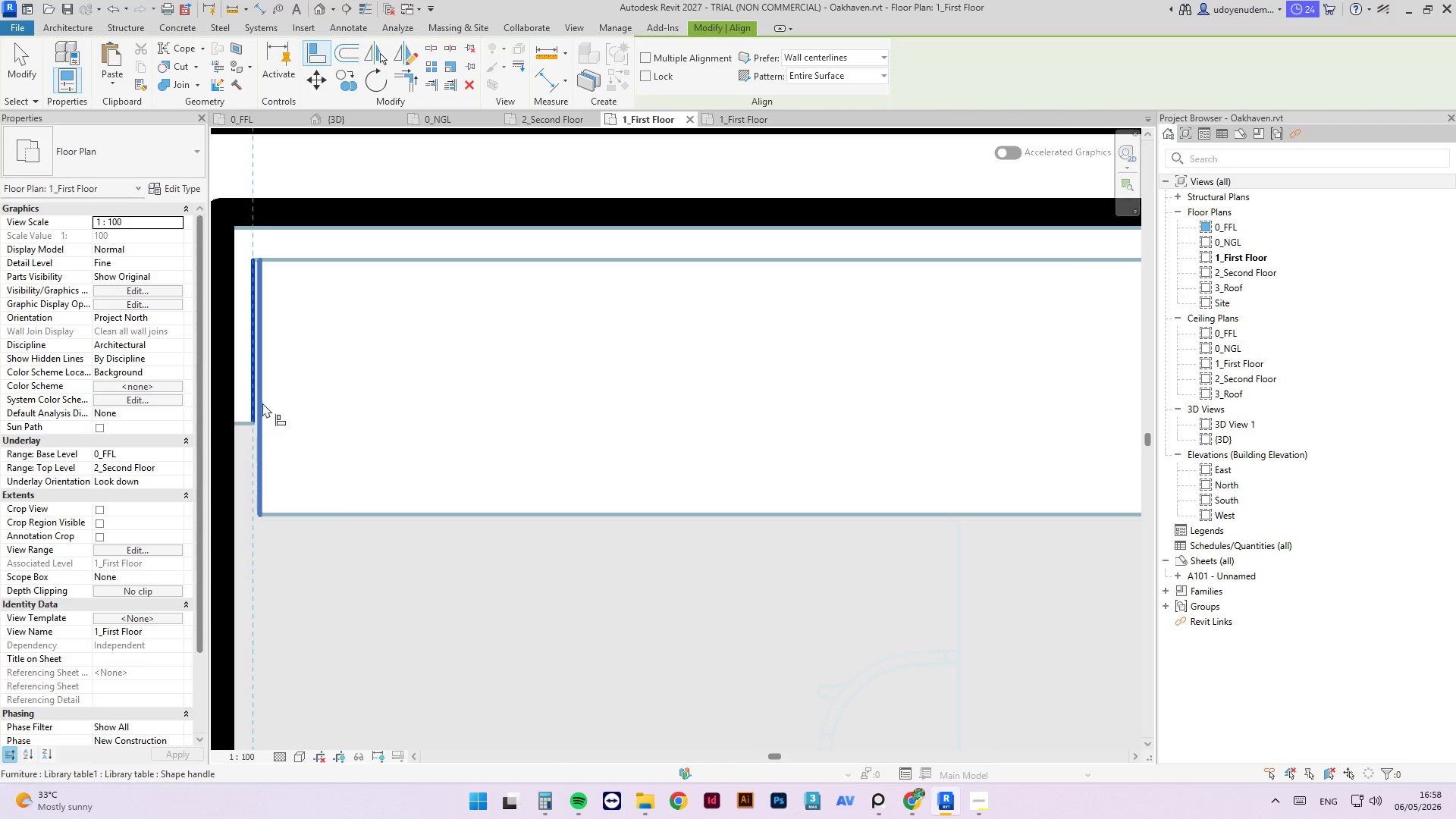 
left_click([260, 403])
 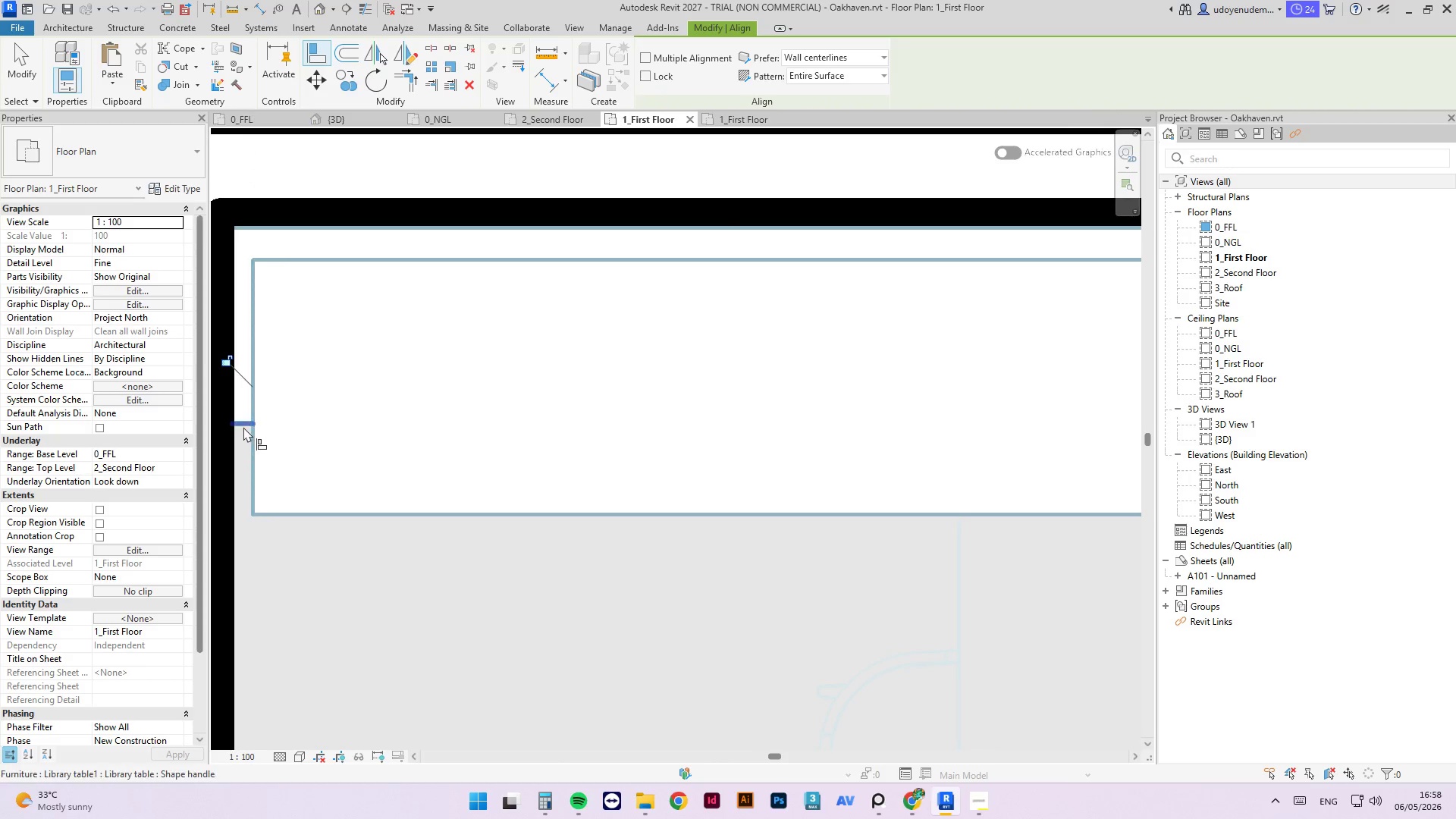 
left_click([240, 425])
 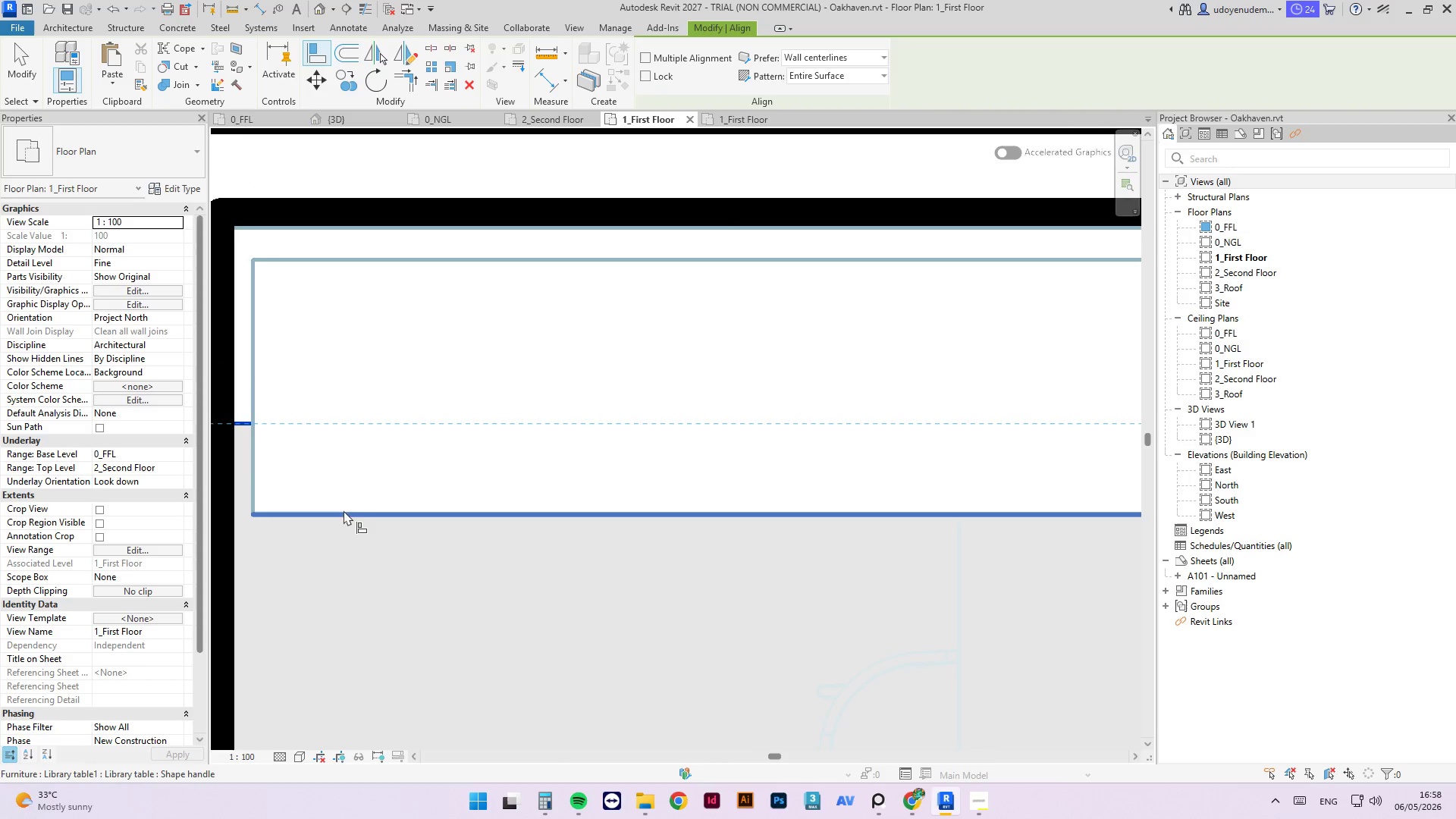 
left_click([344, 512])
 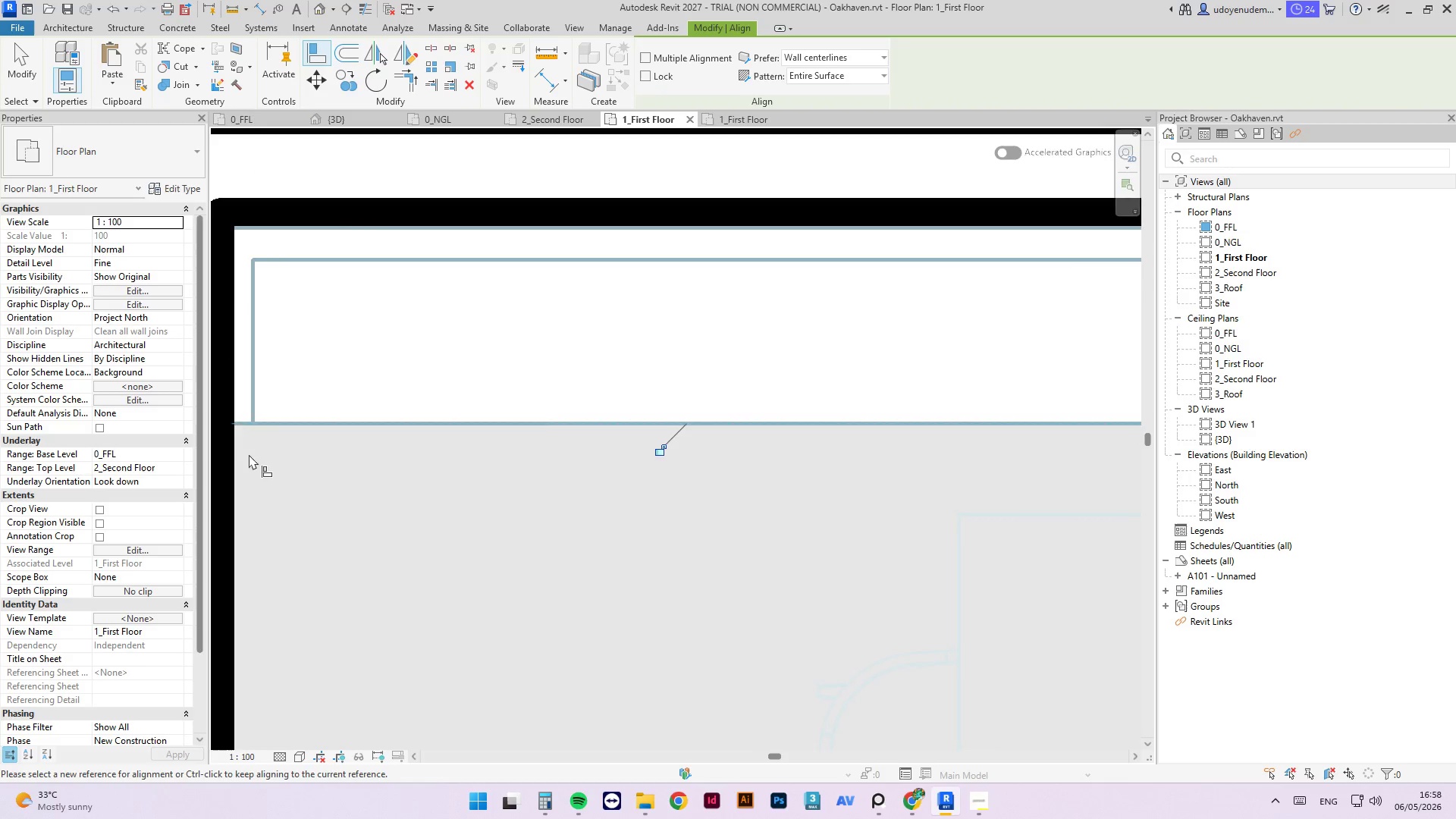 
key(Escape)
 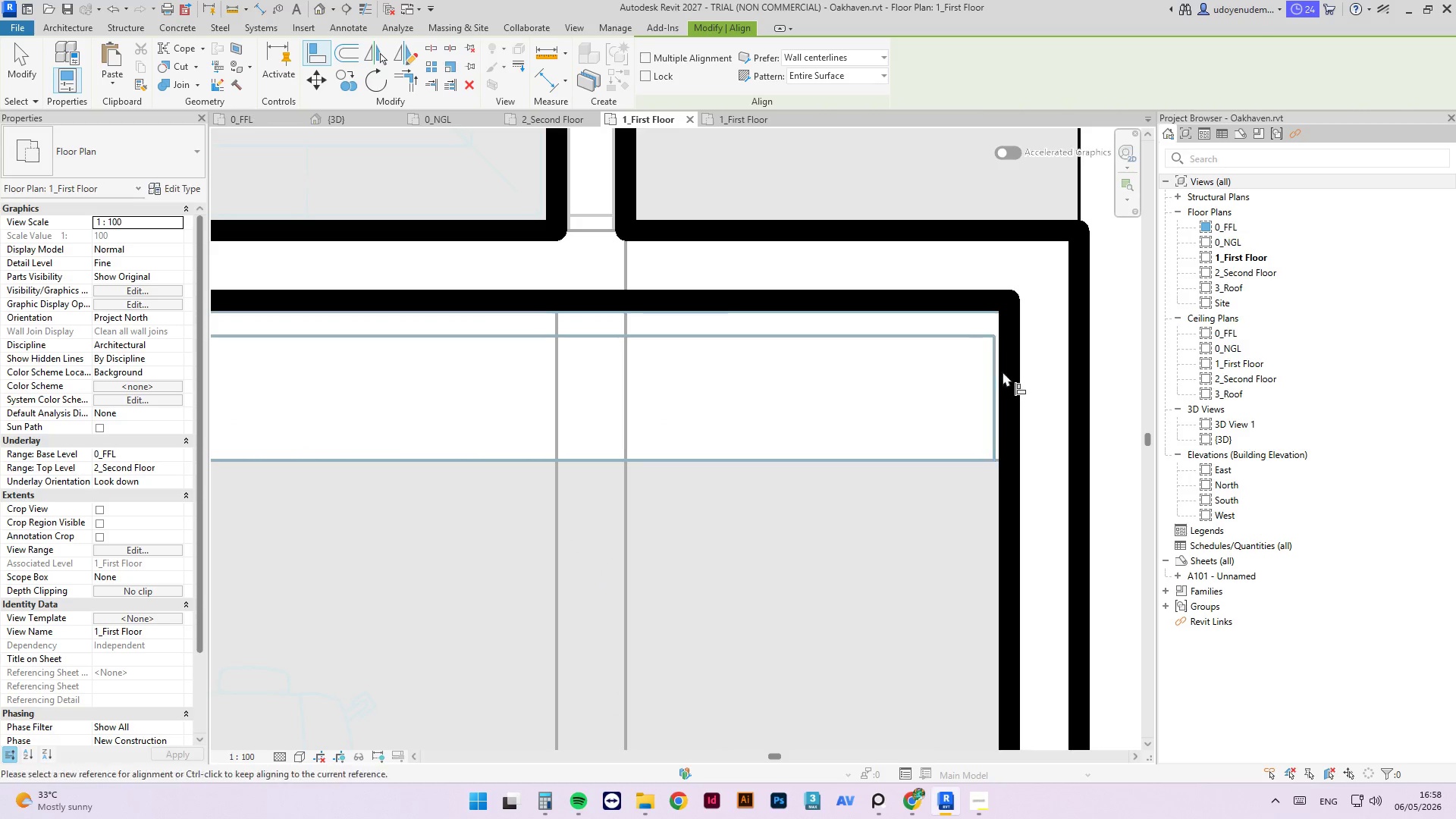 
scroll: coordinate [949, 393], scroll_direction: down, amount: 2.0
 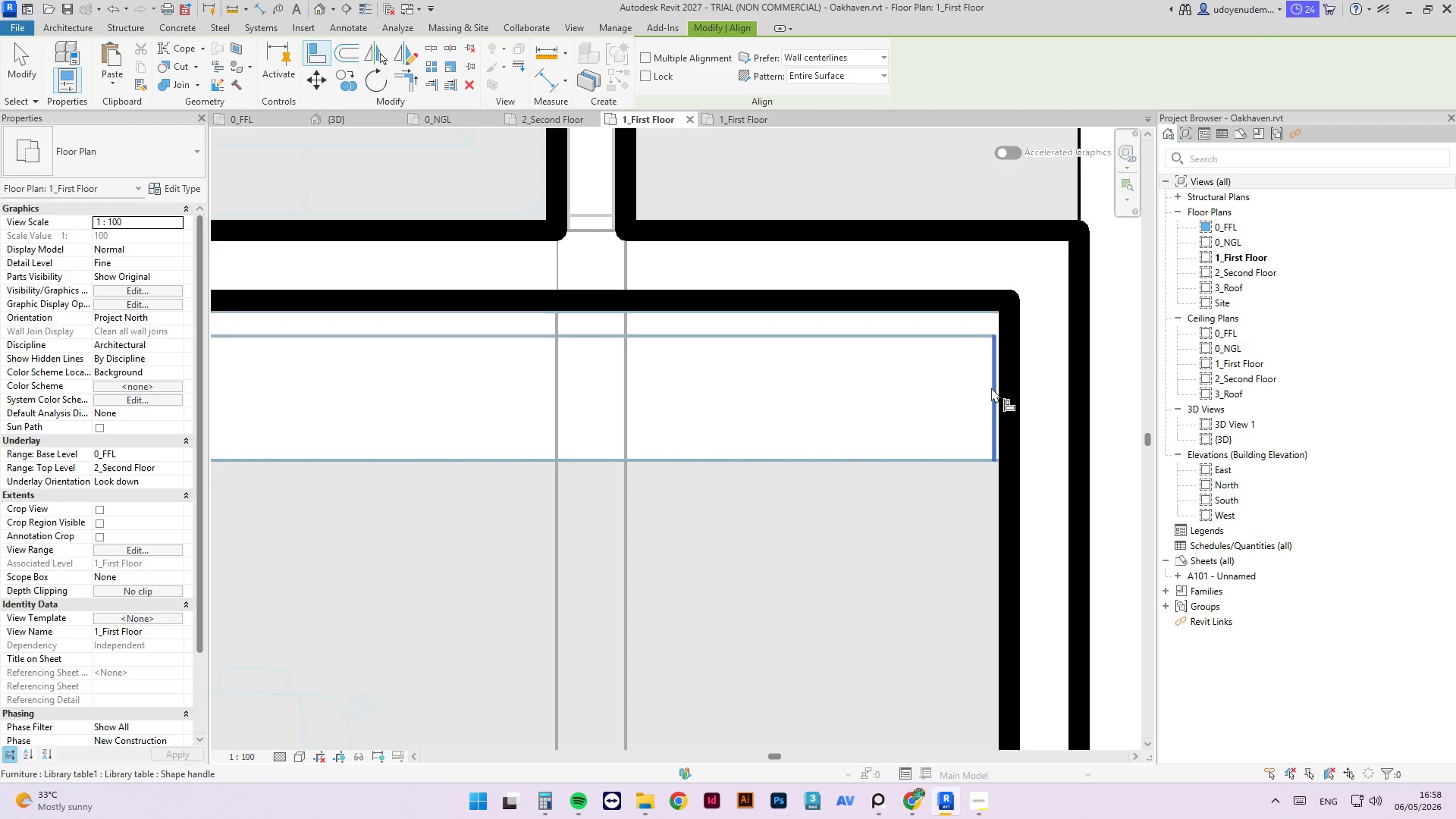 
key(Escape)
 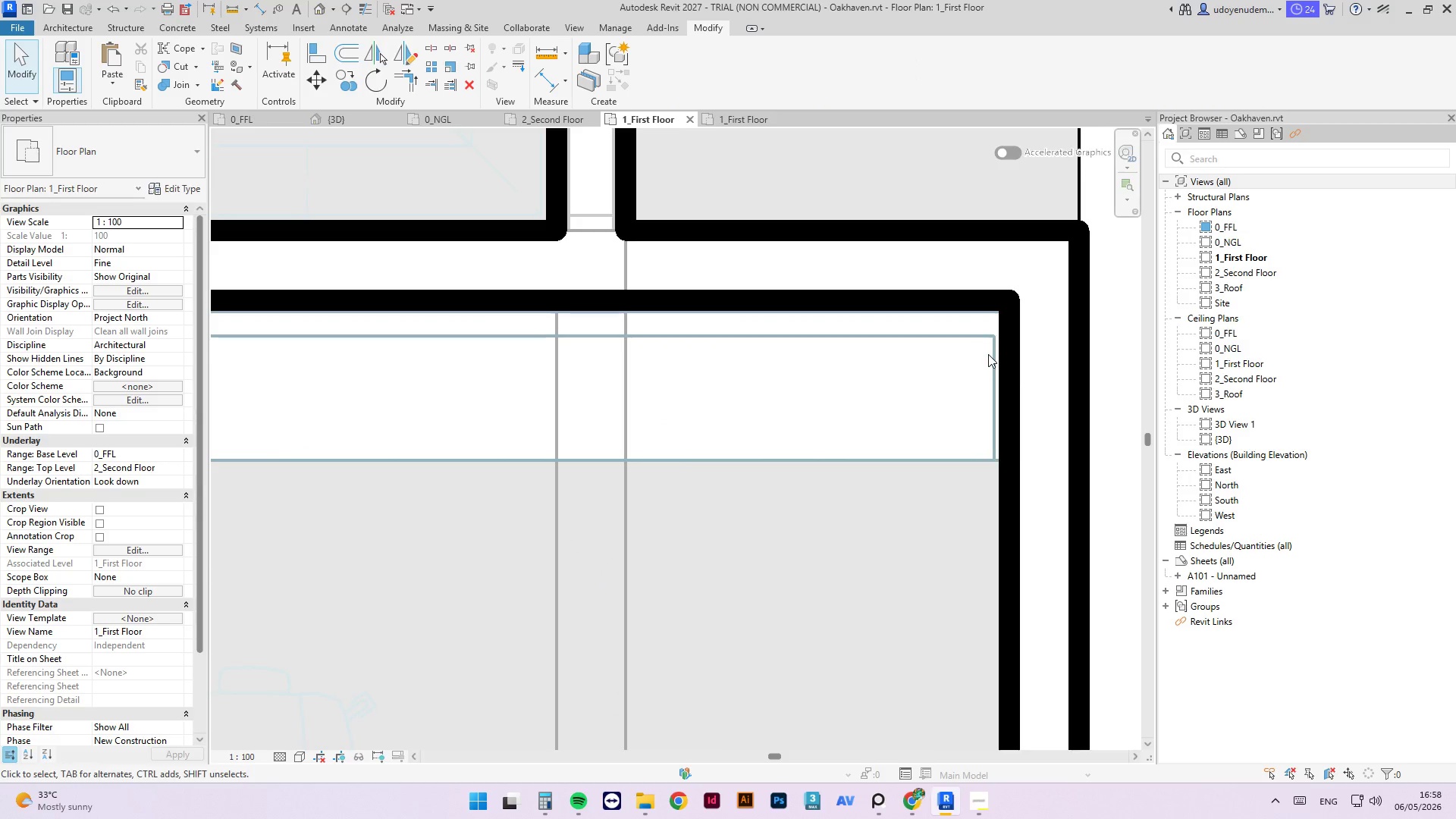 
double_click([993, 359])
 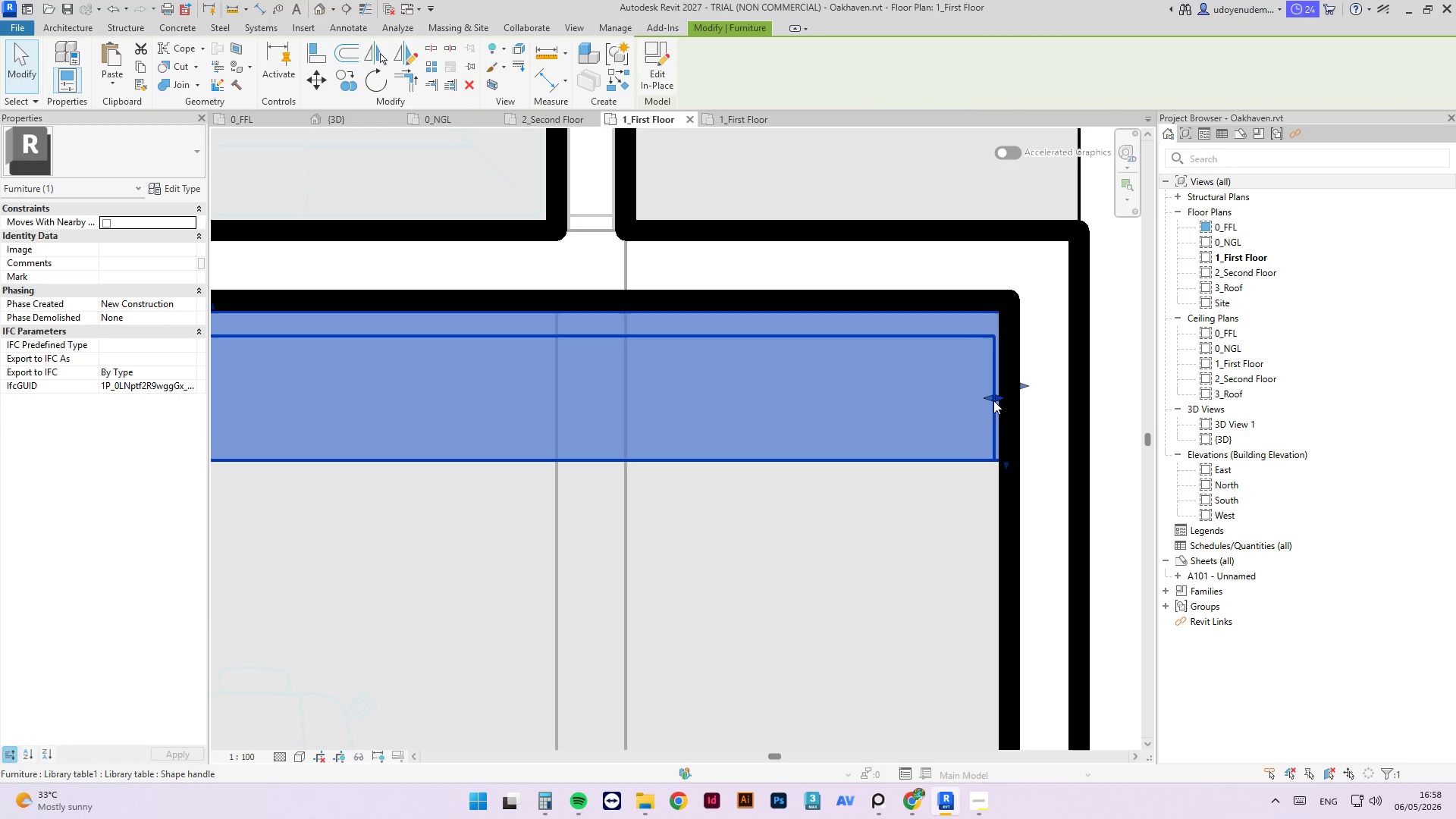 
left_click_drag(start_coordinate=[991, 400], to_coordinate=[978, 398])
 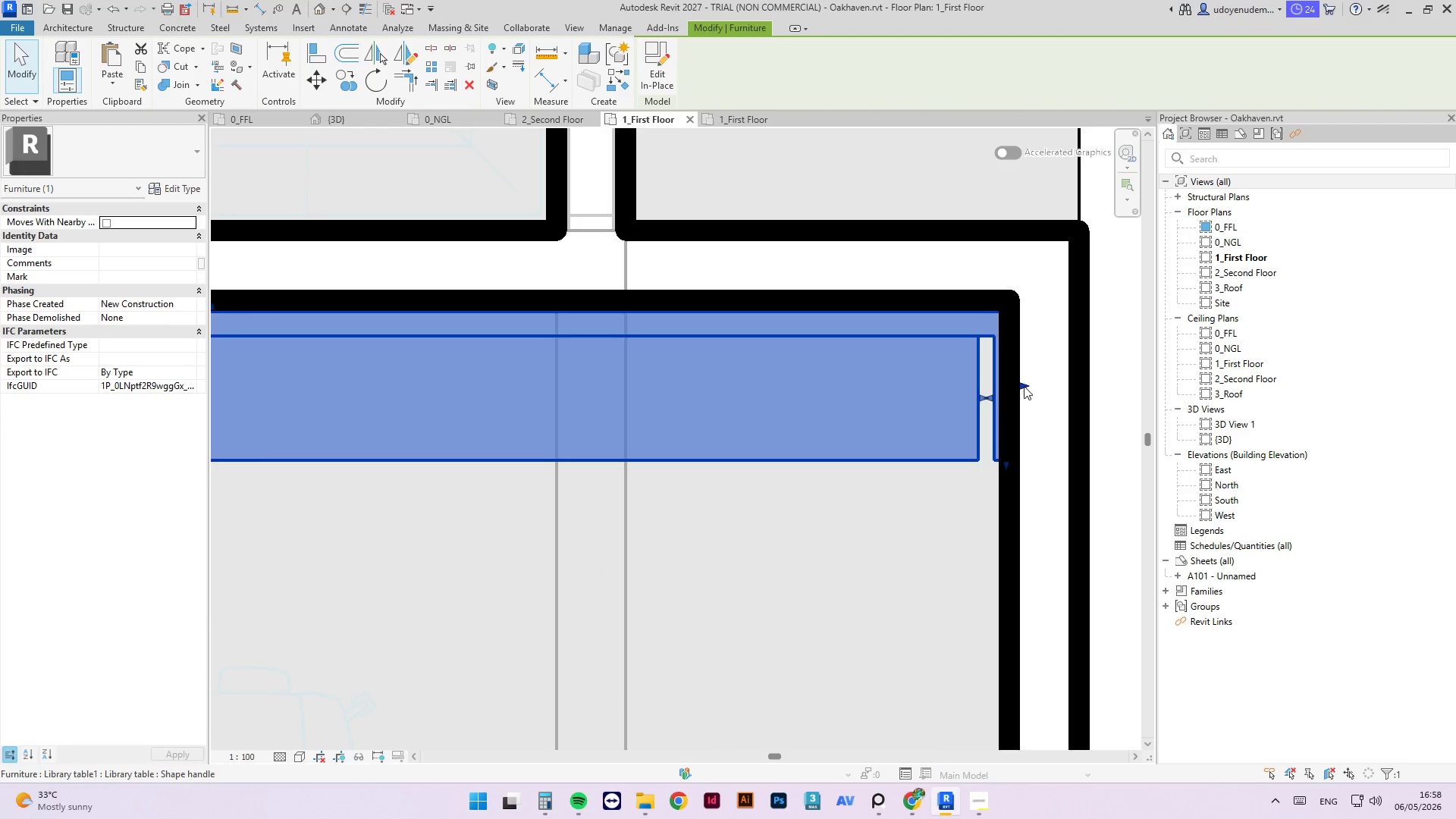 
left_click_drag(start_coordinate=[1022, 385], to_coordinate=[1006, 386])
 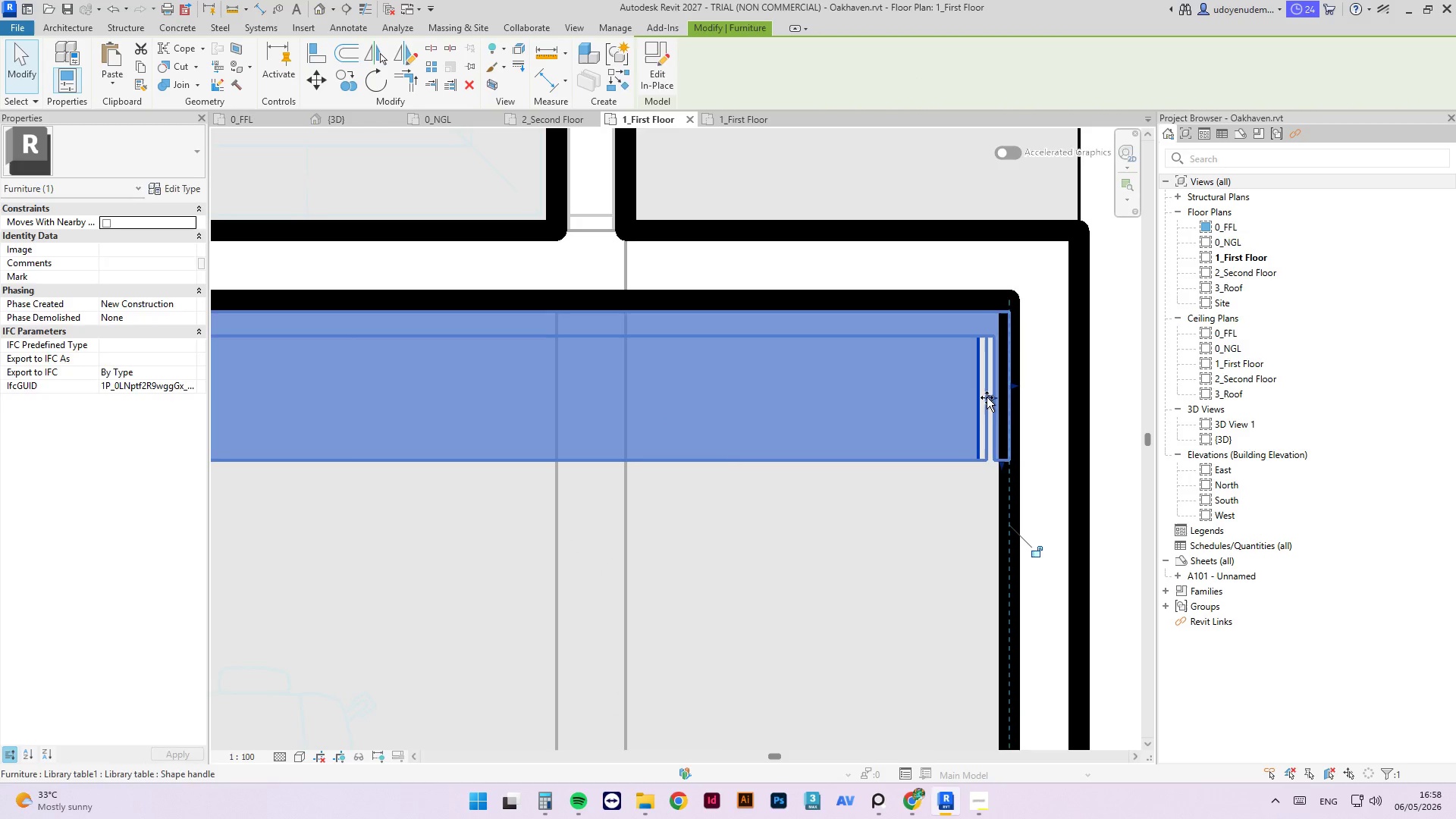 
left_click_drag(start_coordinate=[987, 397], to_coordinate=[981, 399])
 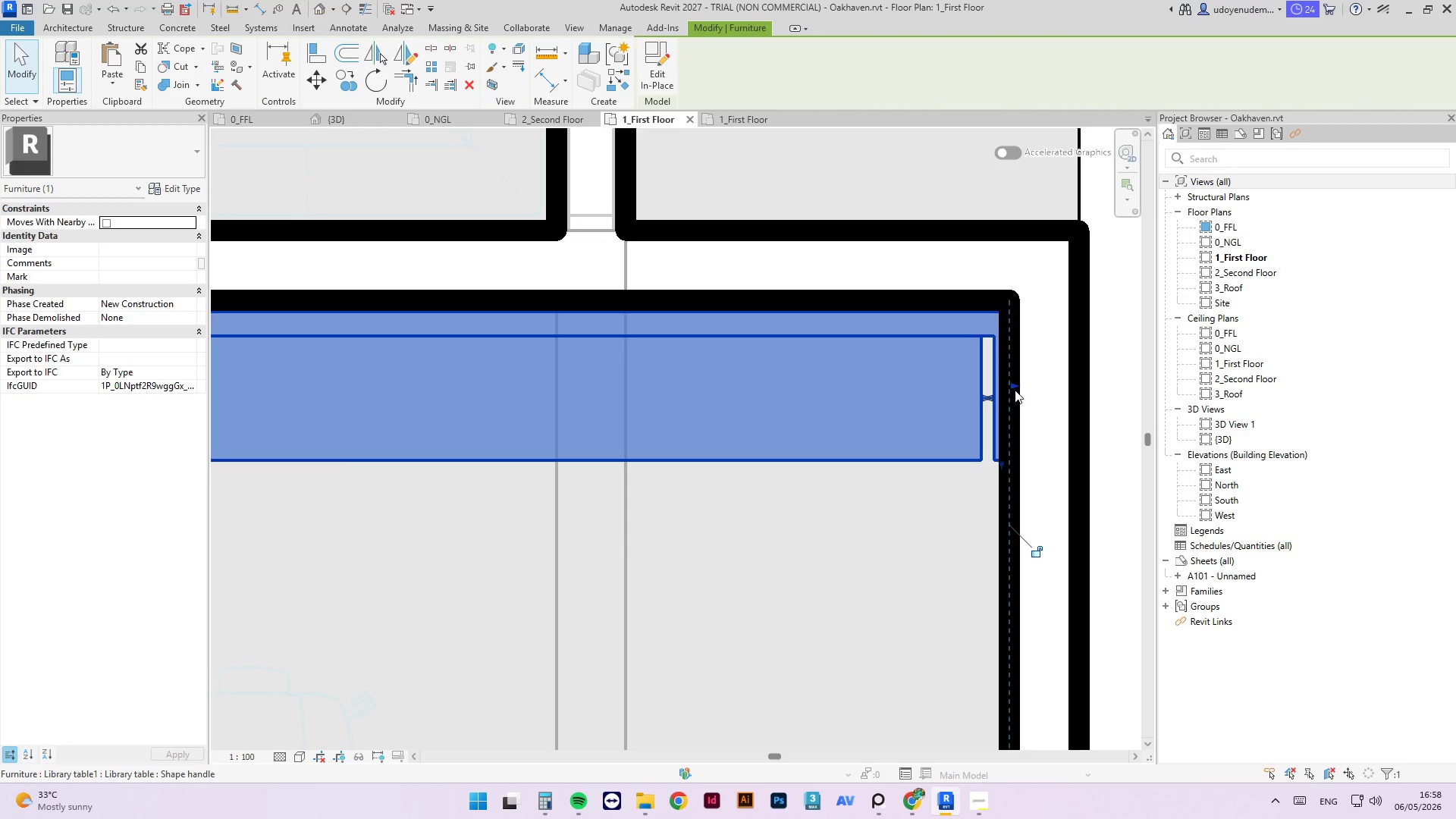 
left_click_drag(start_coordinate=[1014, 387], to_coordinate=[999, 388])
 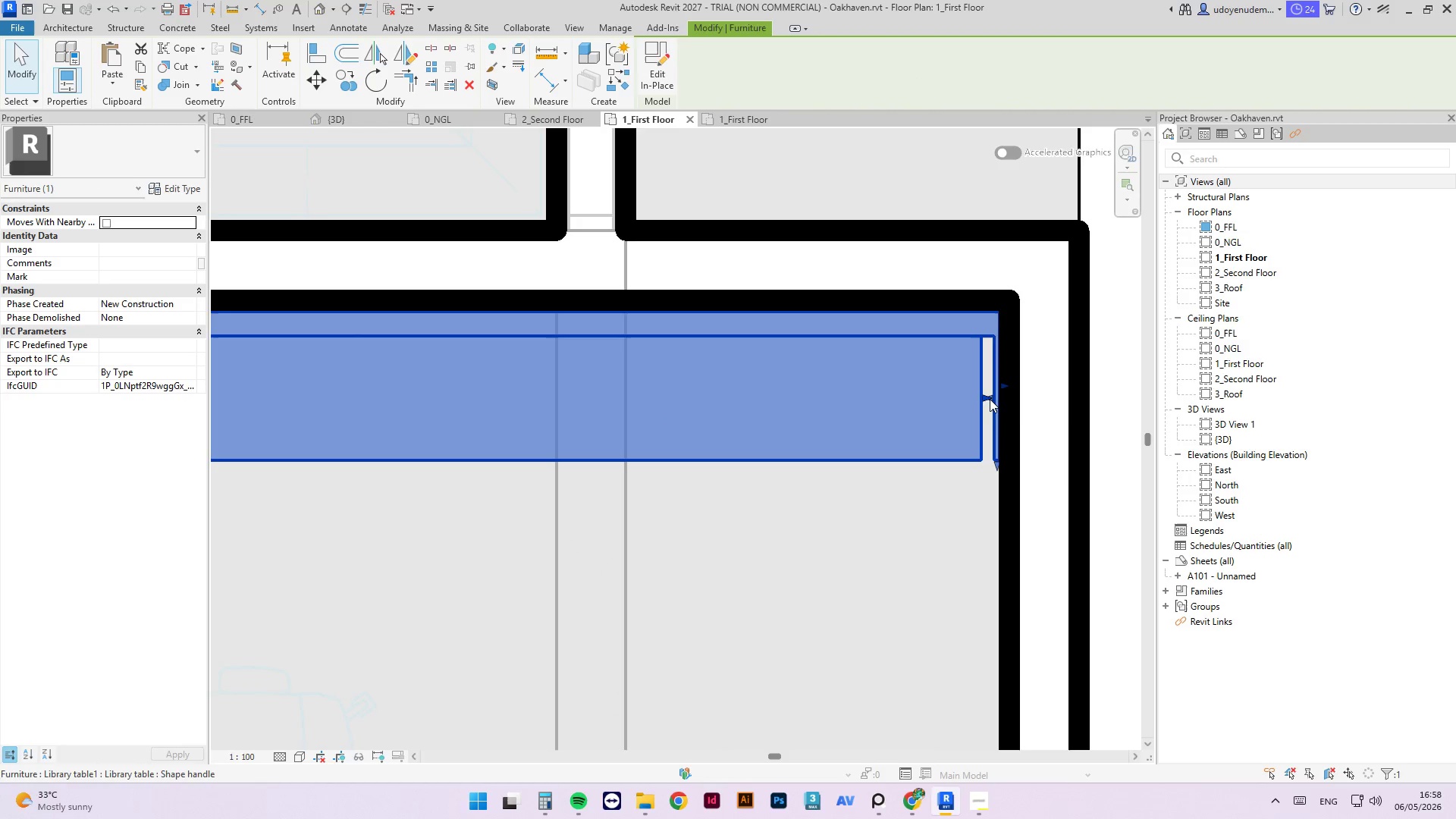 
left_click_drag(start_coordinate=[991, 399], to_coordinate=[984, 400])
 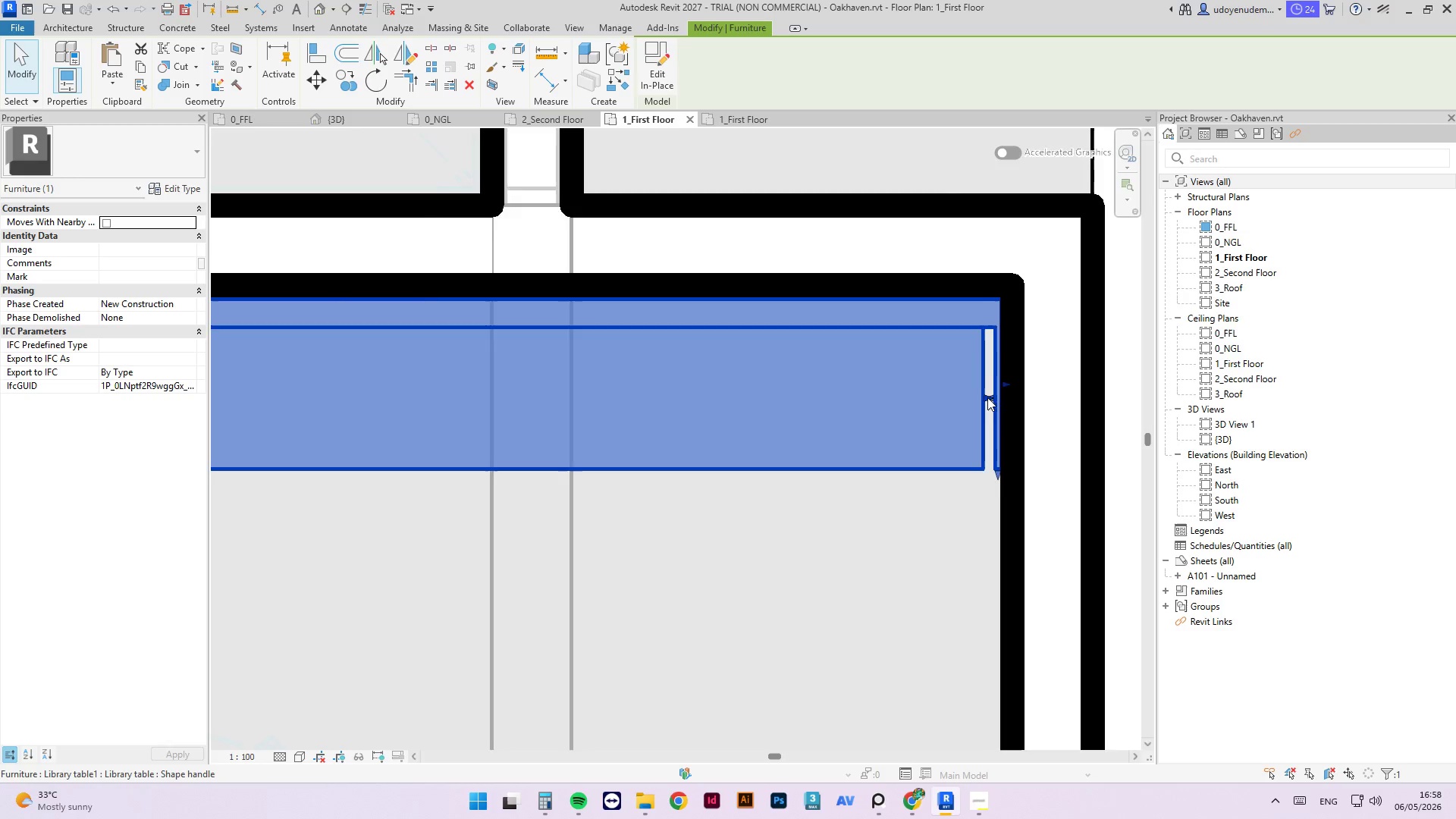 
scroll: coordinate [993, 400], scroll_direction: up, amount: 9.0
 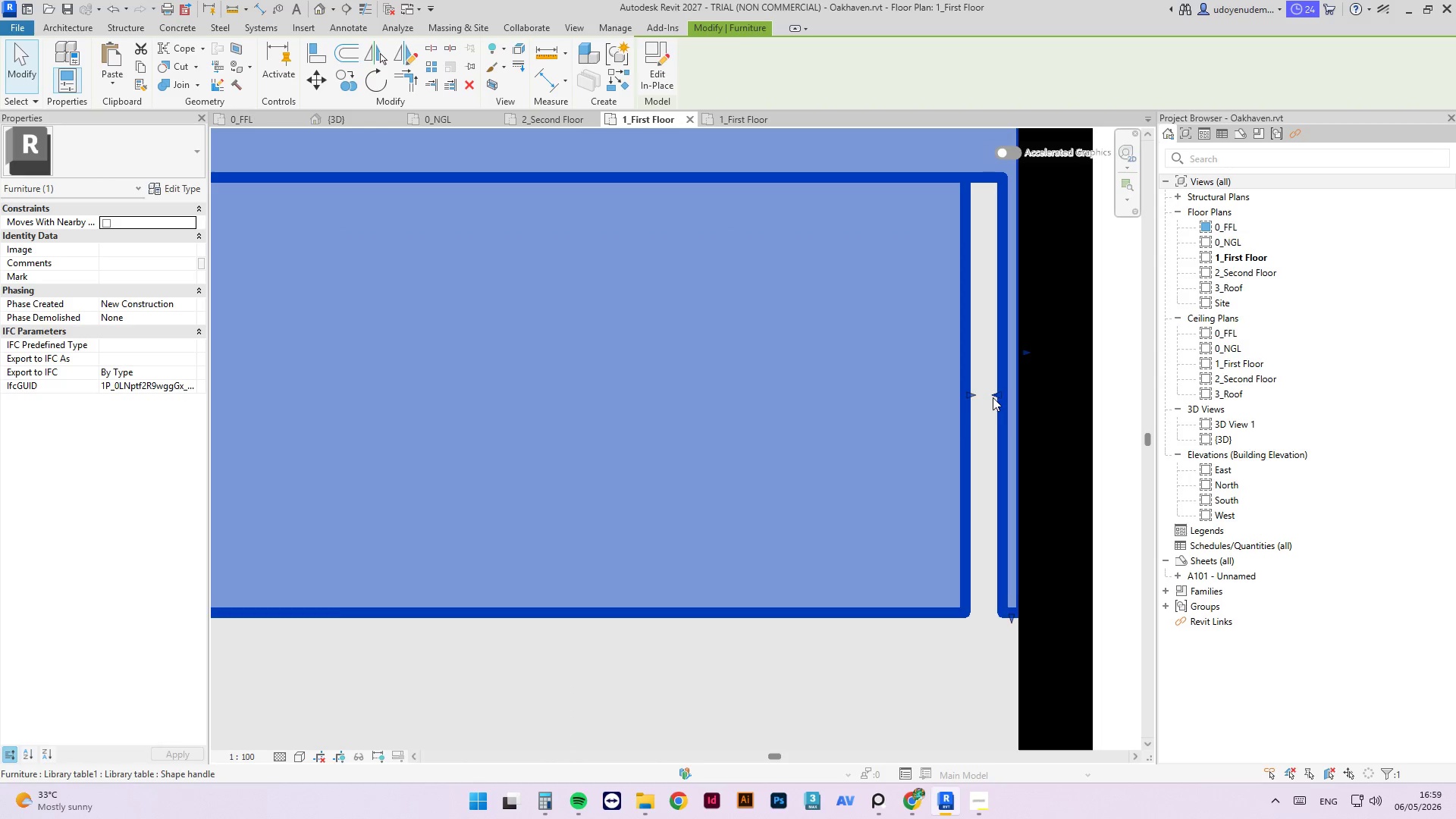 
left_click_drag(start_coordinate=[995, 397], to_coordinate=[980, 398])
 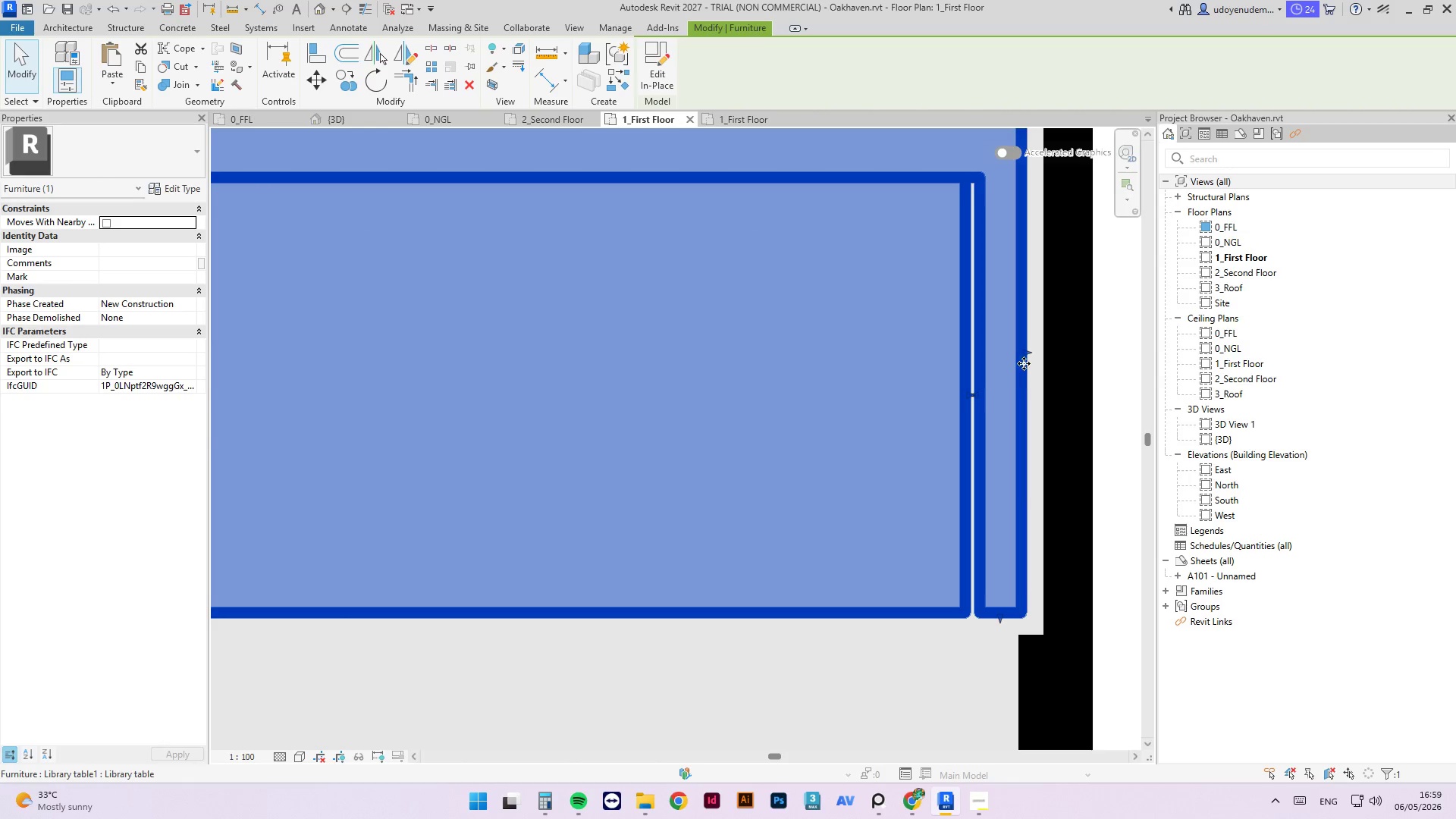 
scroll: coordinate [951, 416], scroll_direction: up, amount: 2.0
 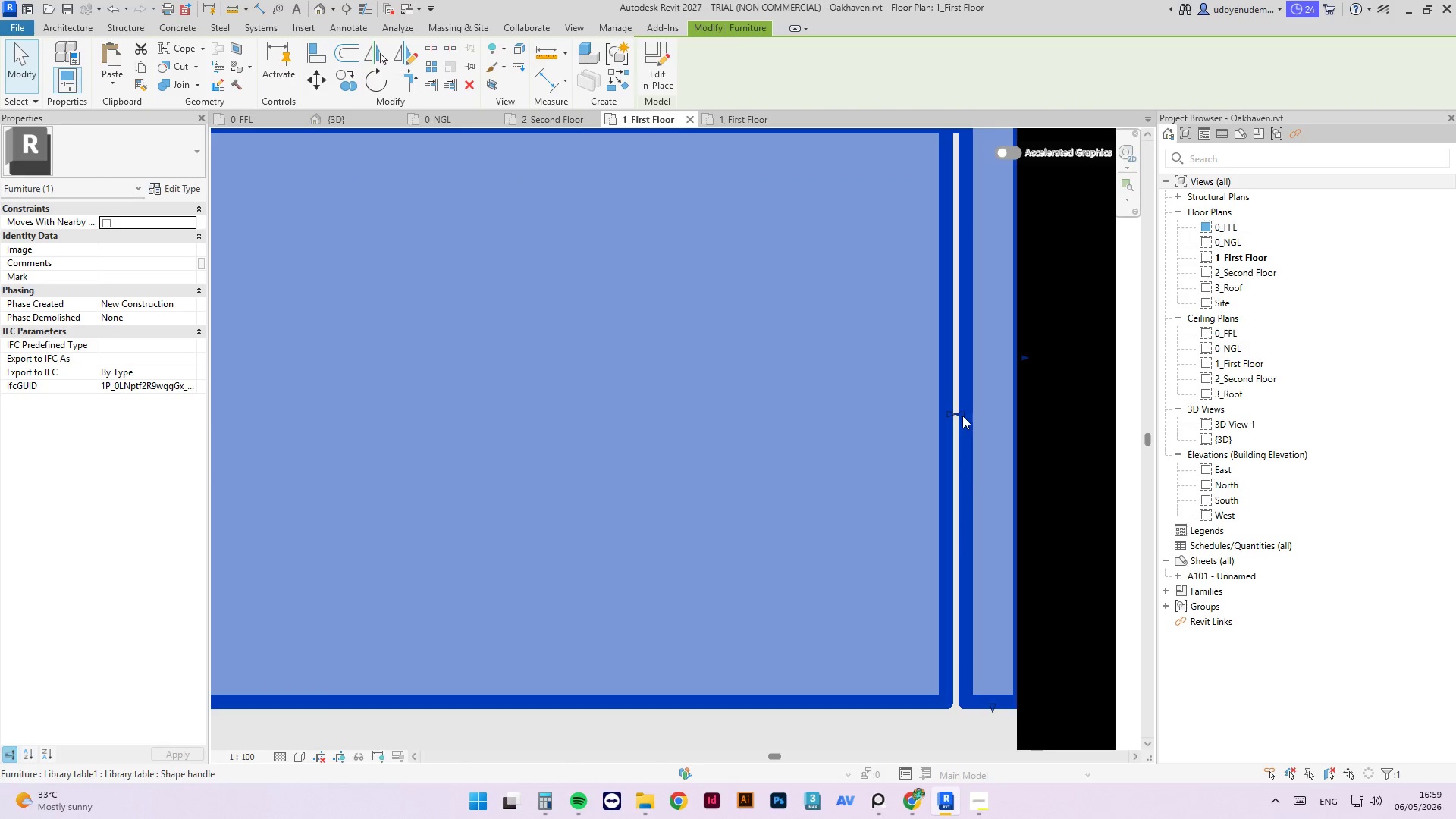 
left_click_drag(start_coordinate=[962, 416], to_coordinate=[950, 417])
 